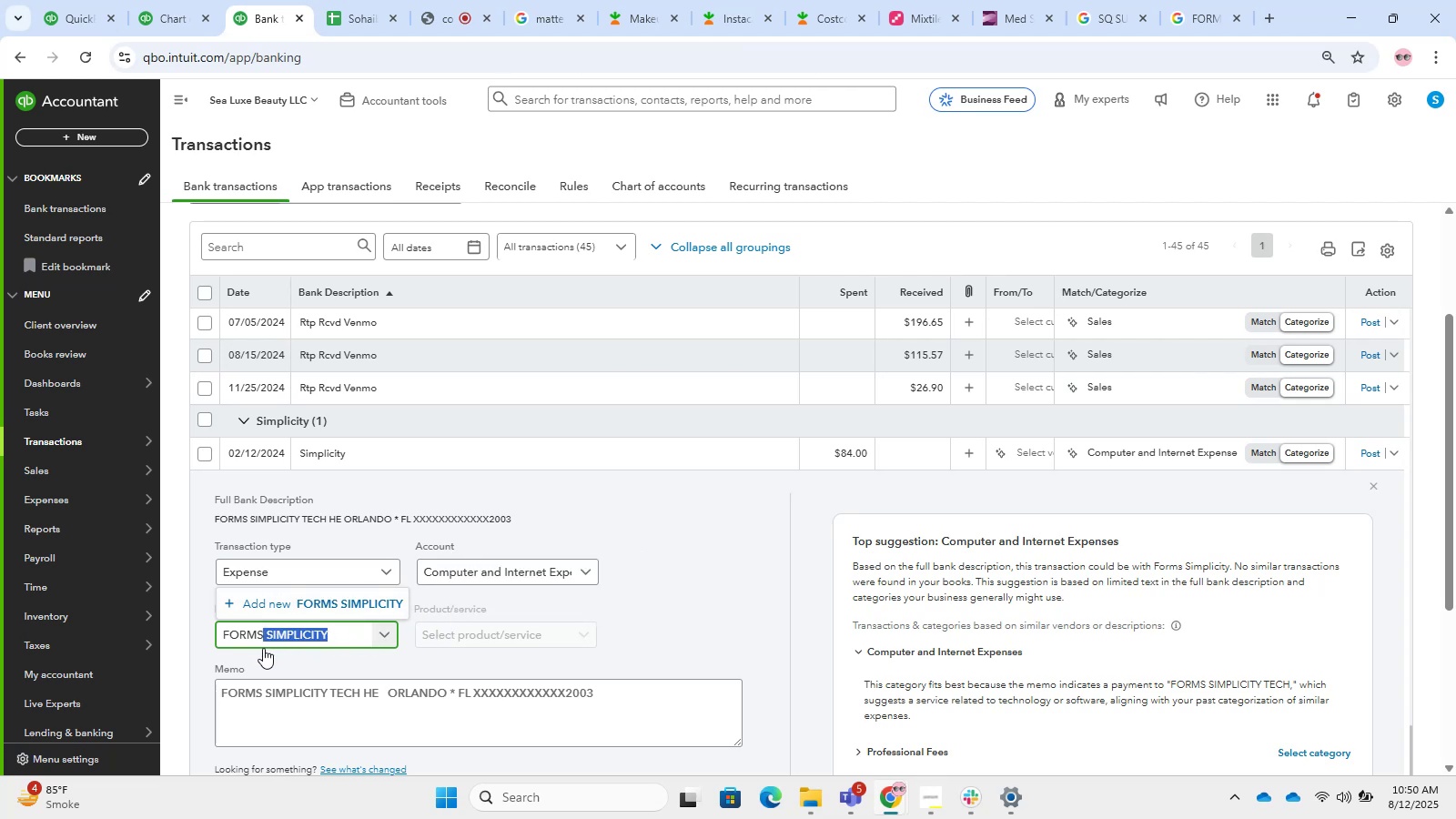 
key(Backspace)
type(forms)
 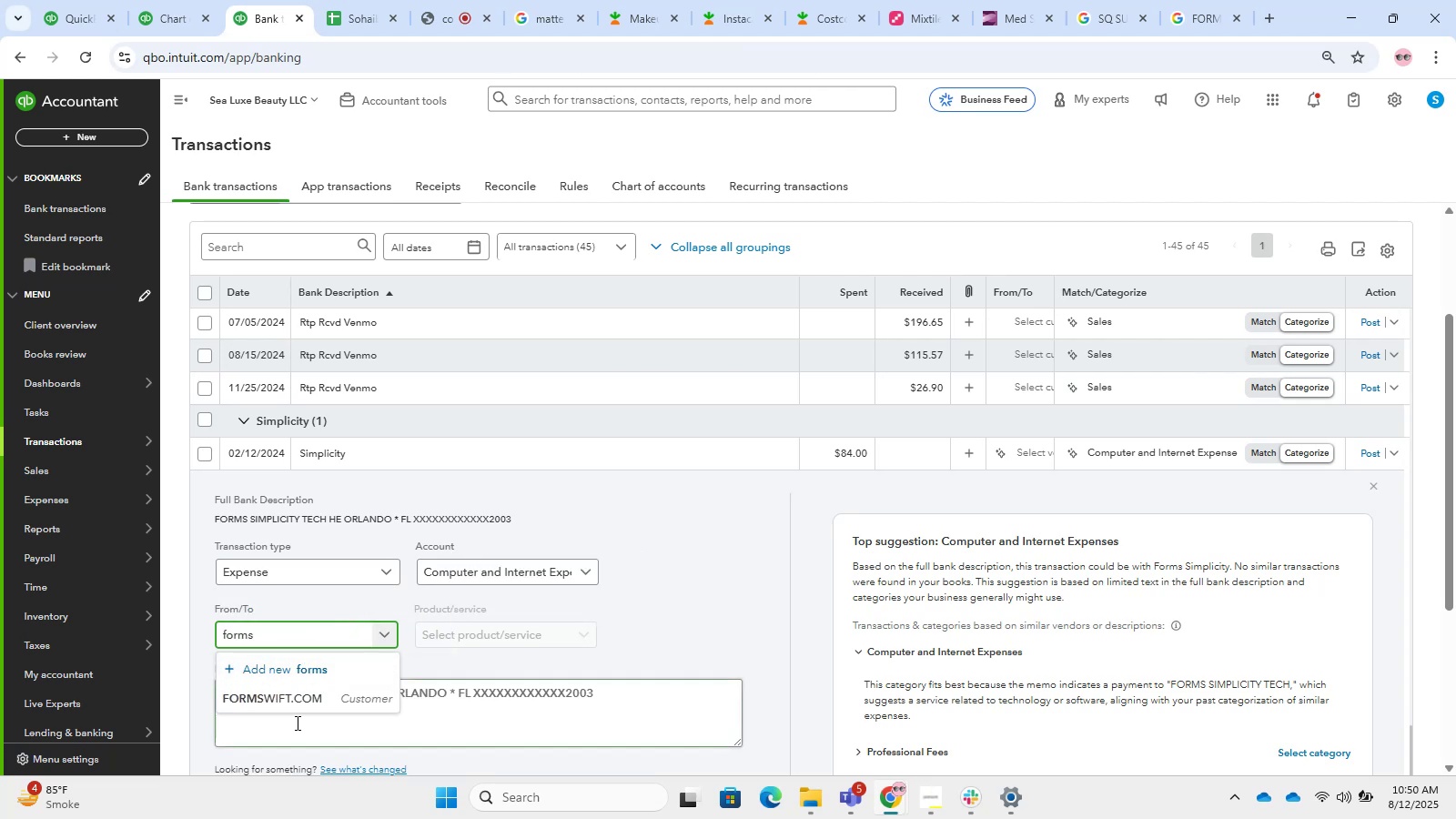 
left_click_drag(start_coordinate=[268, 644], to_coordinate=[205, 644])
 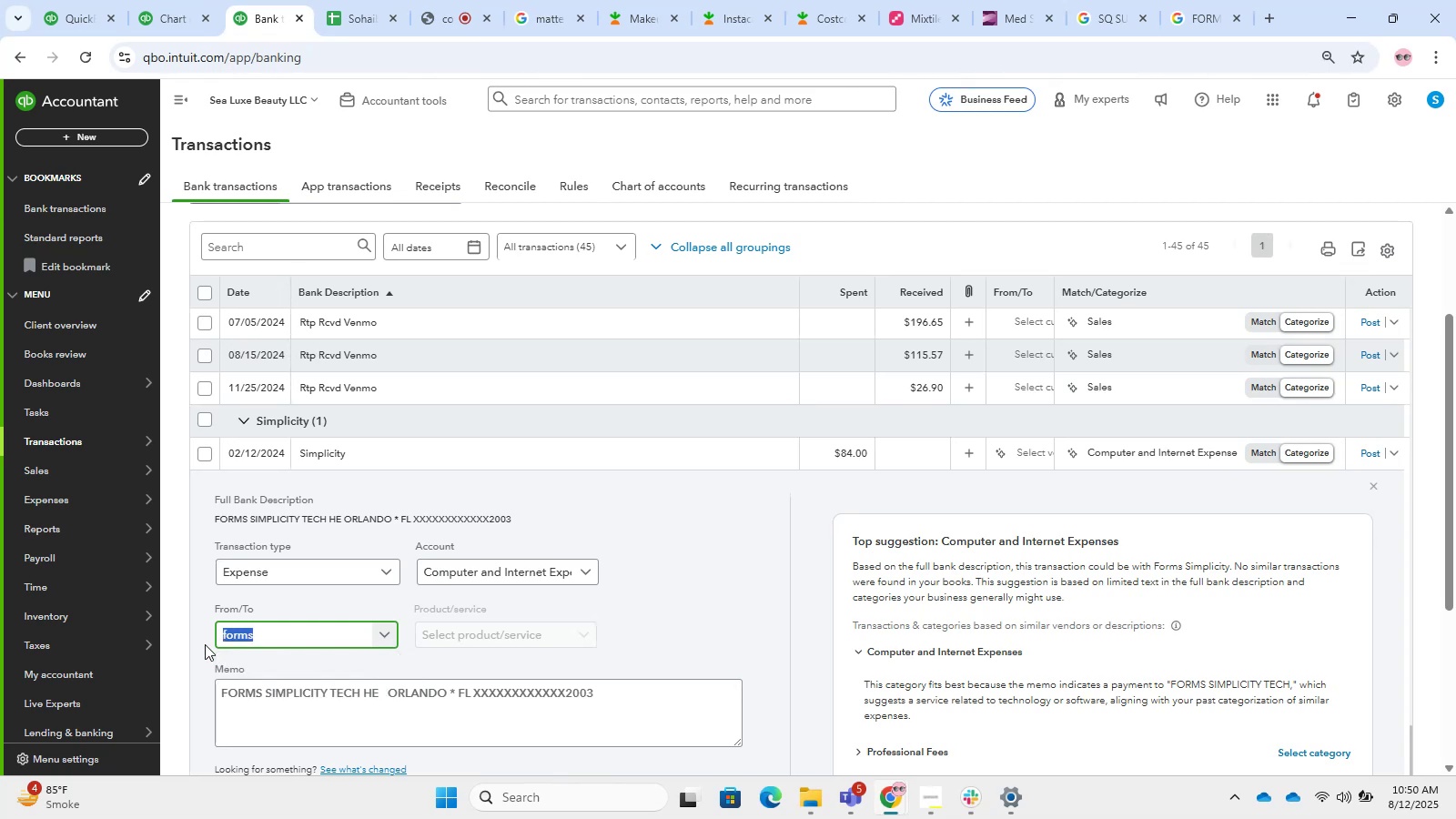 
hold_key(key=ControlLeft, duration=1.53)
 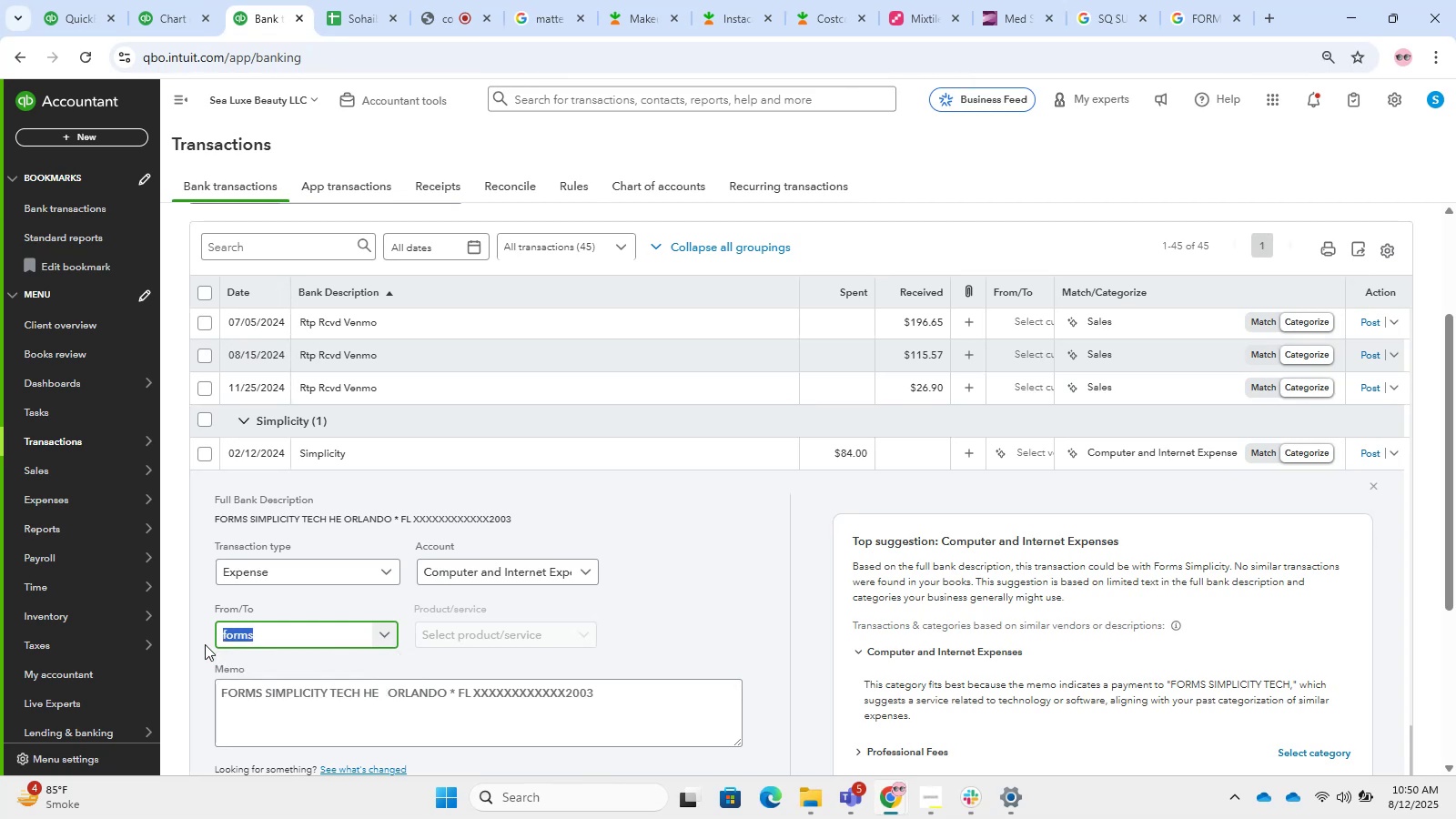 
key(Control+V)
 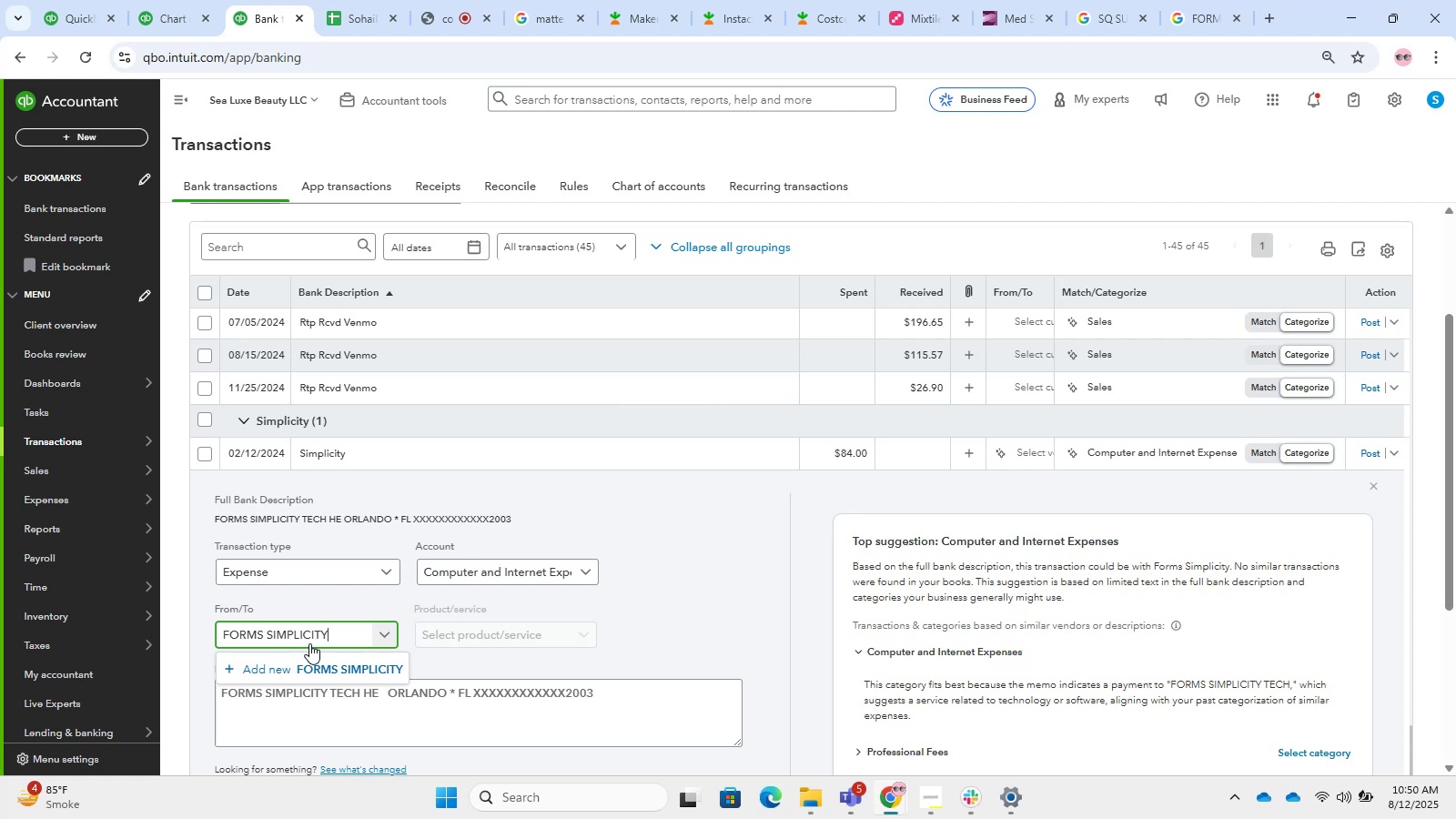 
wait(11.65)
 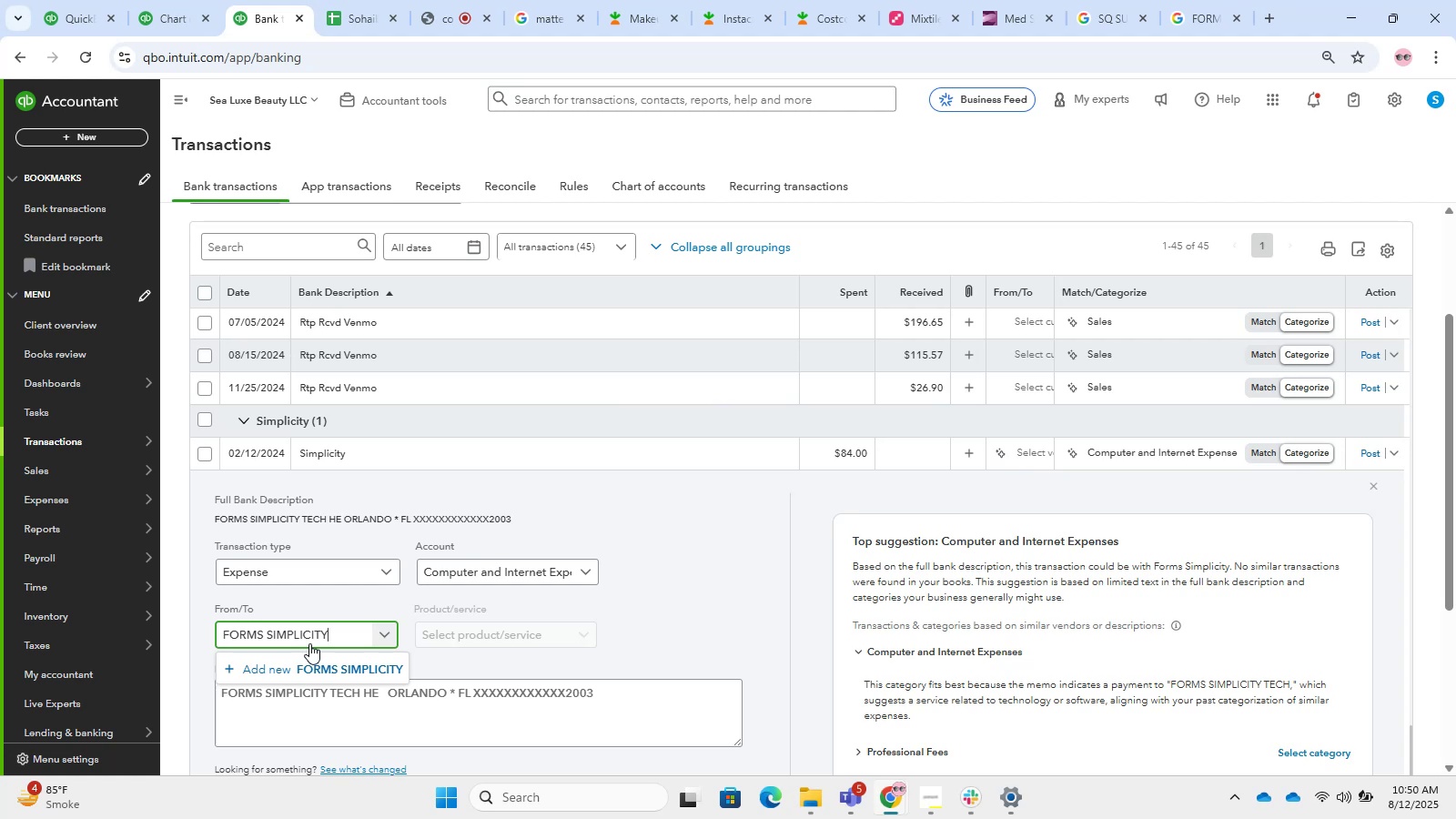 
left_click([344, 672])
 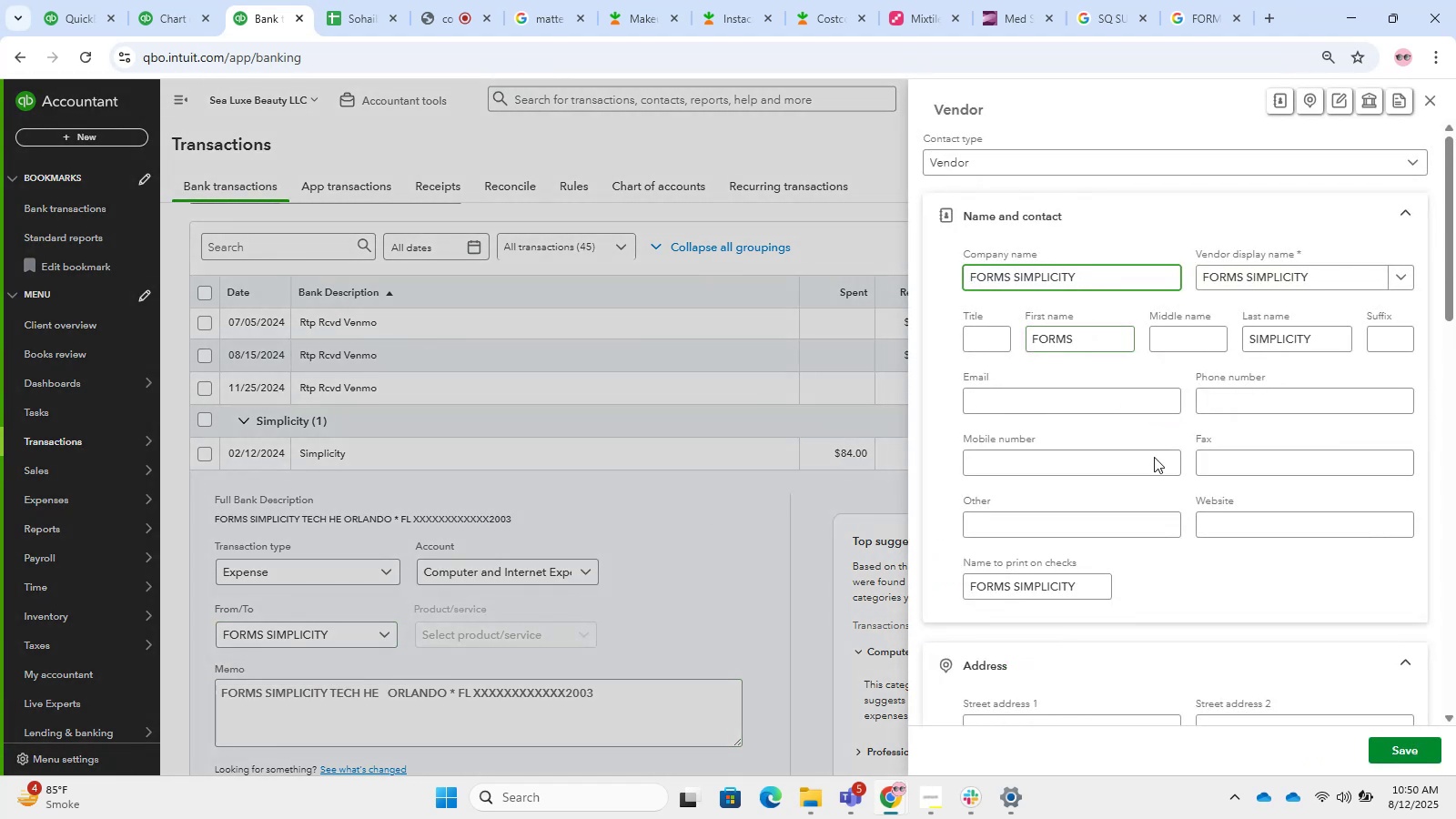 
left_click([1417, 753])
 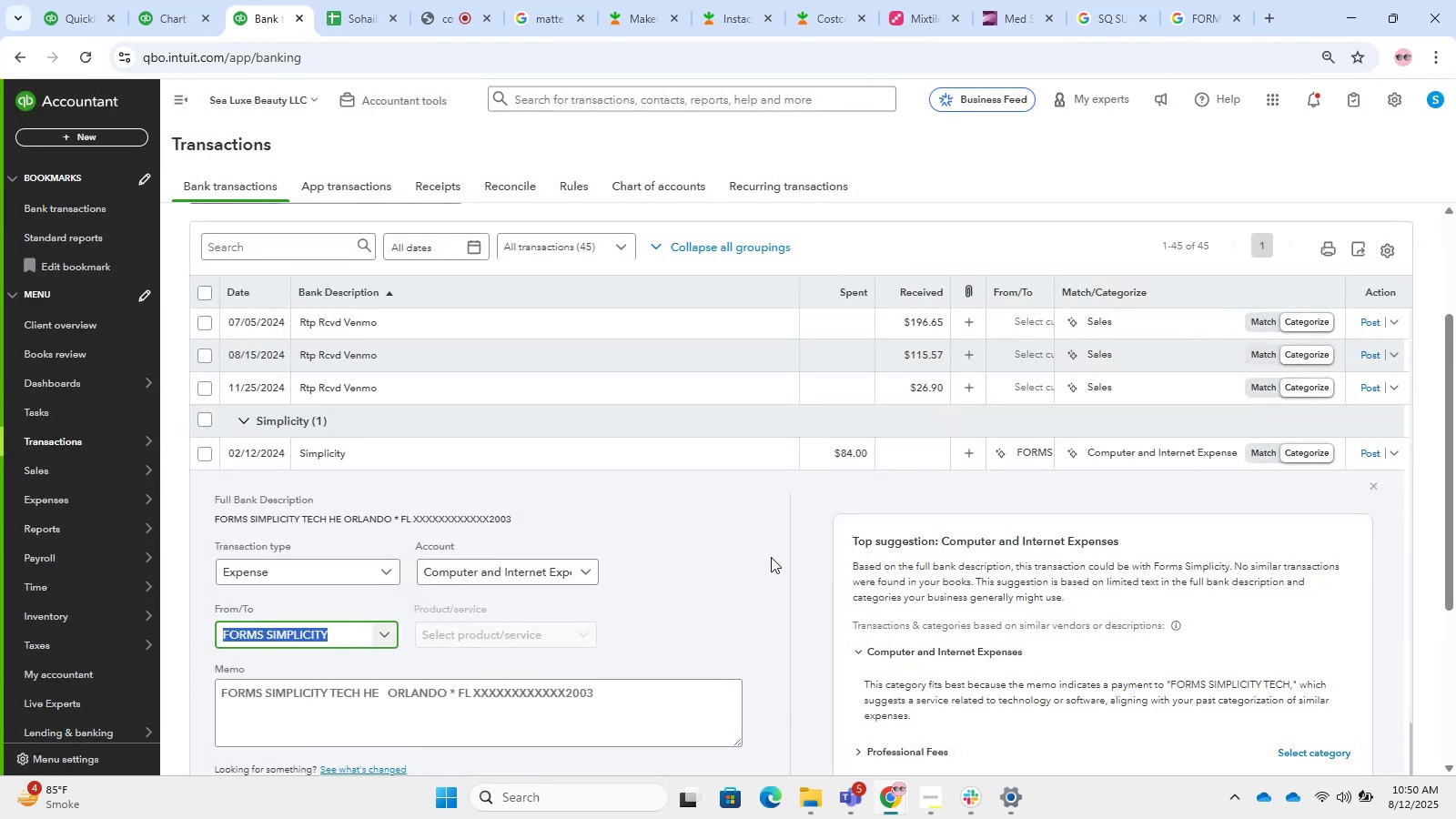 
wait(5.99)
 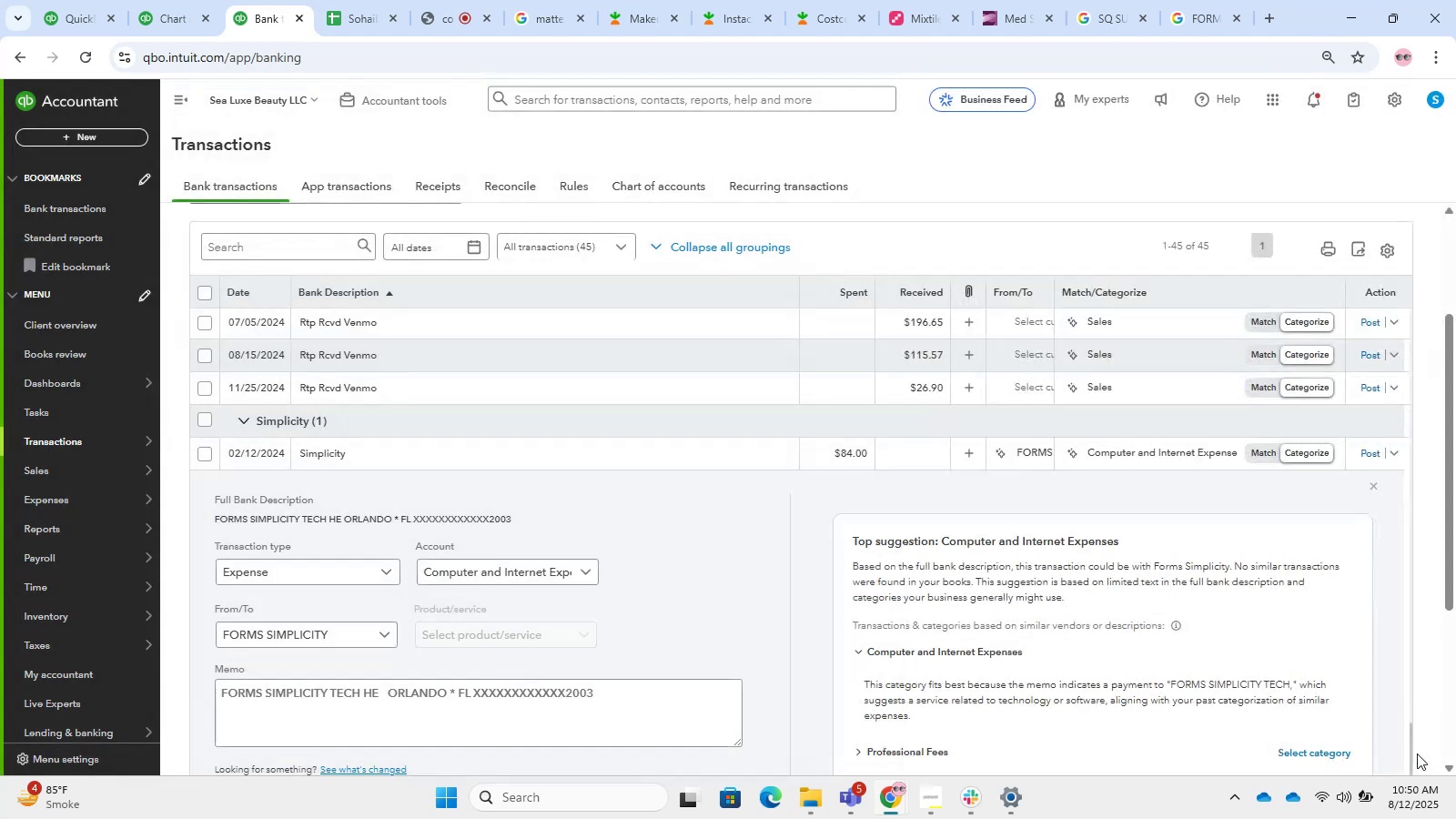 
left_click([576, 571])
 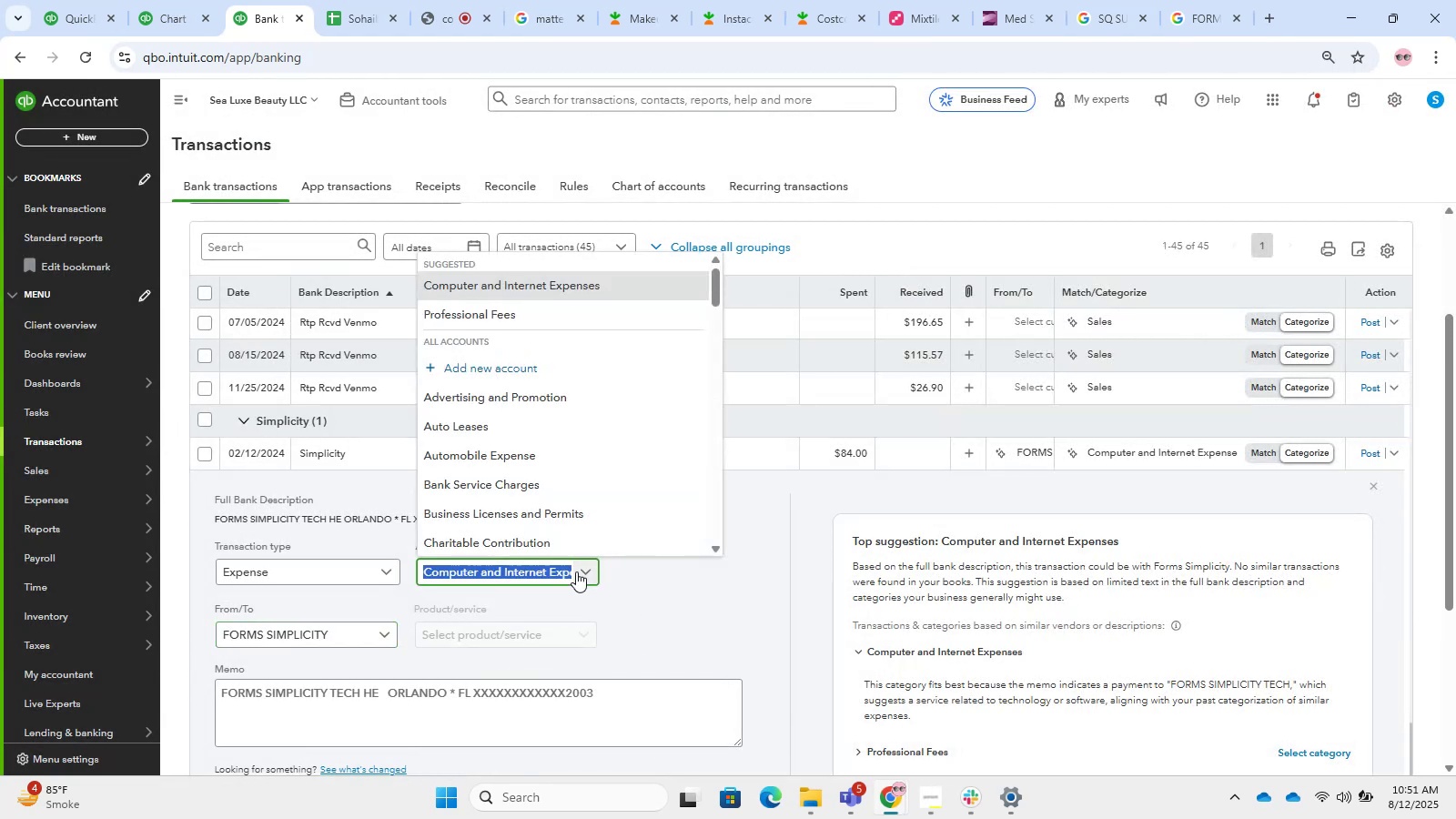 
left_click([539, 640])
 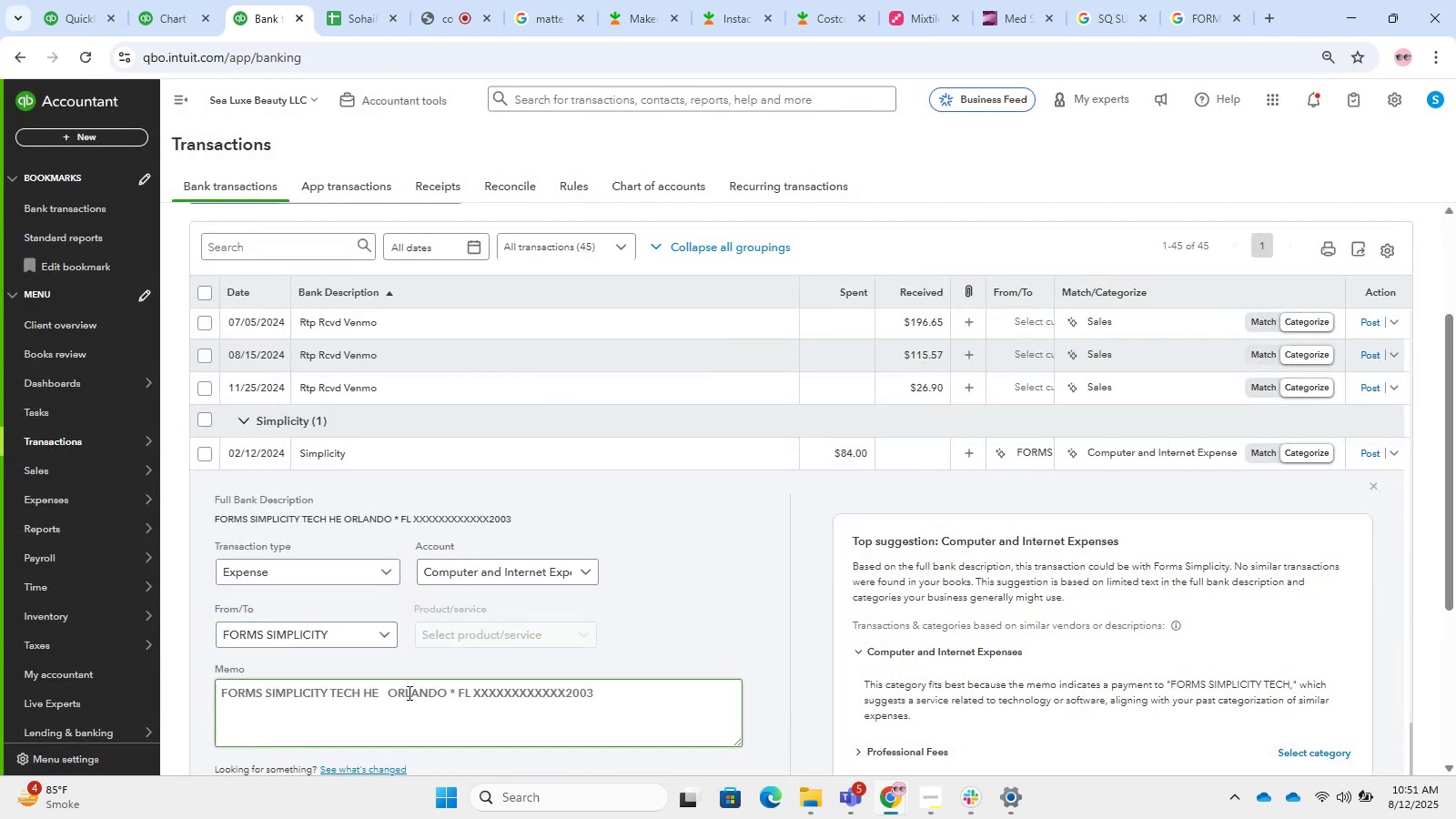 
left_click([367, 697])
 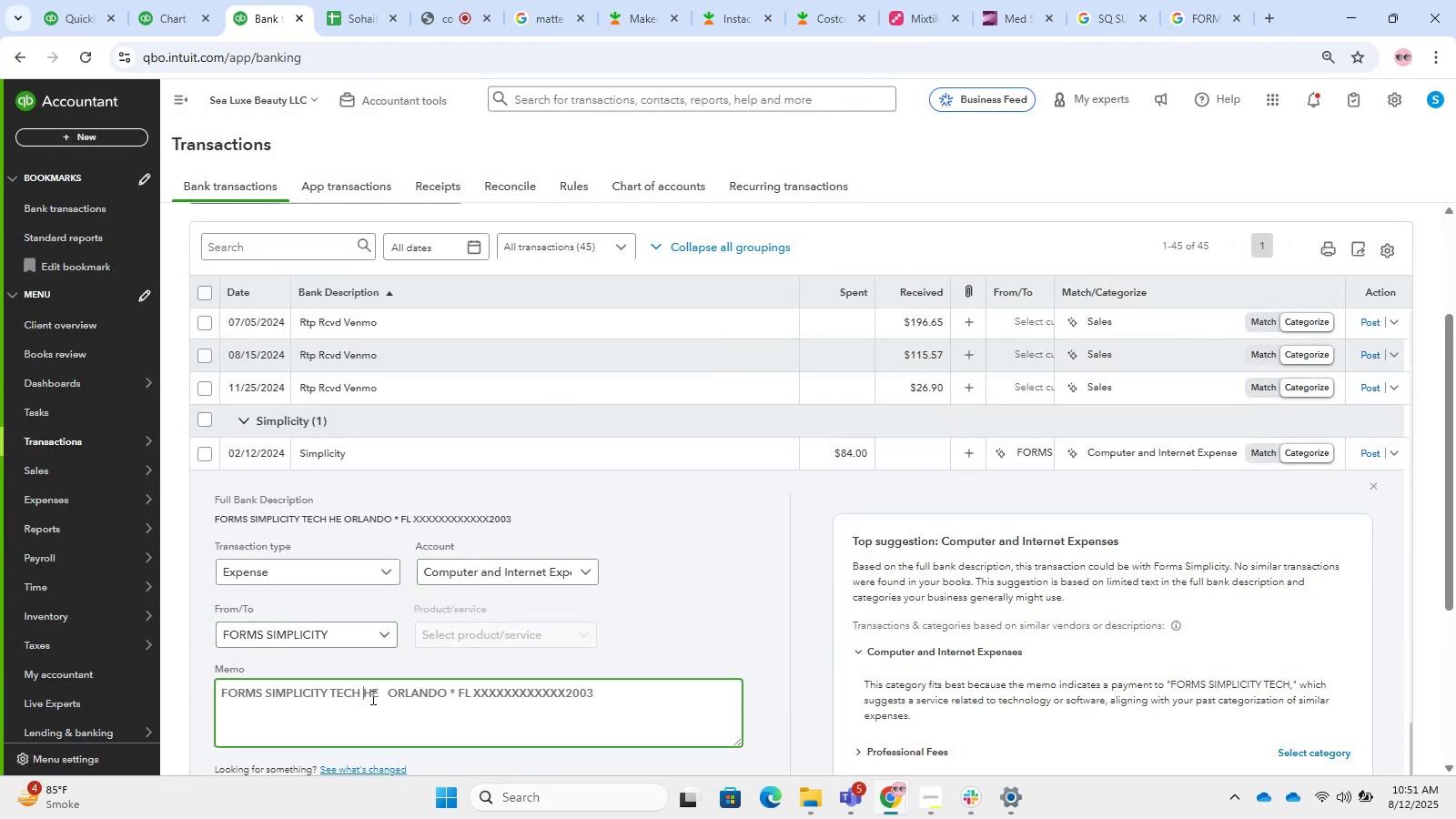 
left_click_drag(start_coordinate=[380, 697], to_coordinate=[88, 695])
 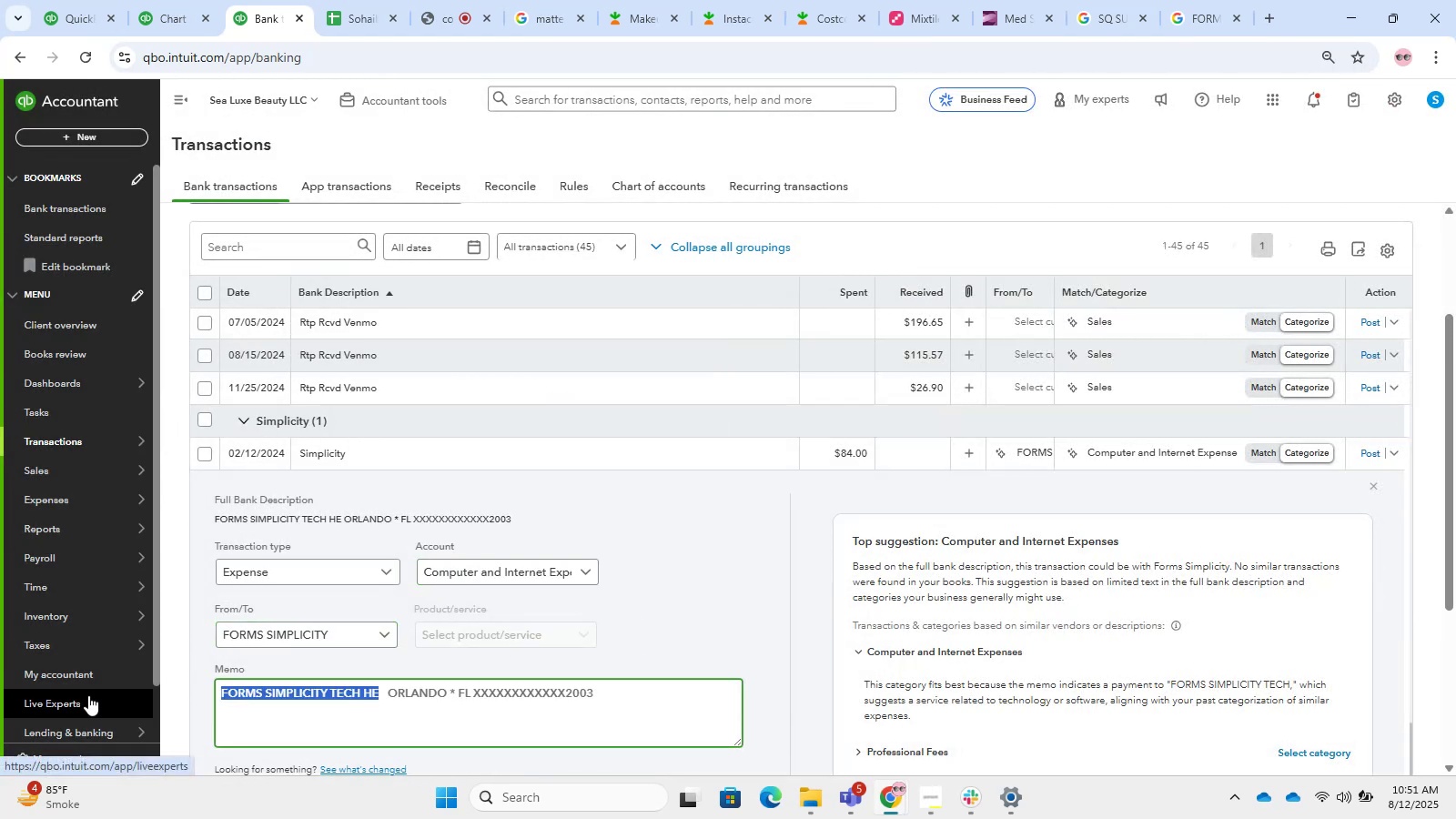 
key(Control+C)
 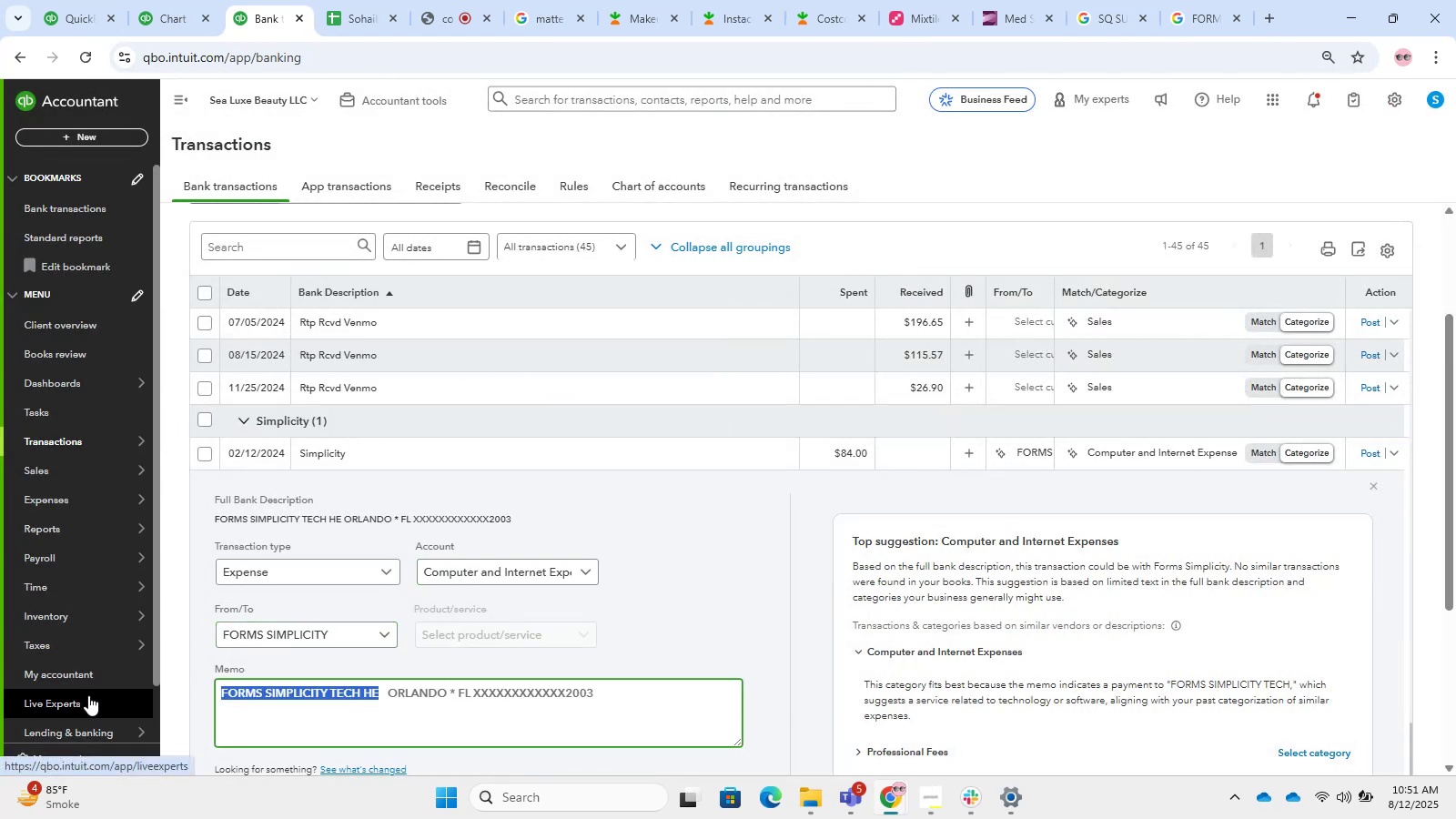 
key(Control+V)
 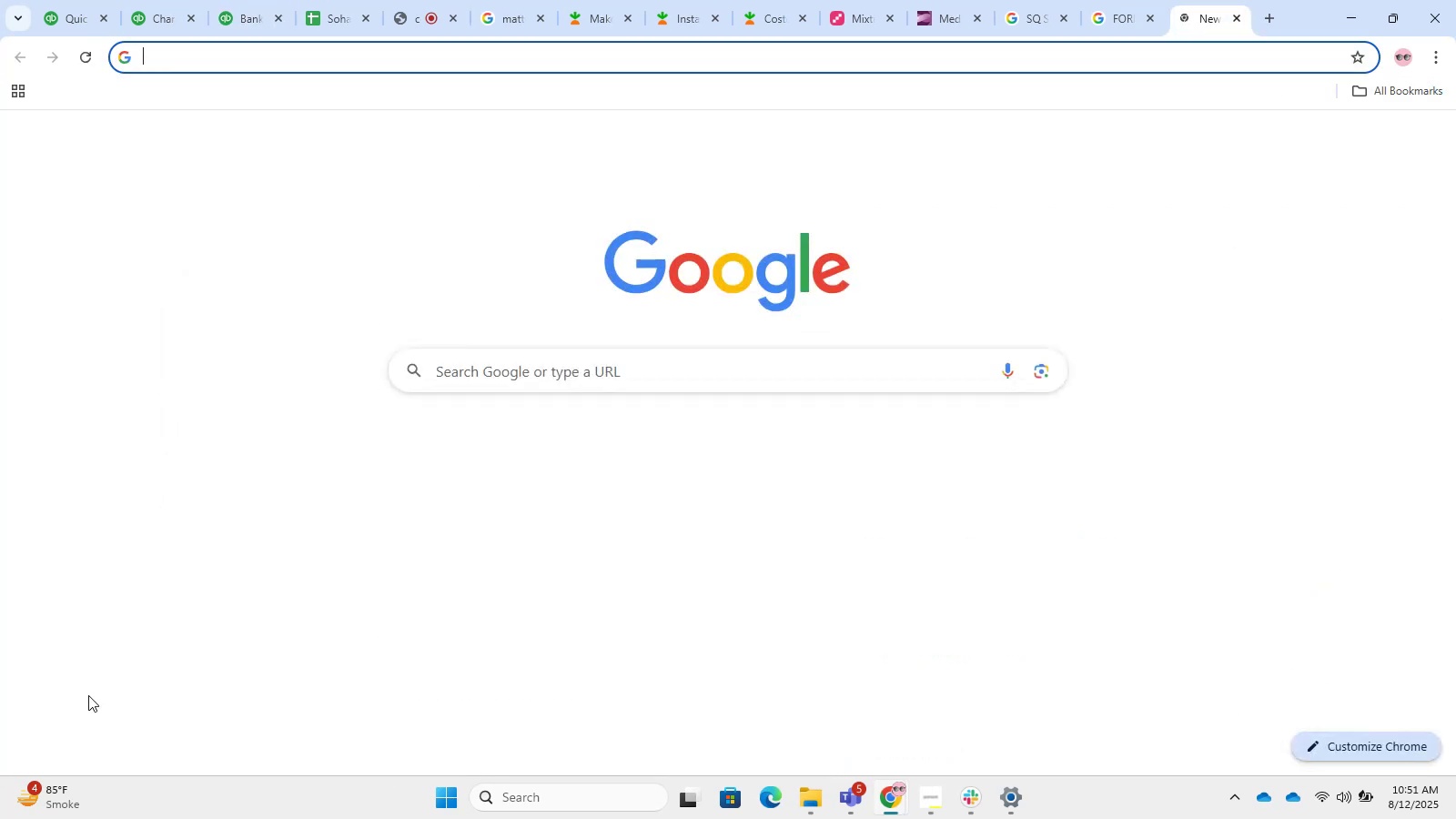 
key(Control+Enter)
 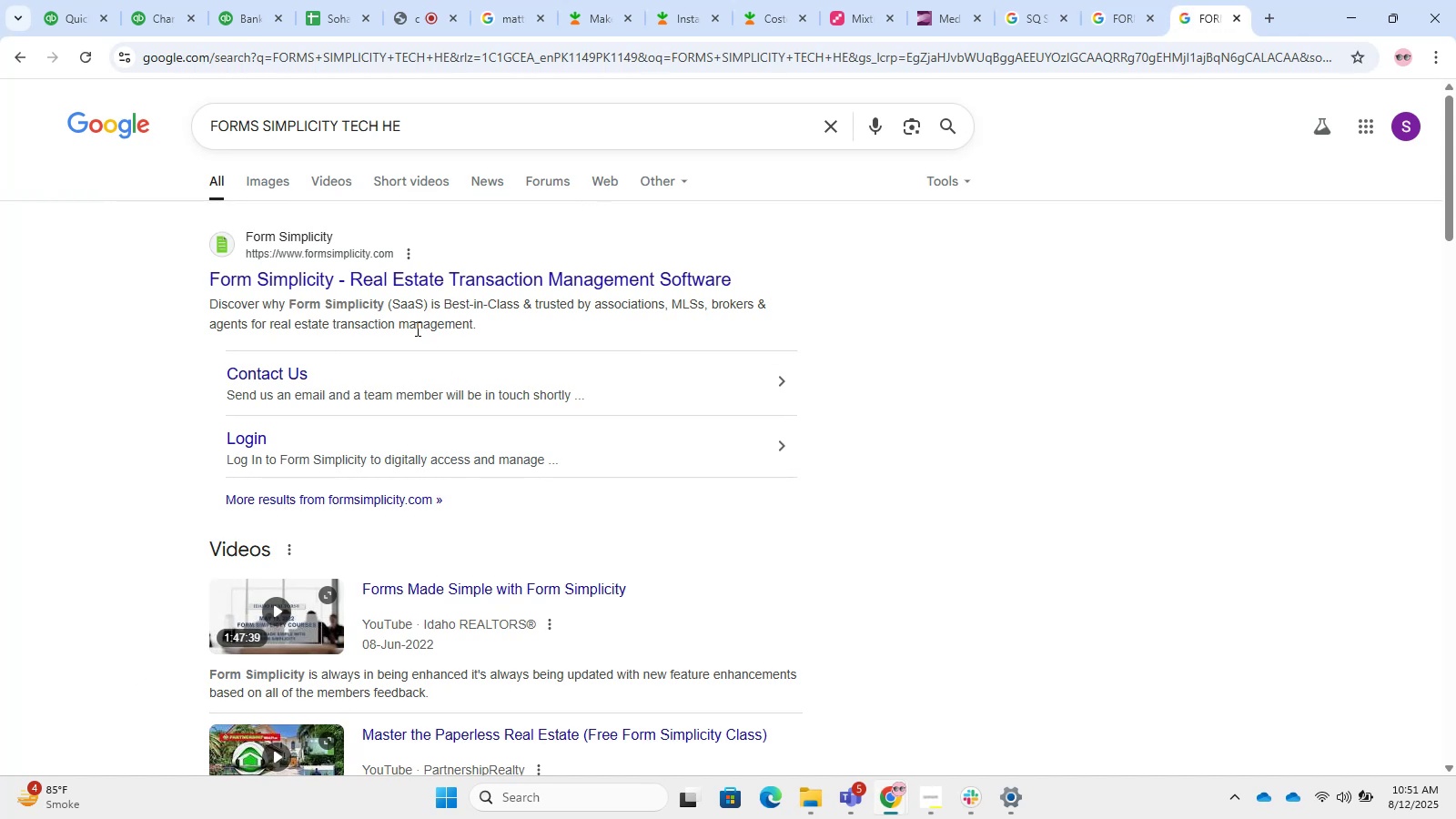 
wait(5.69)
 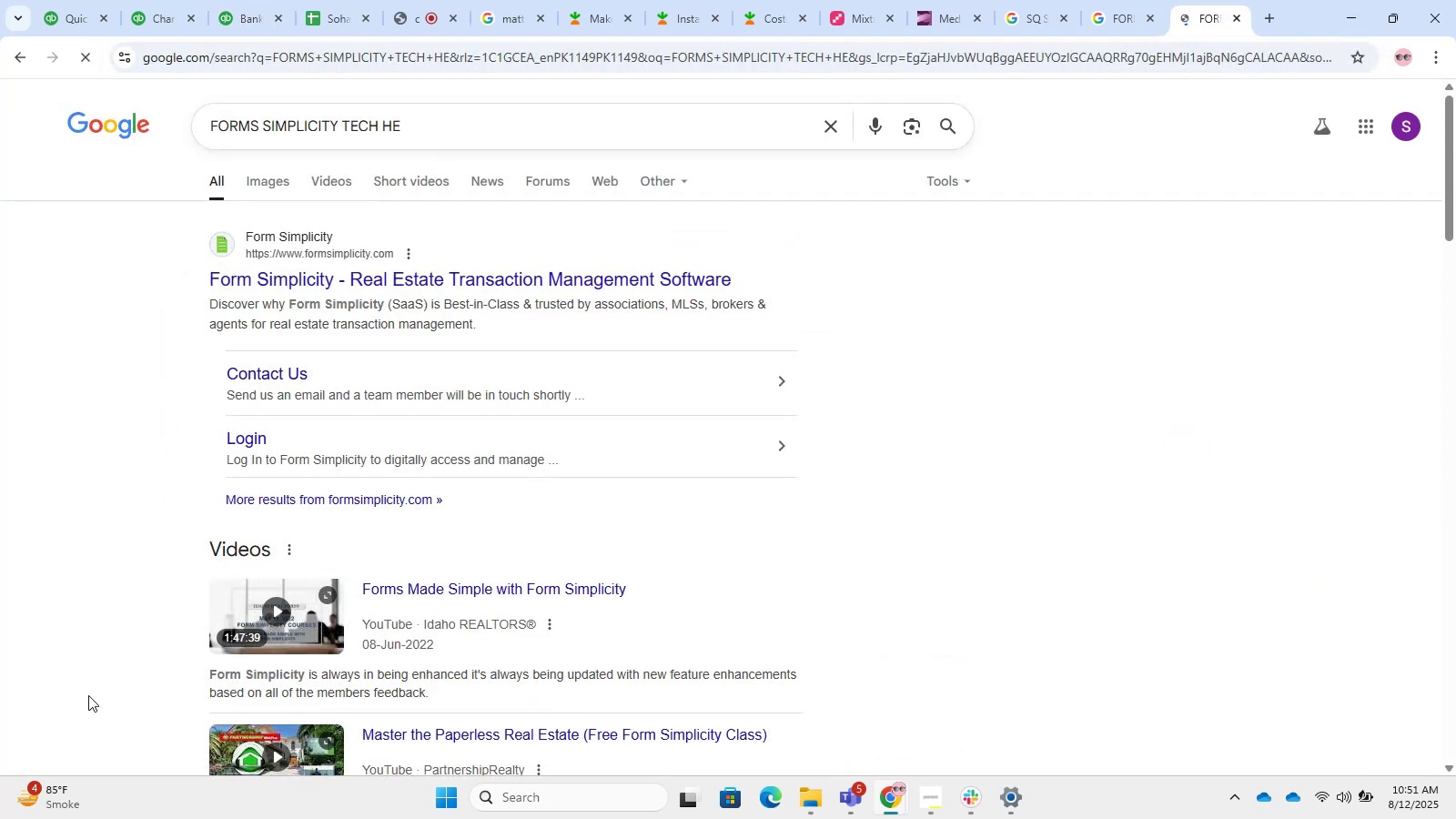 
left_click([188, 0])
 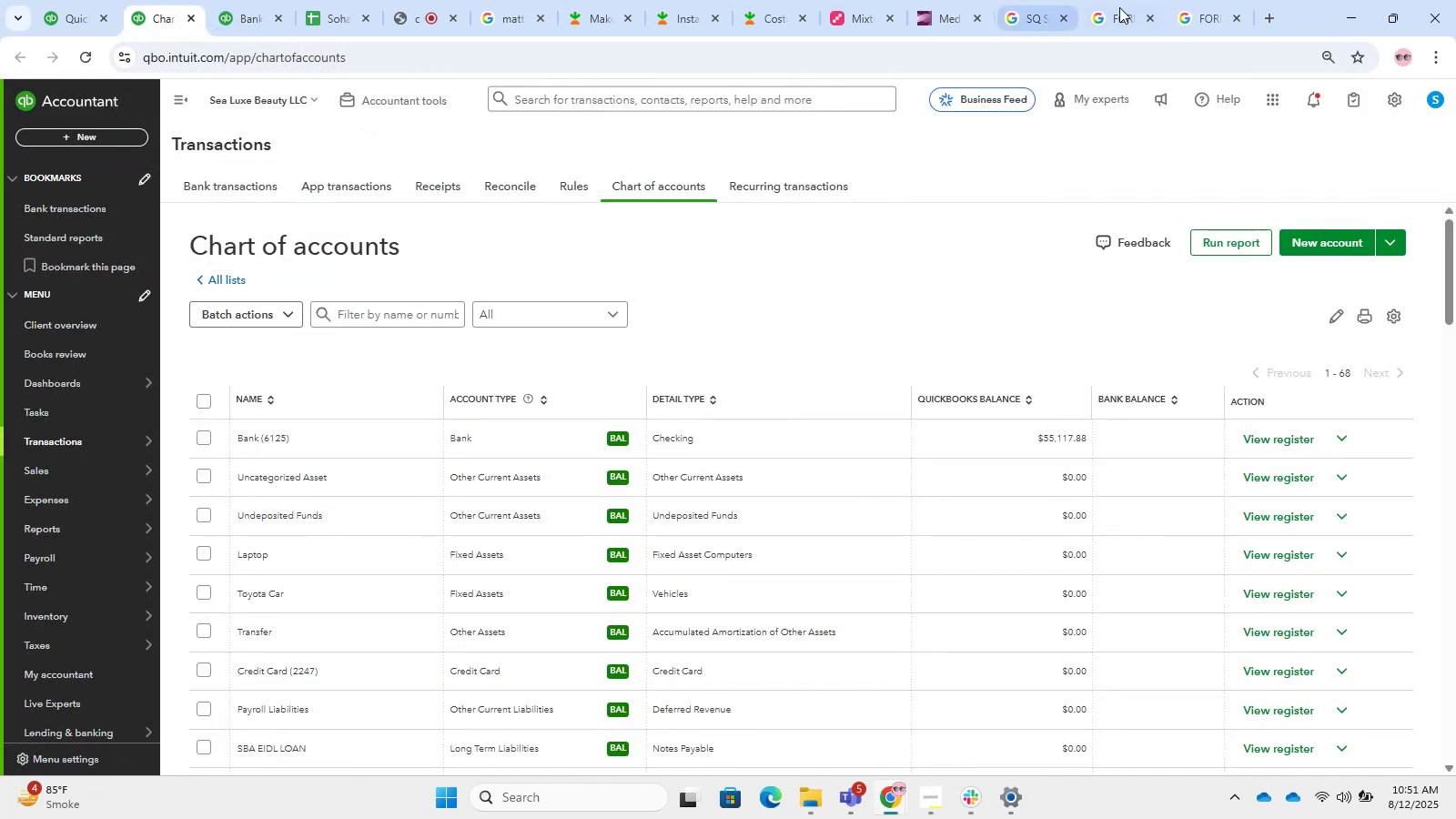 
left_click([1219, 0])
 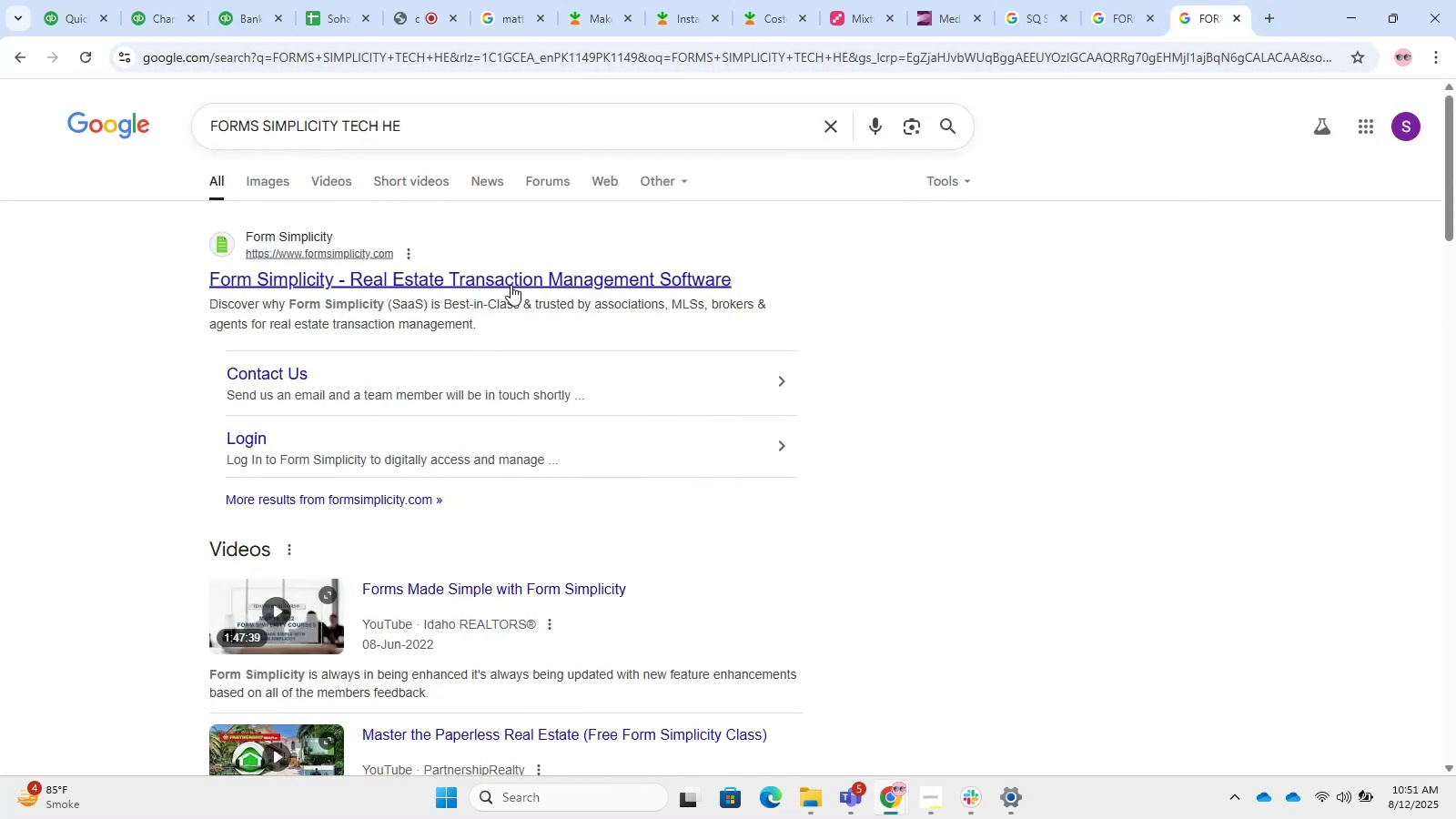 
left_click([513, 285])
 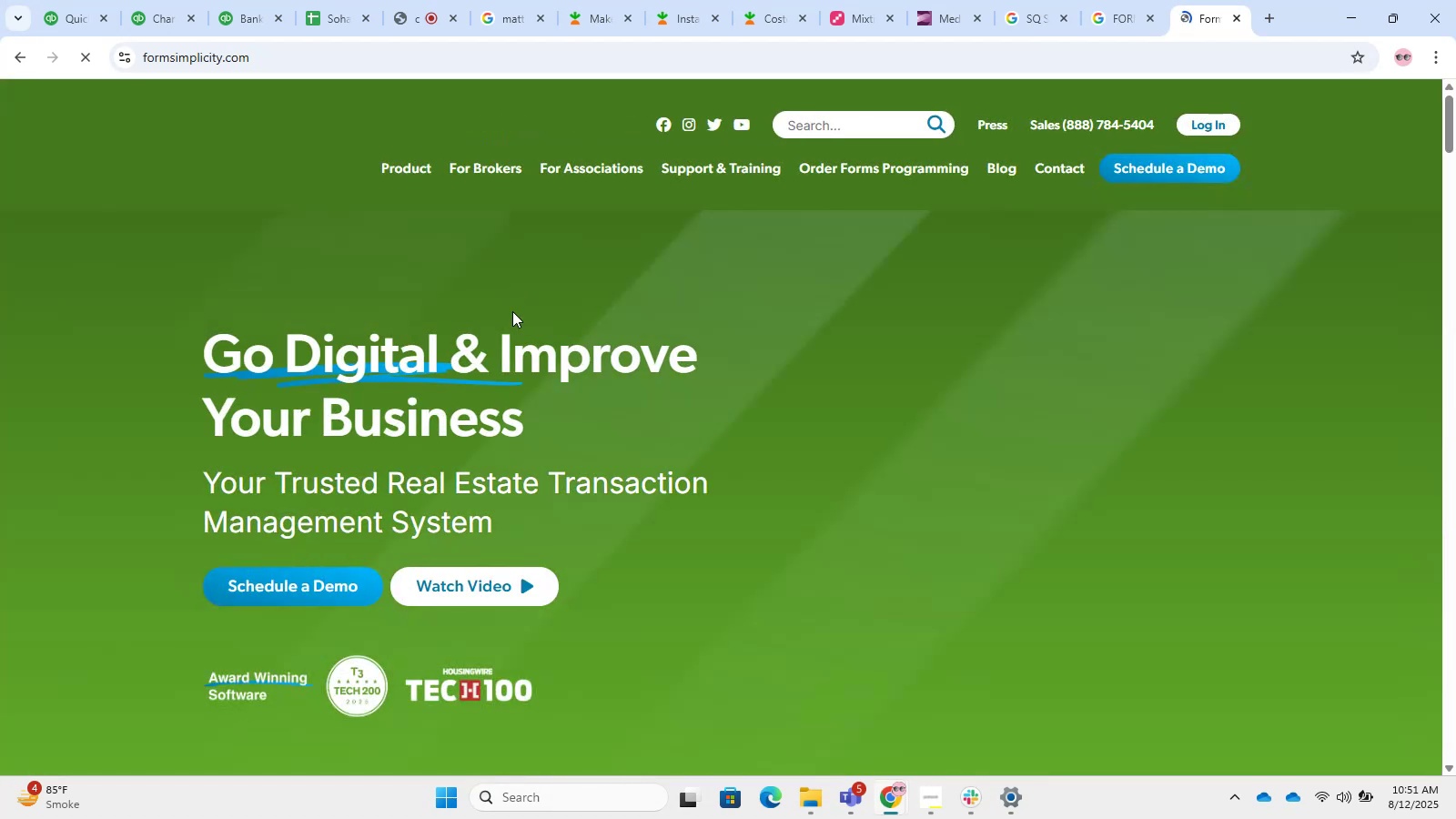 
wait(5.94)
 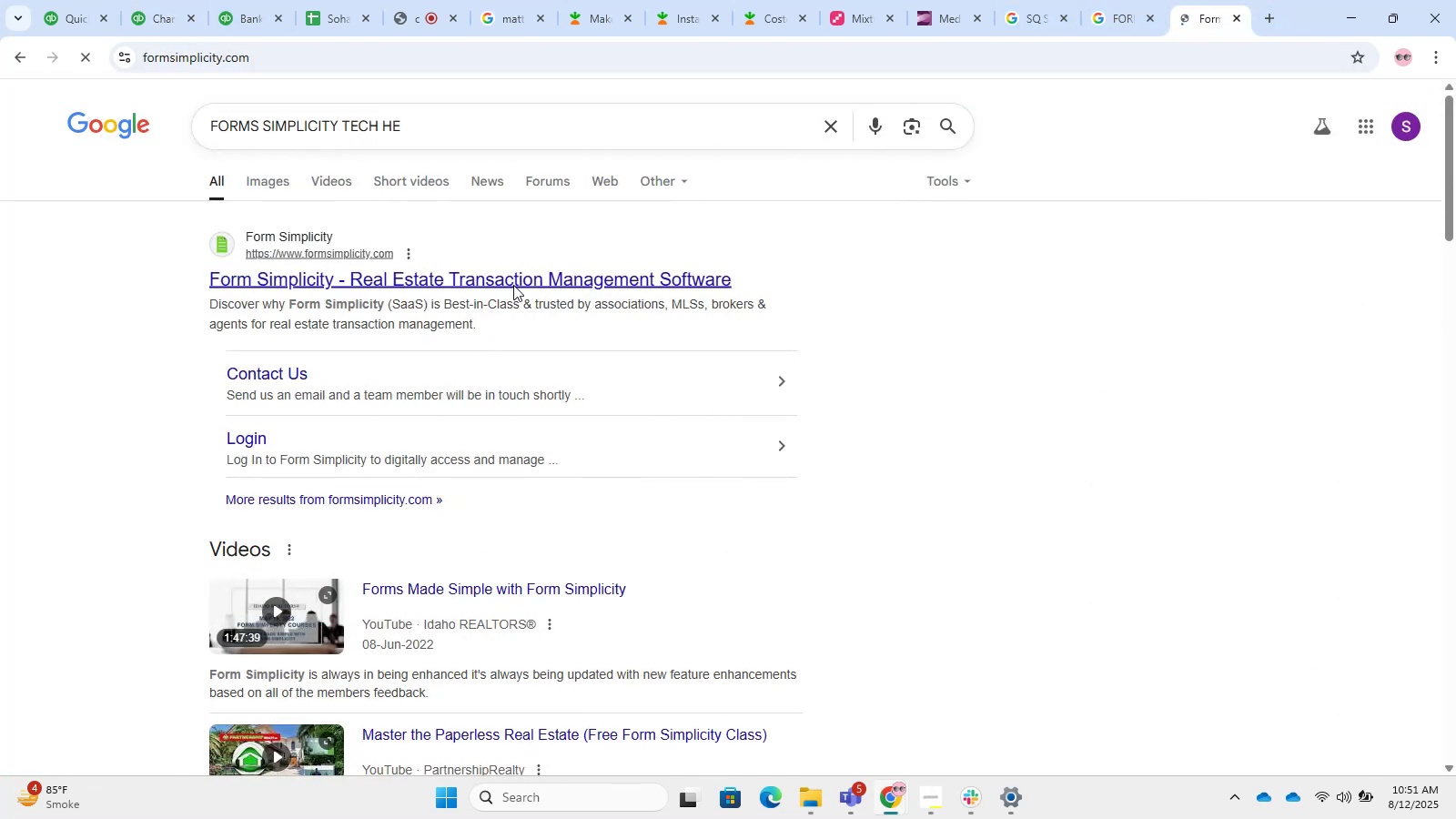 
scroll: coordinate [949, 615], scroll_direction: down, amount: 106.0
 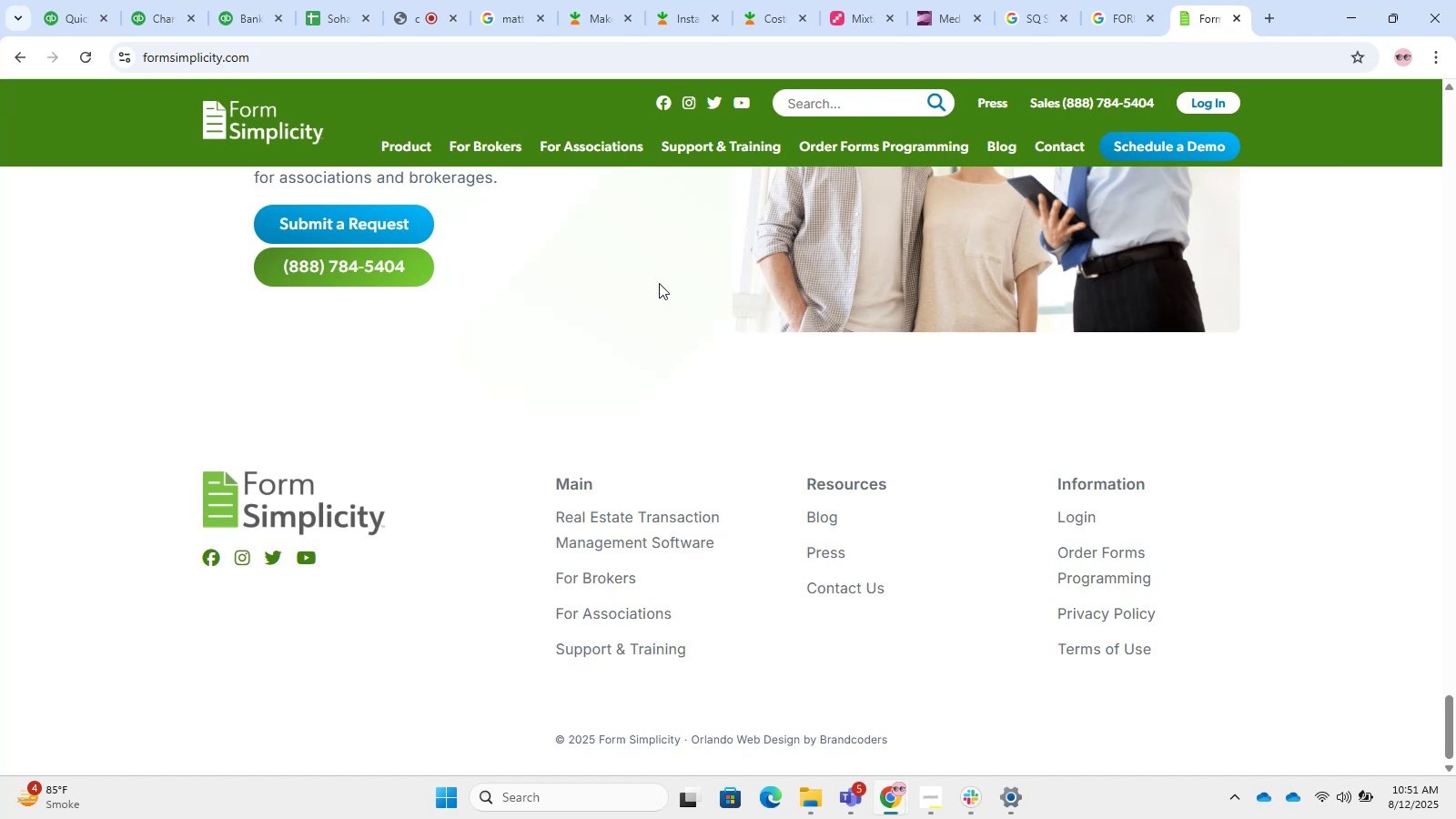 
left_click([399, 0])
 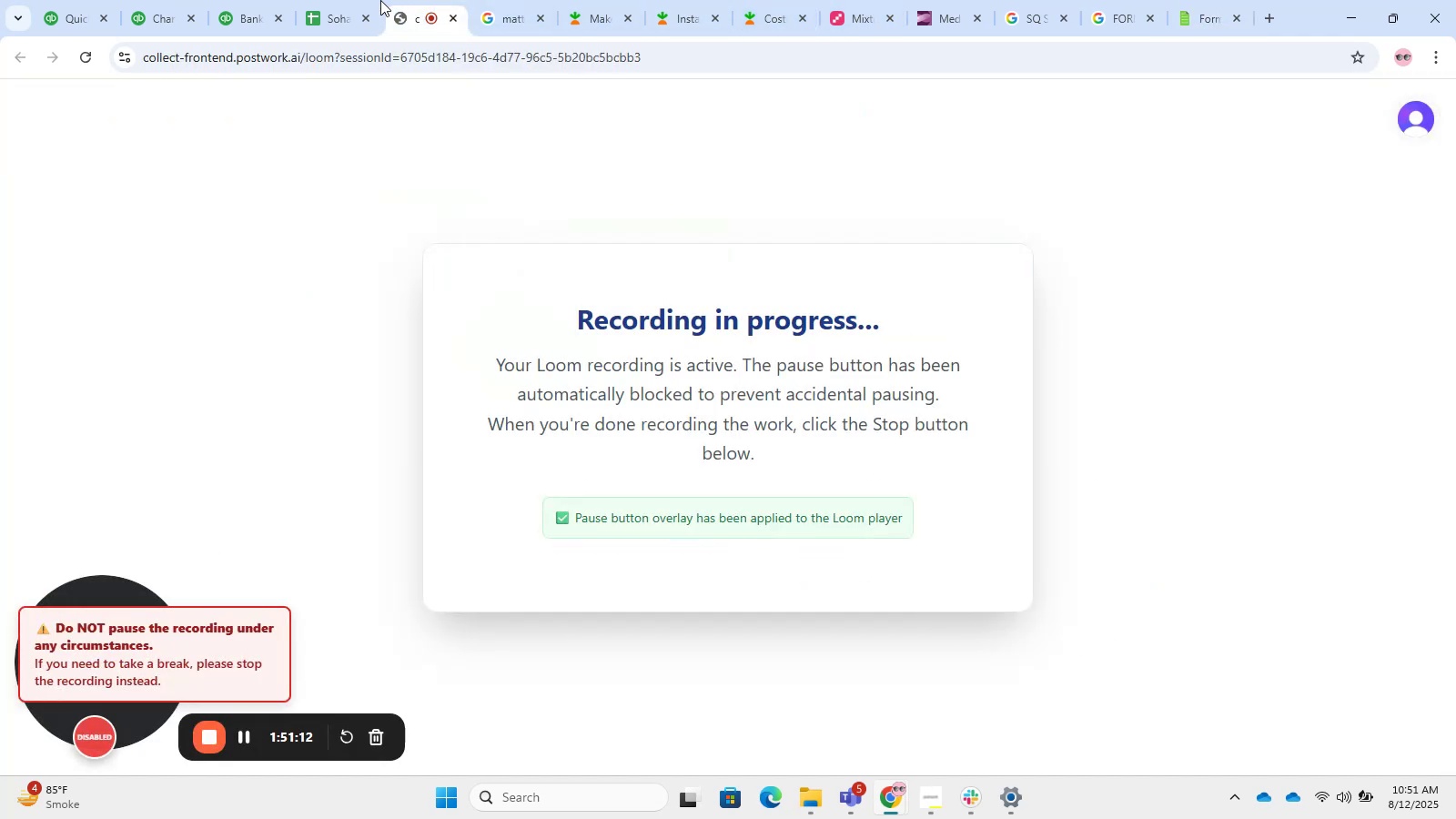 
left_click([287, 0])
 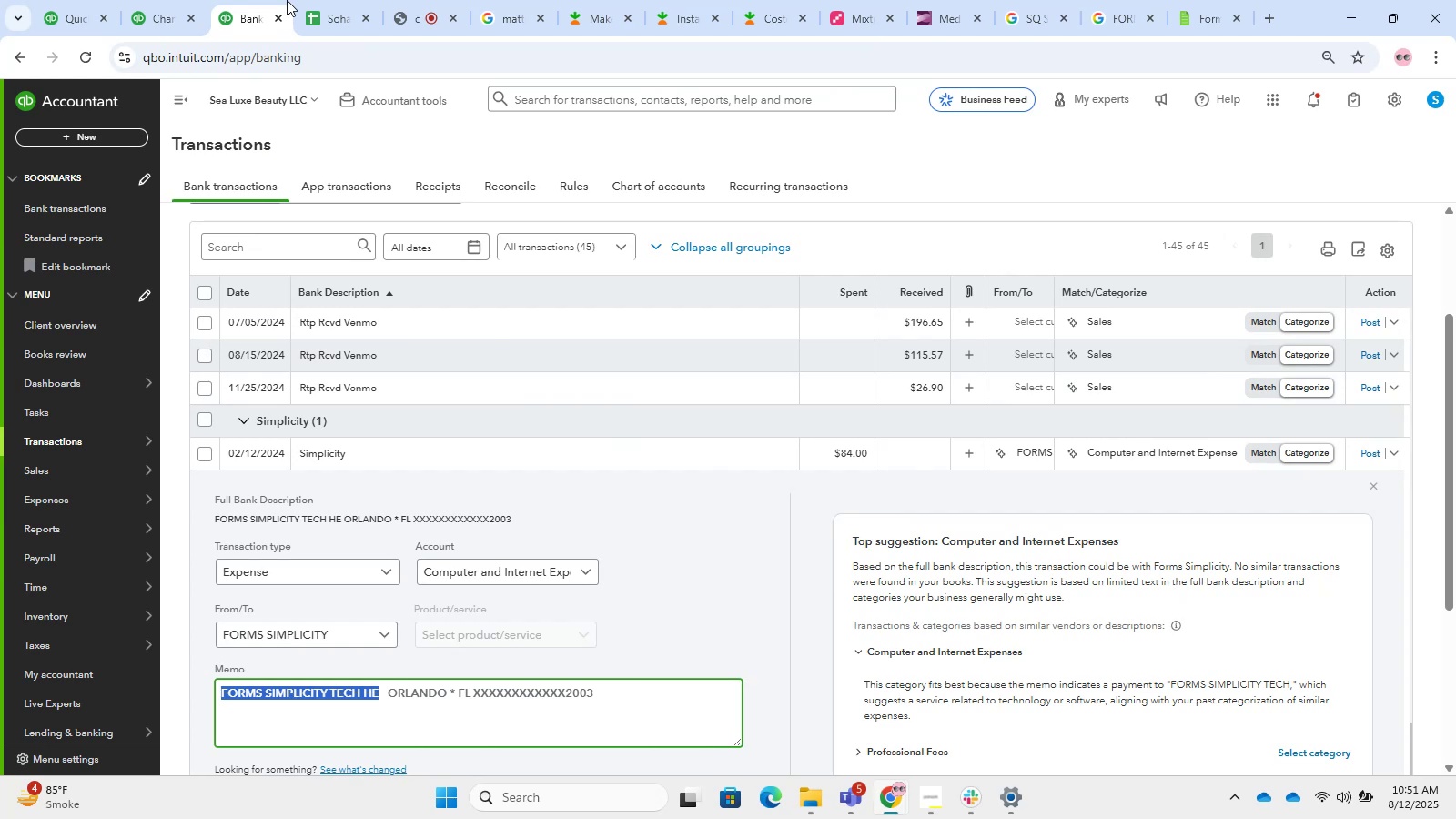 
wait(16.95)
 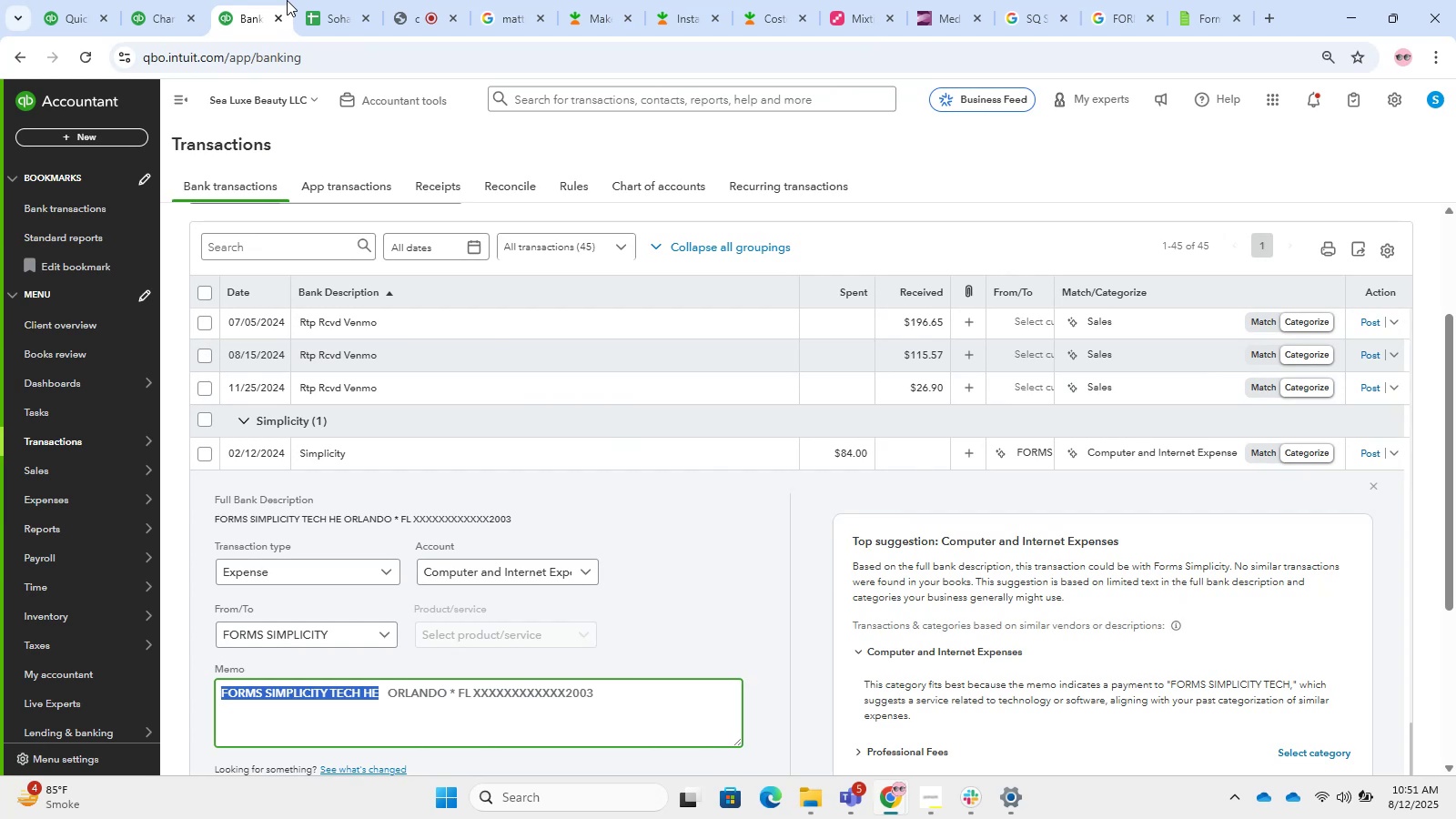 
mouse_move([-23, 815])
 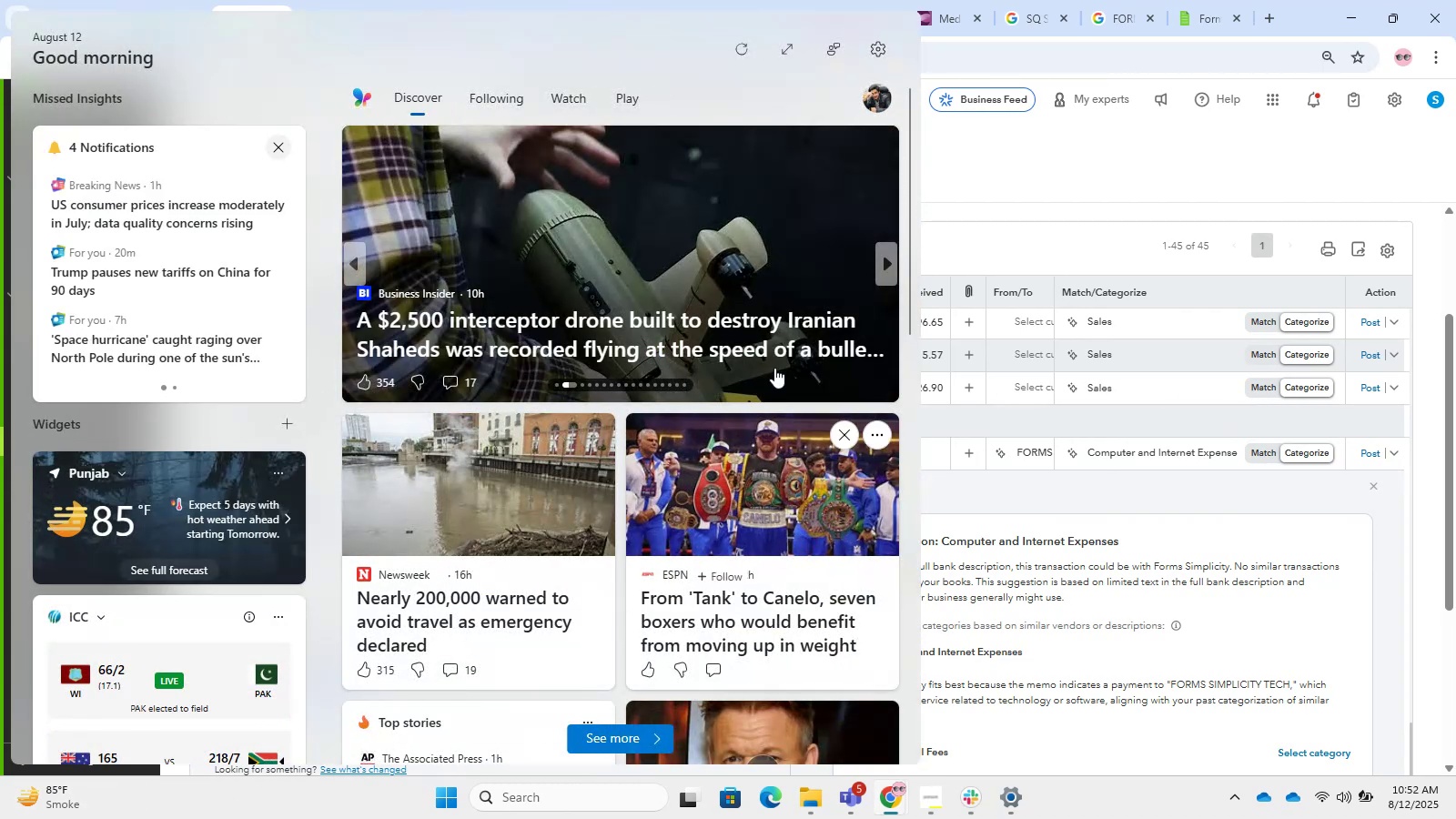 
left_click([1012, 153])
 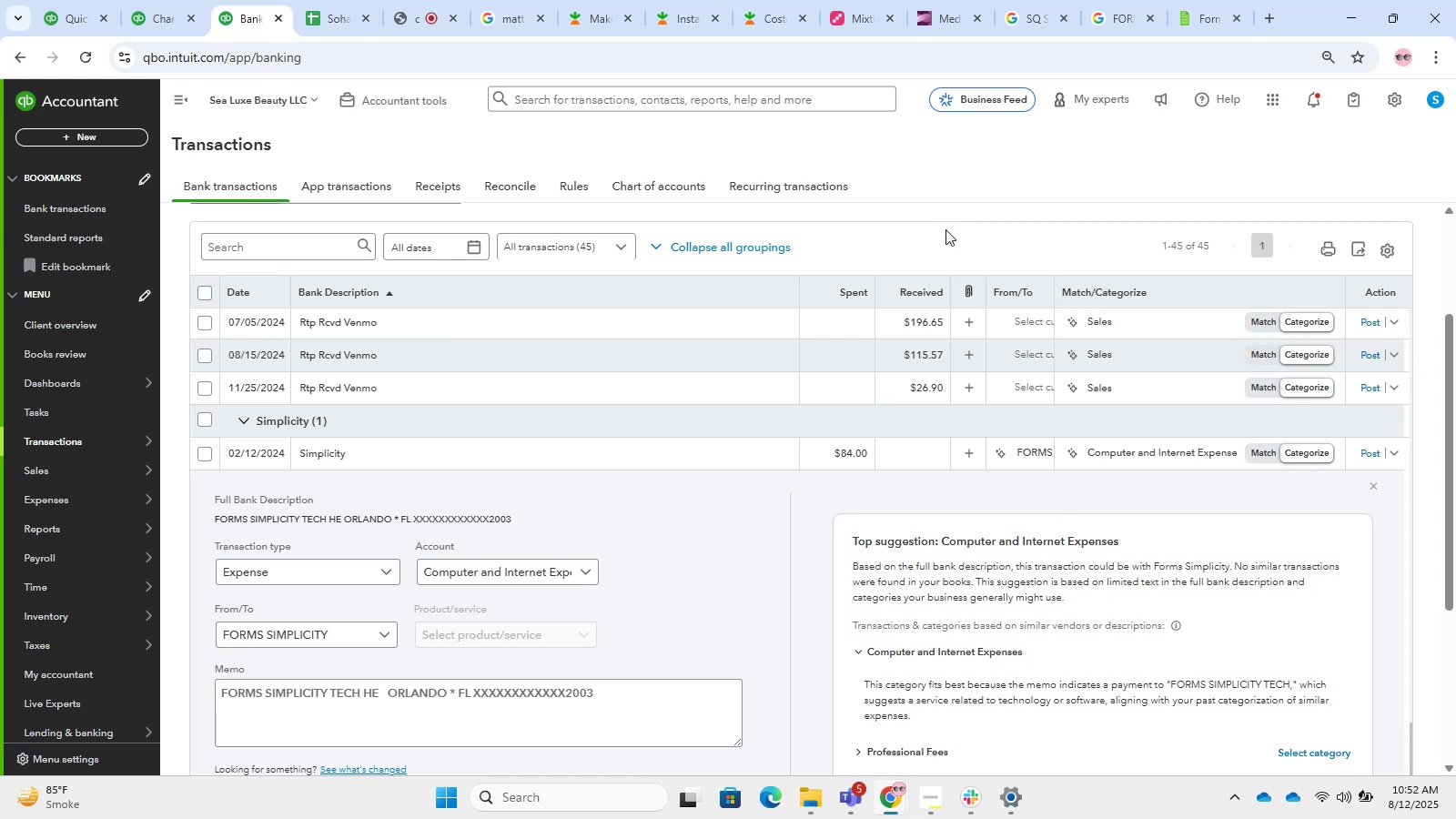 
wait(23.0)
 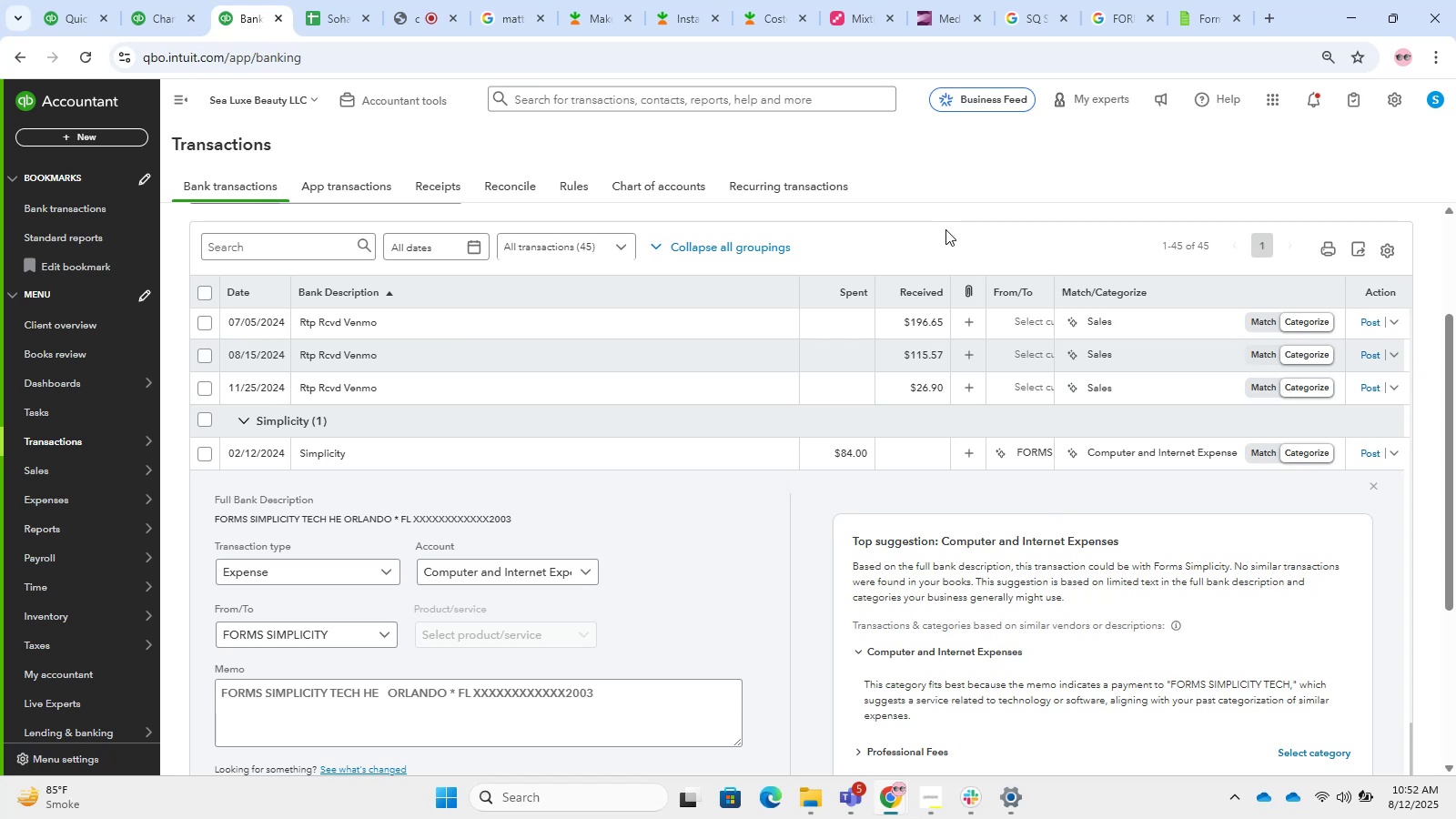 
left_click([1371, 448])
 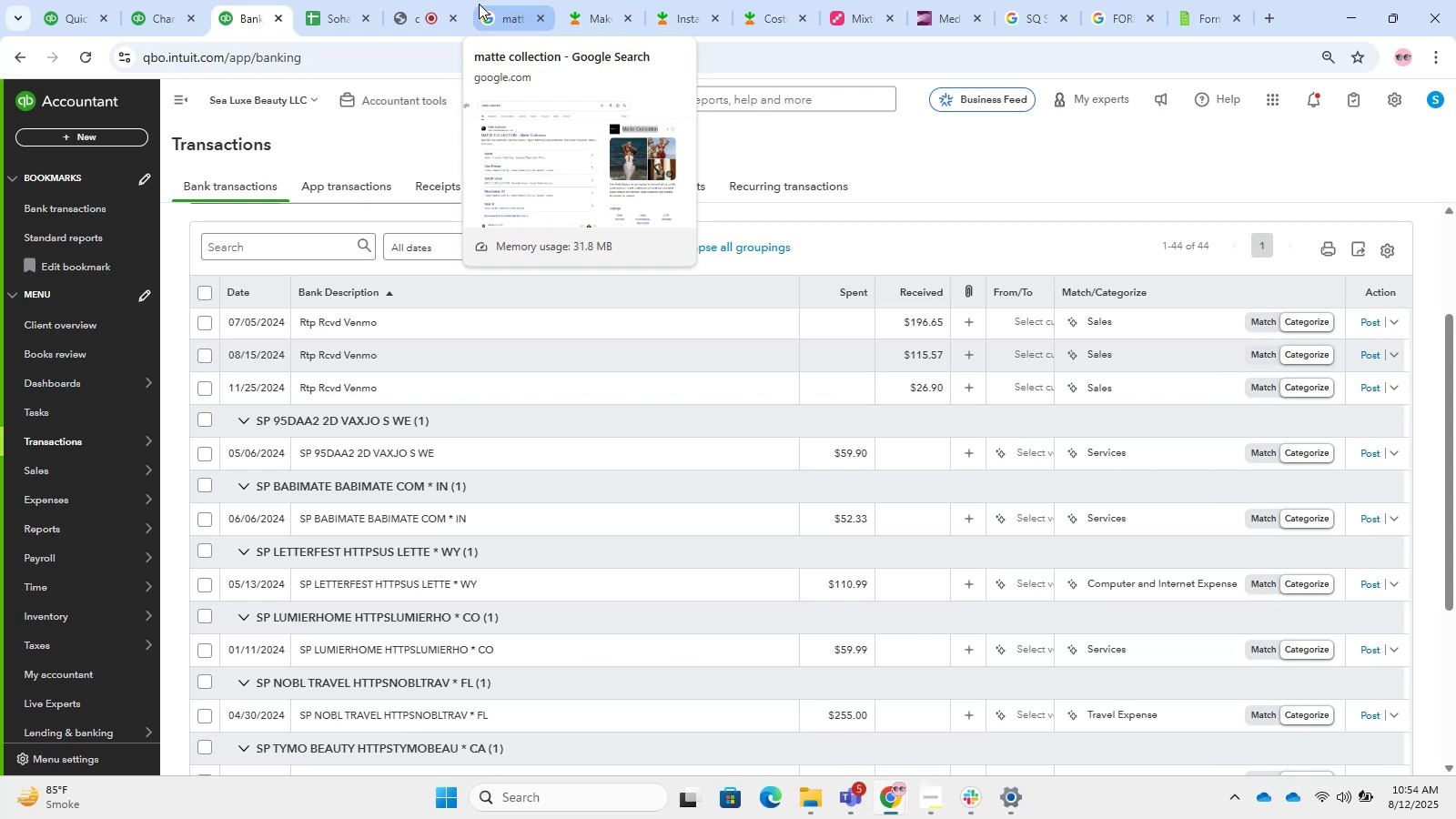 
wait(127.06)
 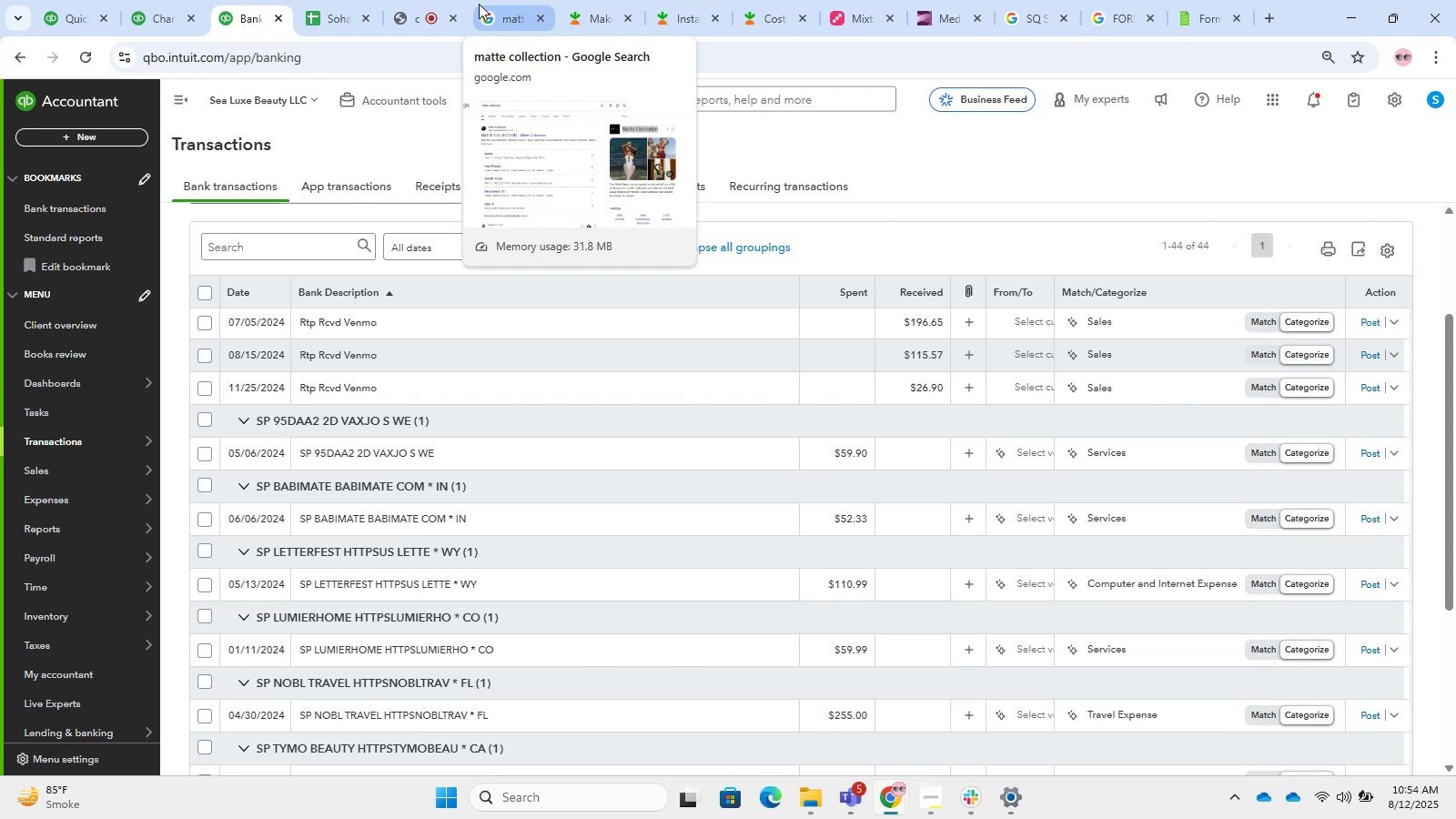 
scroll: coordinate [502, 515], scroll_direction: down, amount: 1.0
 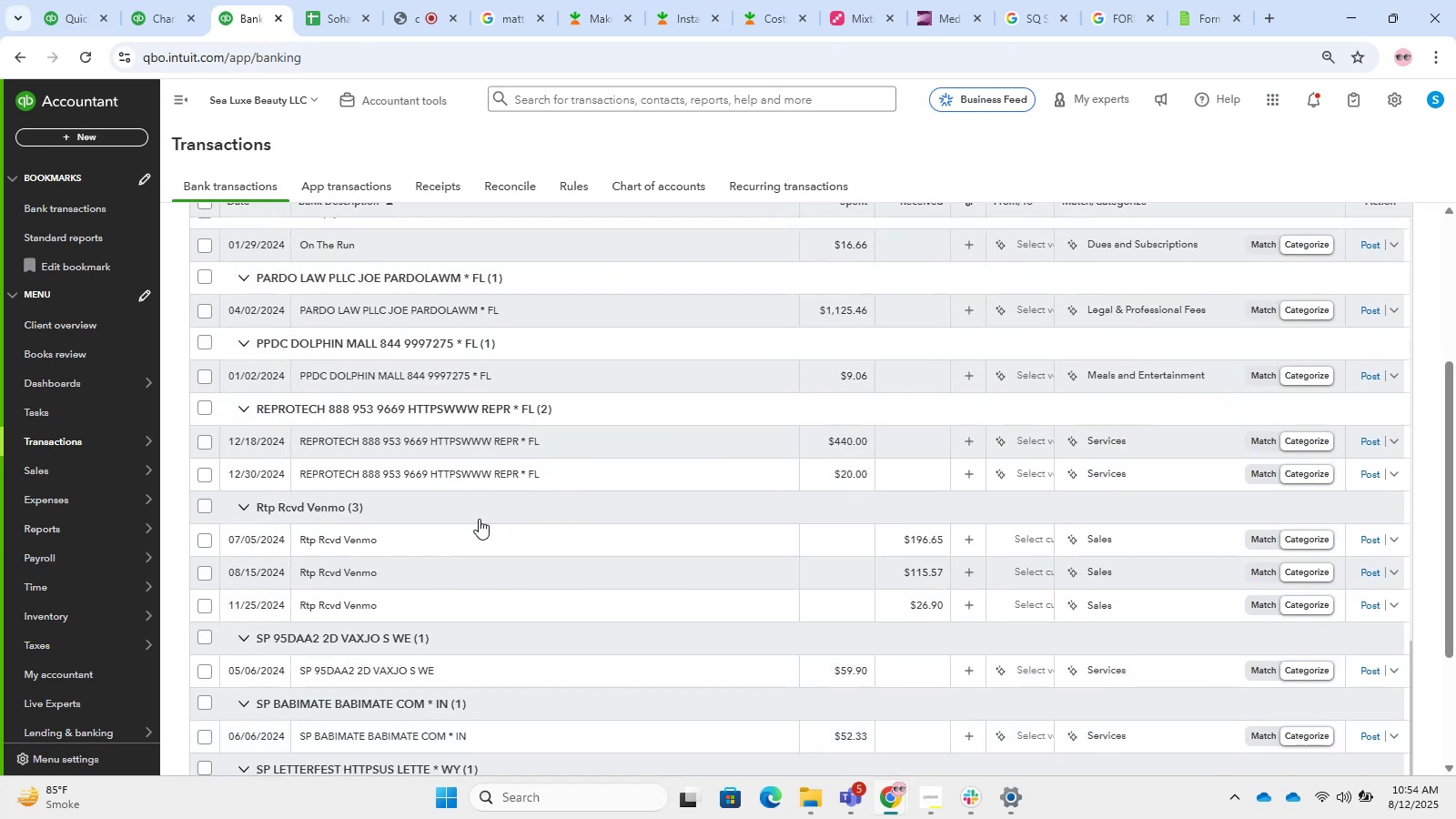 
left_click([443, 541])
 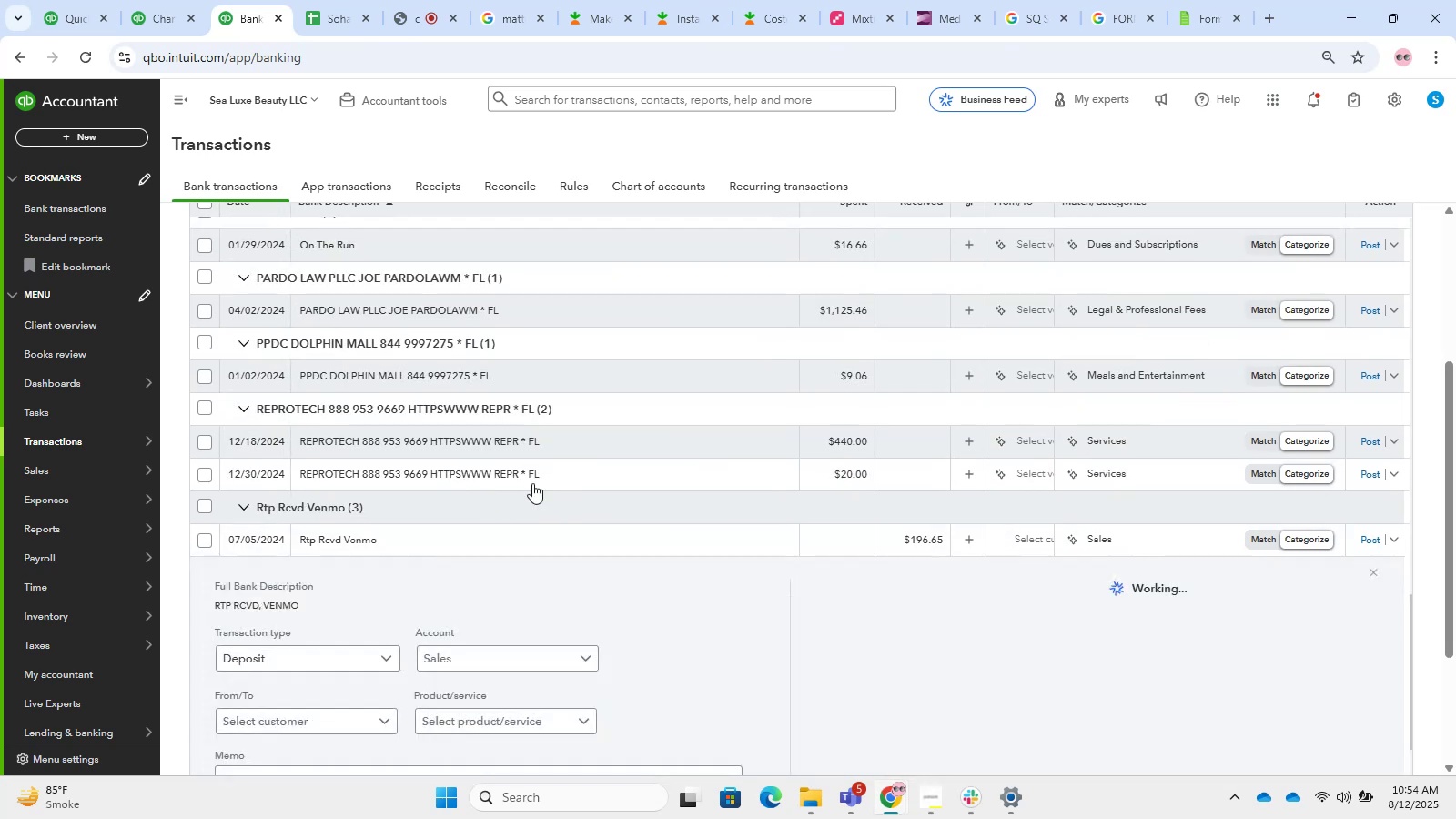 
scroll: coordinate [633, 392], scroll_direction: down, amount: 2.0
 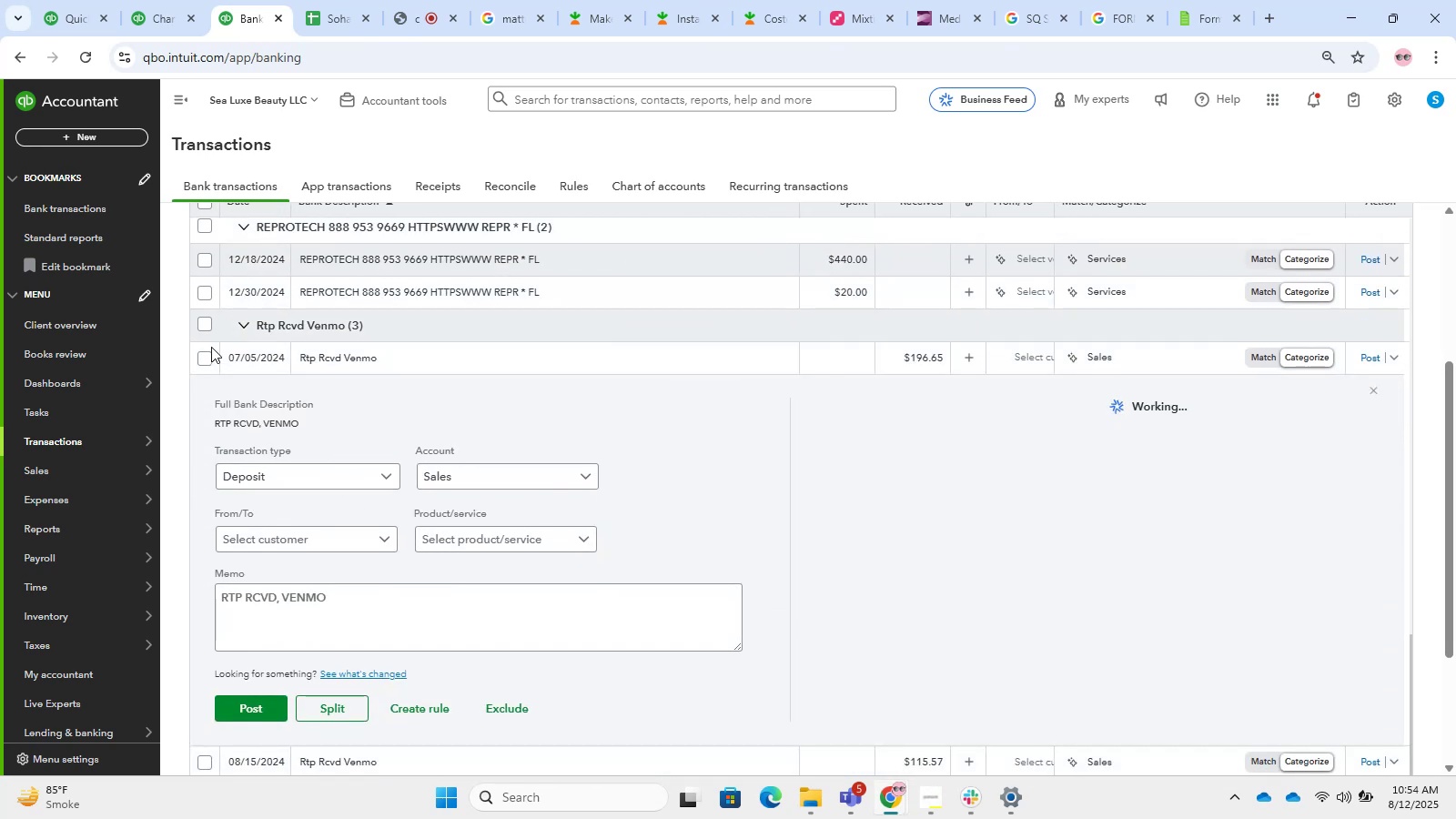 
left_click([198, 324])
 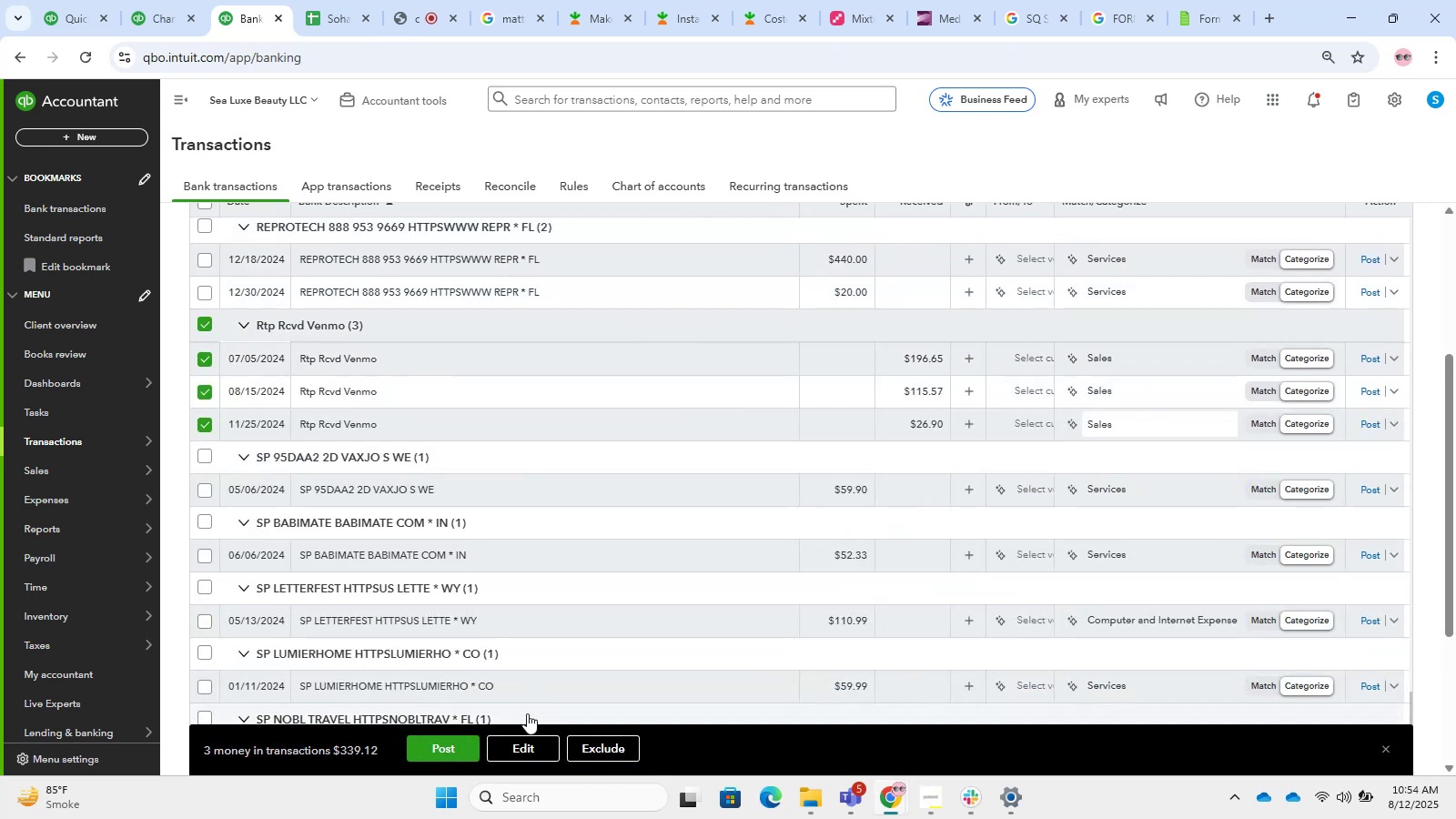 
left_click([522, 758])
 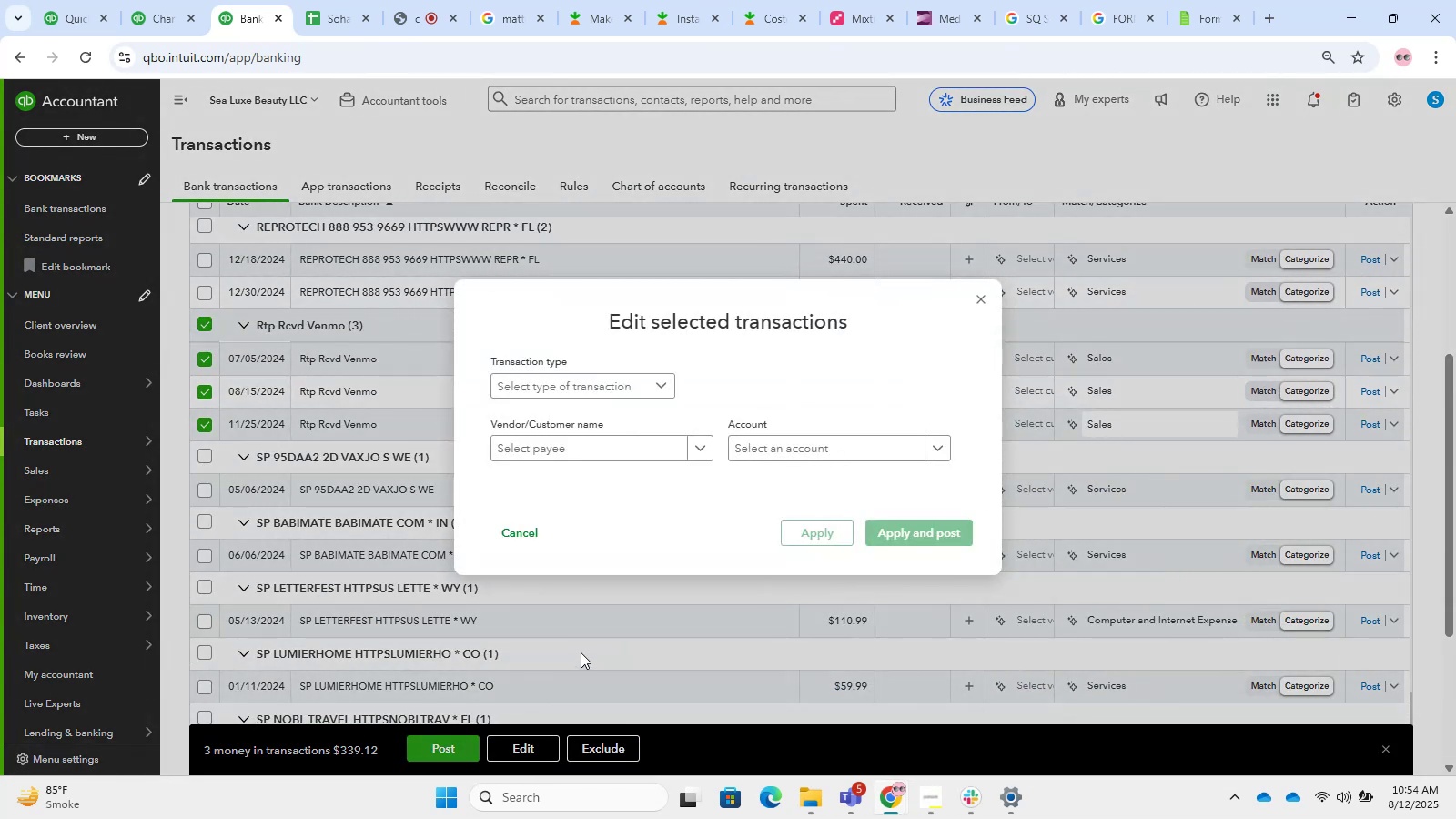 
double_click([579, 399])
 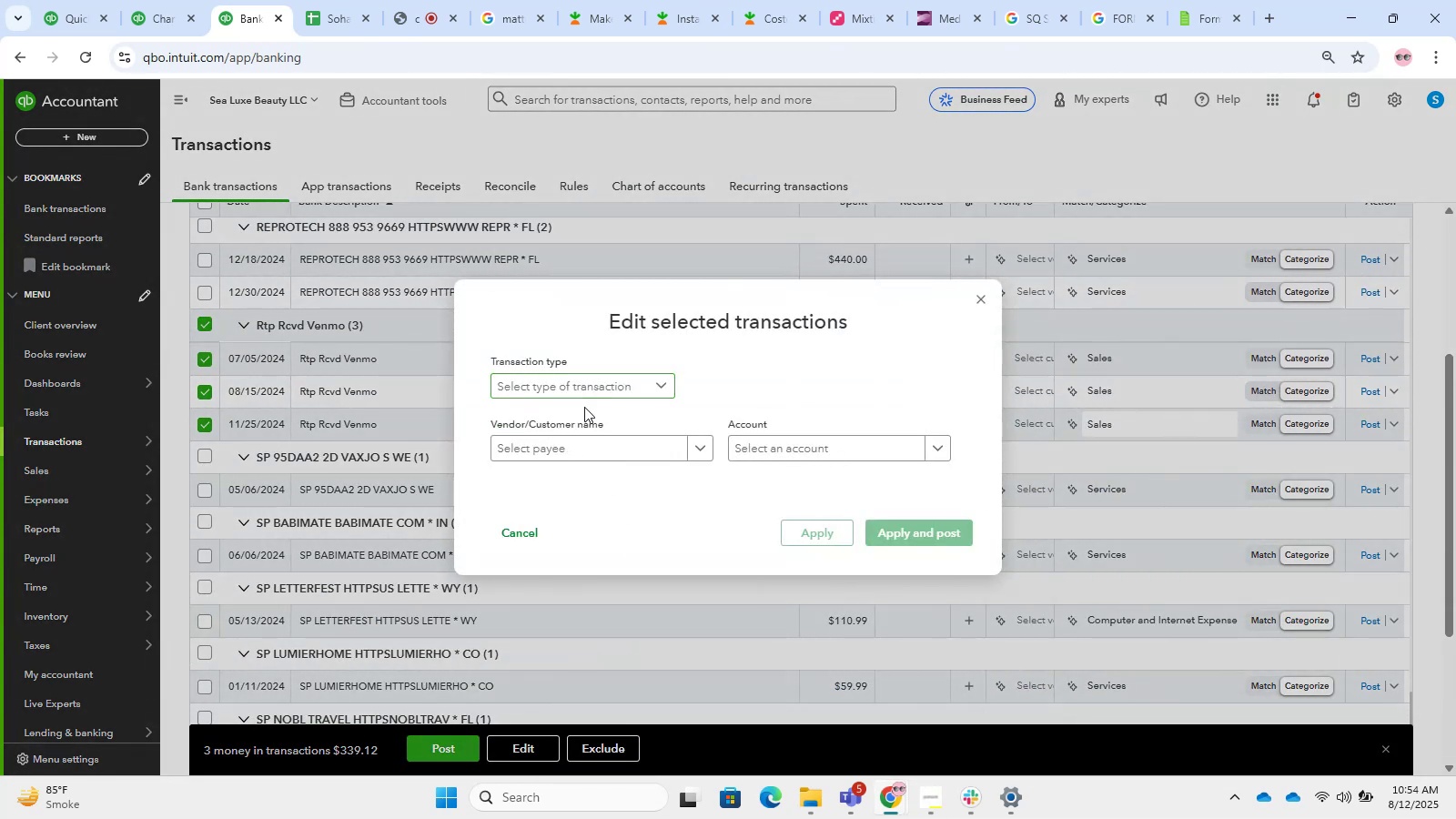 
triple_click([588, 386])
 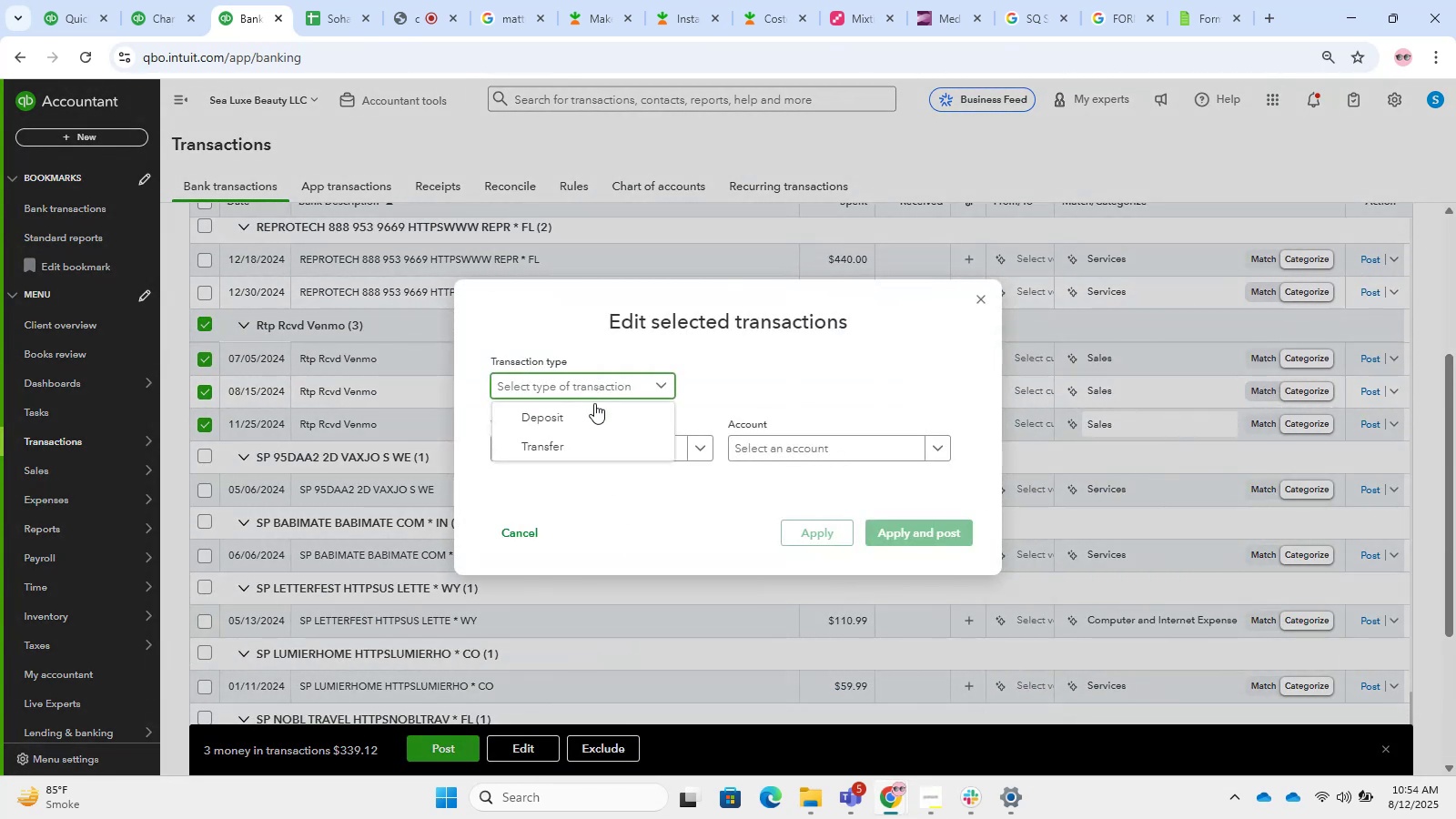 
triple_click([602, 420])
 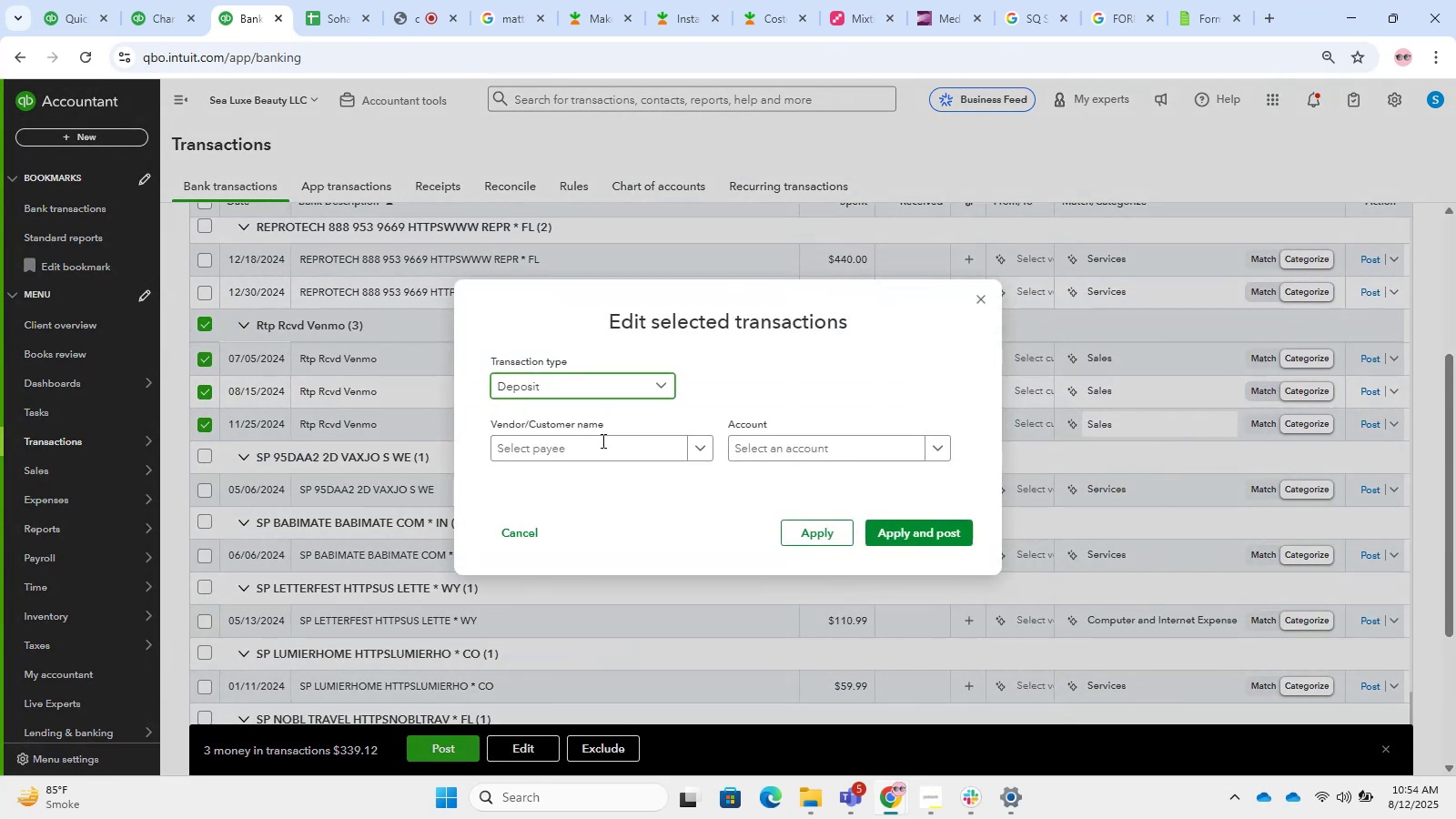 
triple_click([602, 459])
 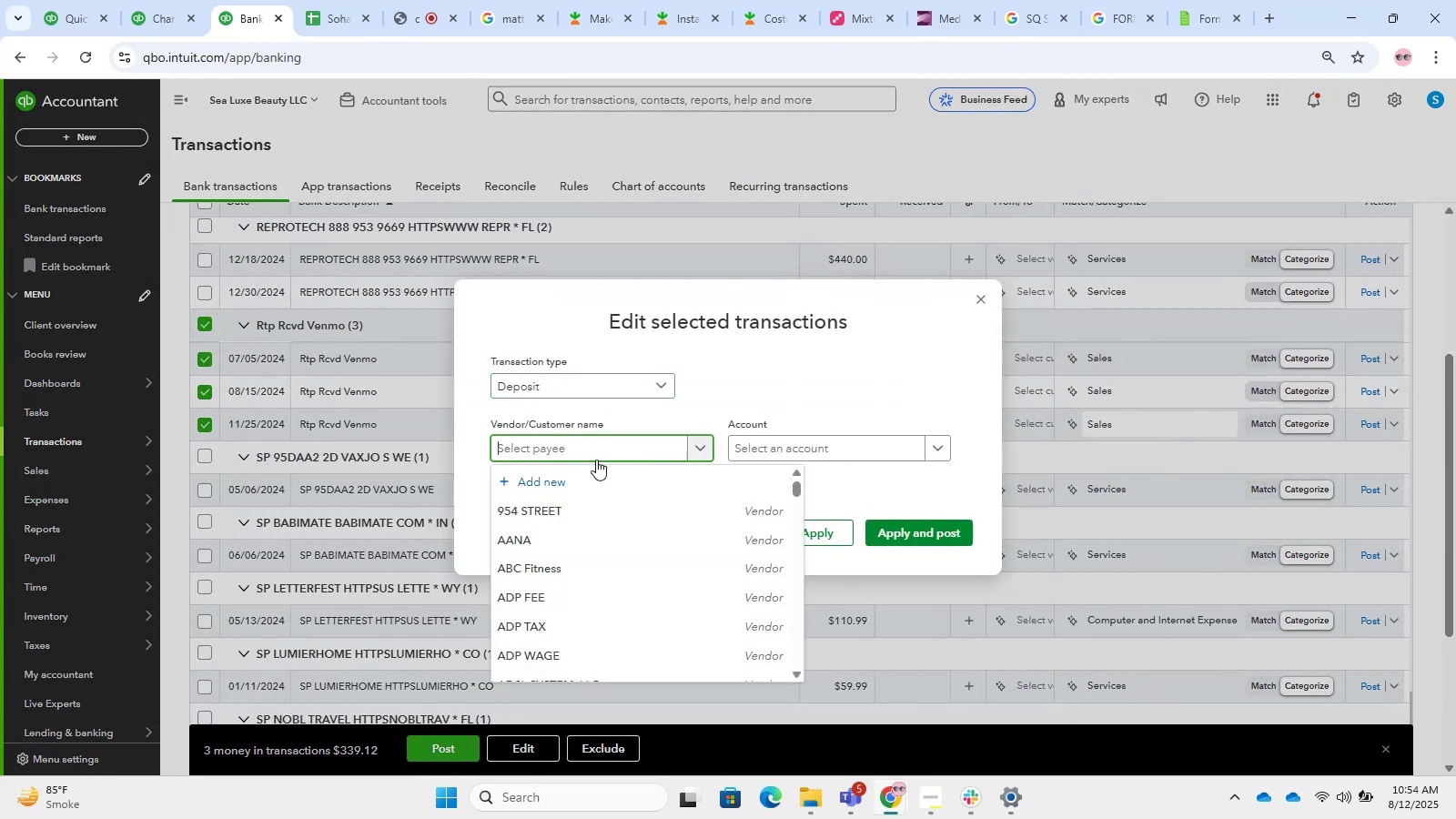 
type(venmo)
 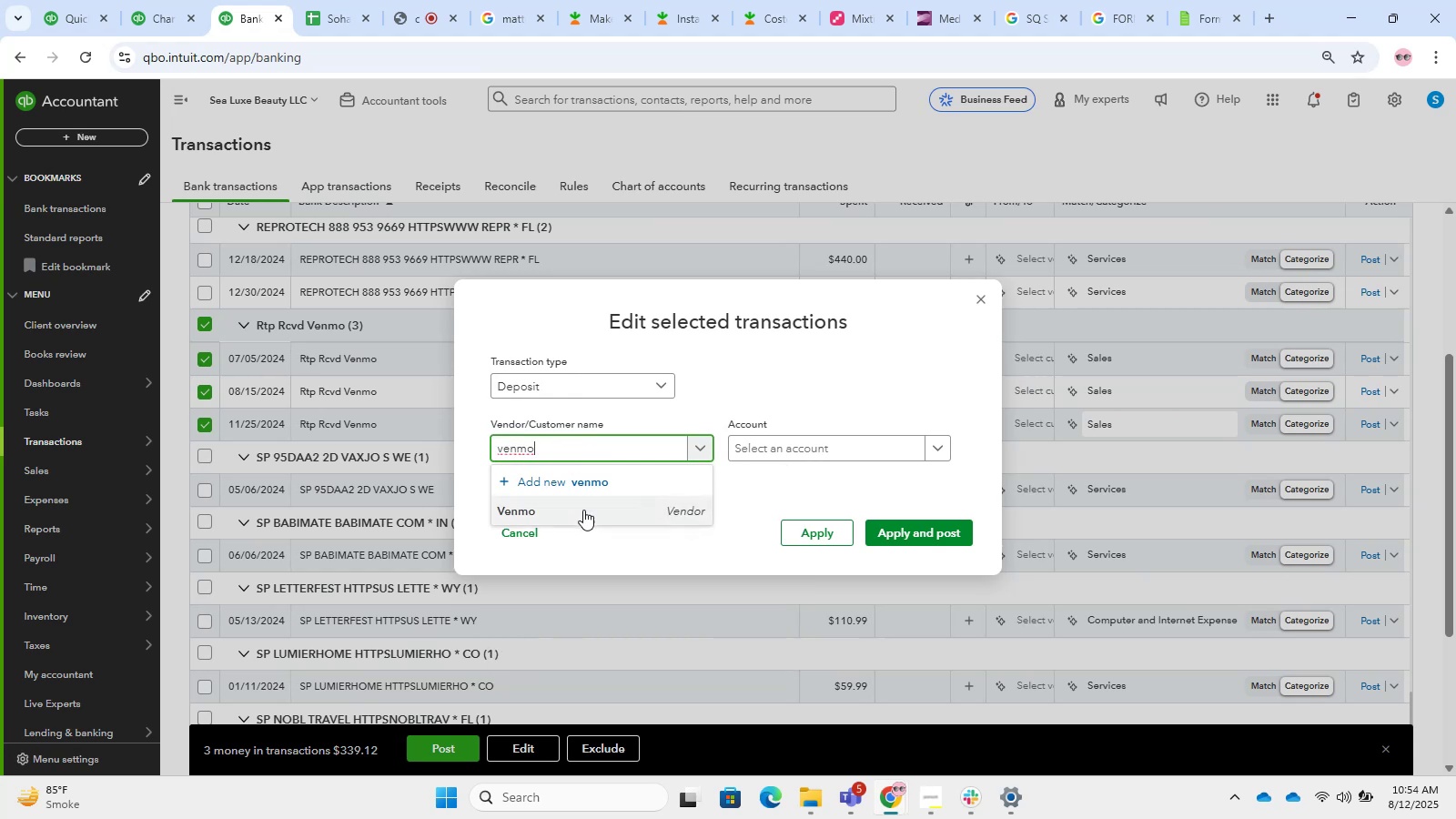 
double_click([755, 450])
 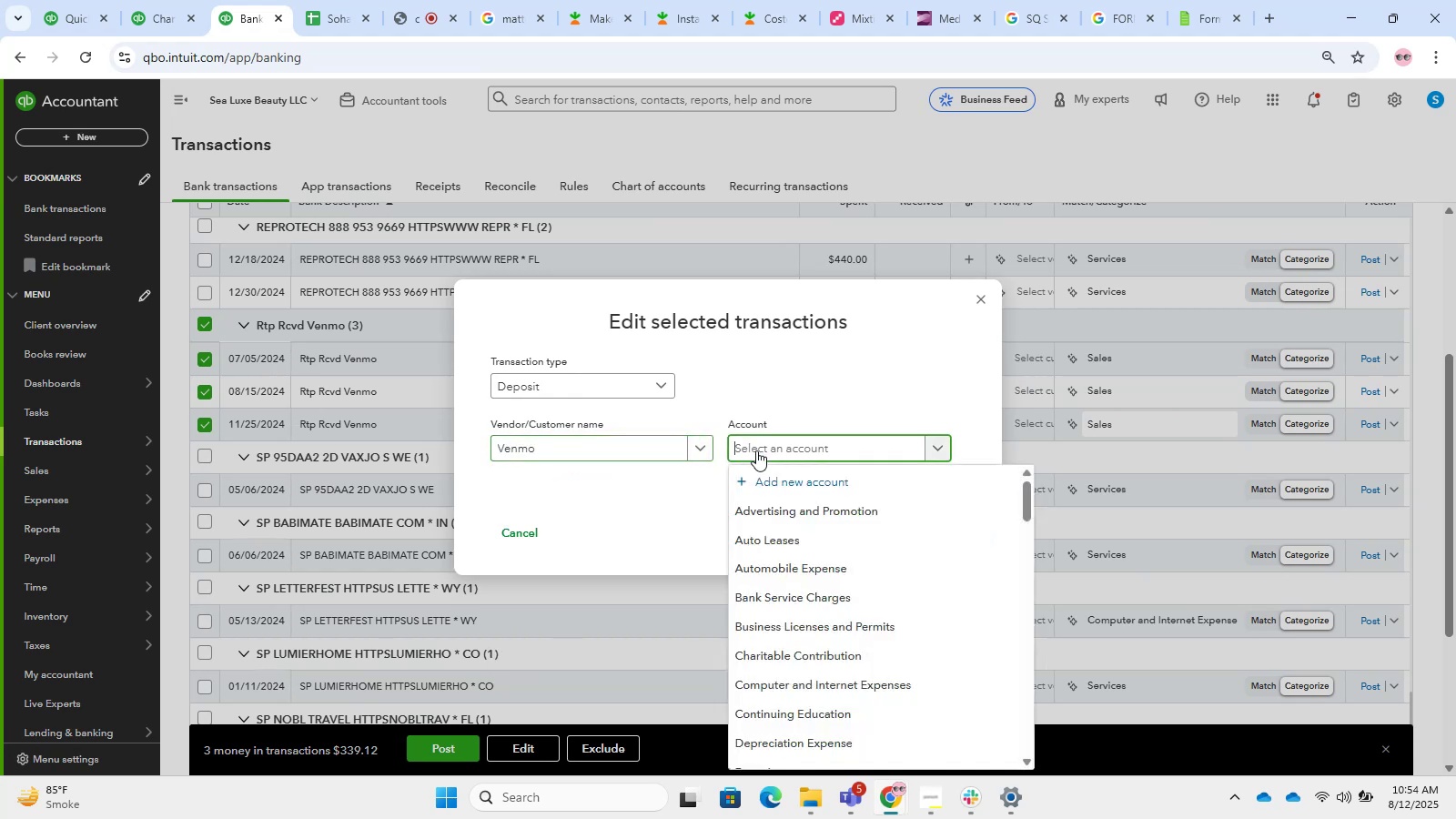 
type(ASk)
 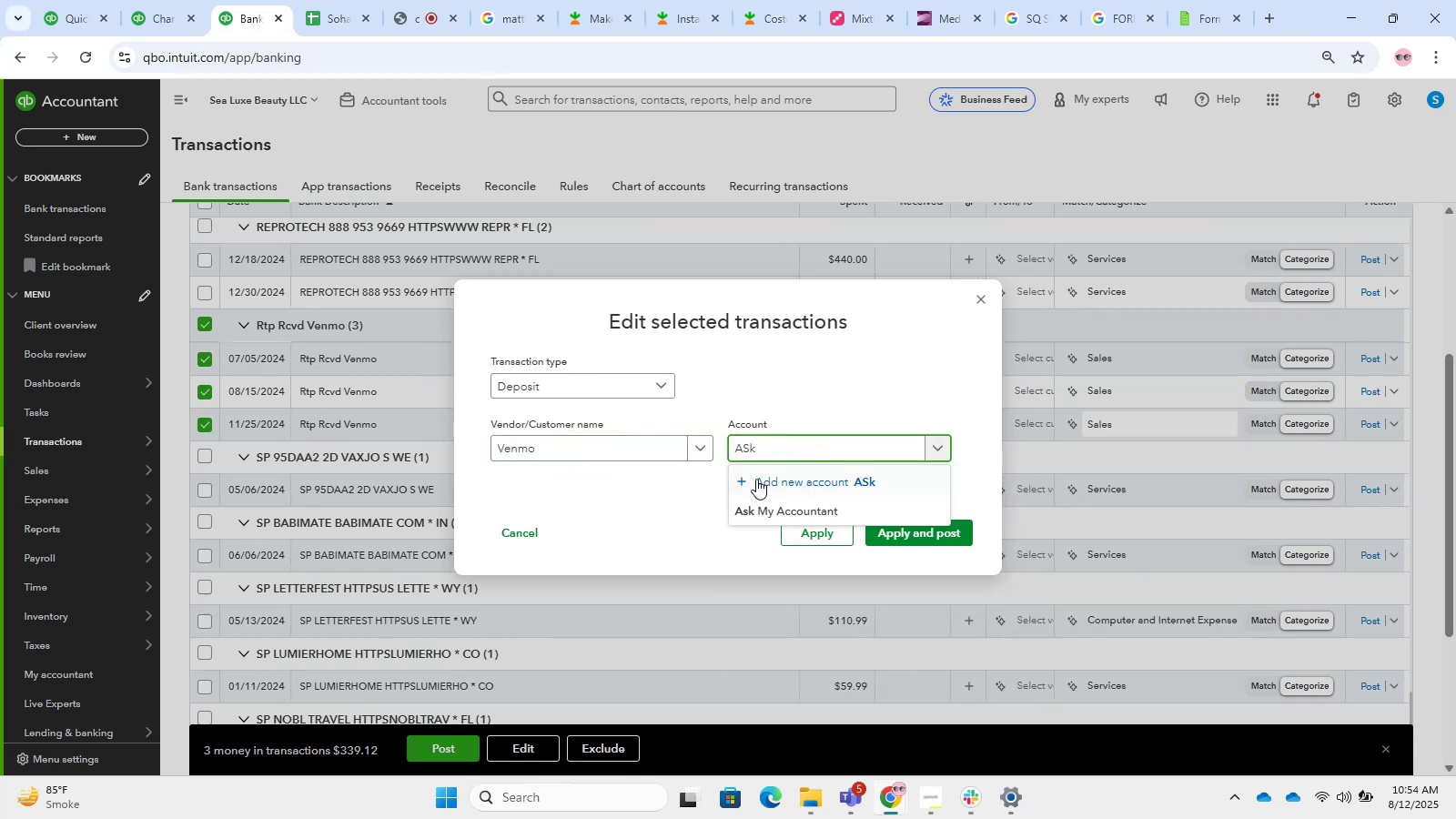 
left_click([765, 500])
 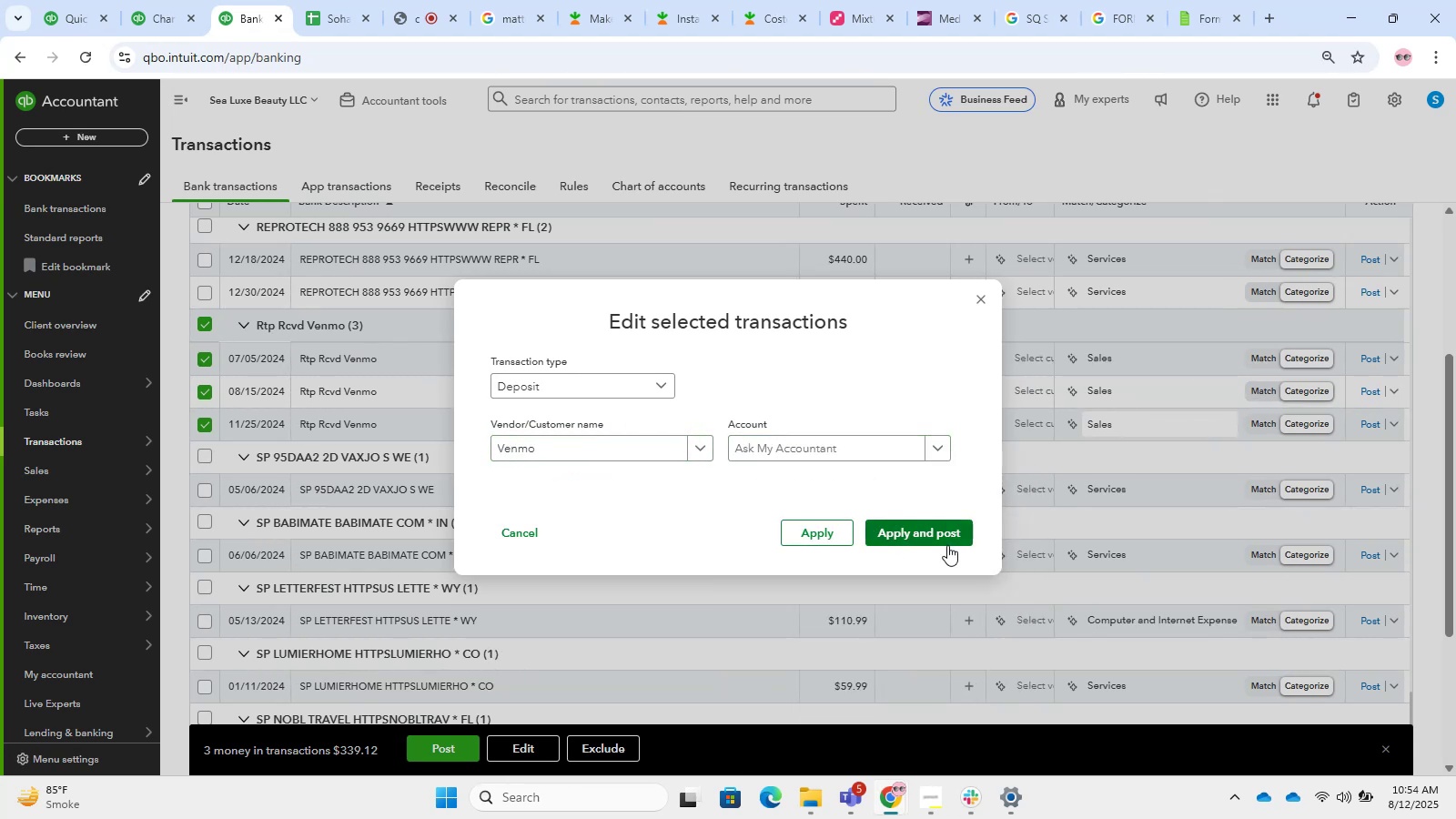 
left_click([945, 534])
 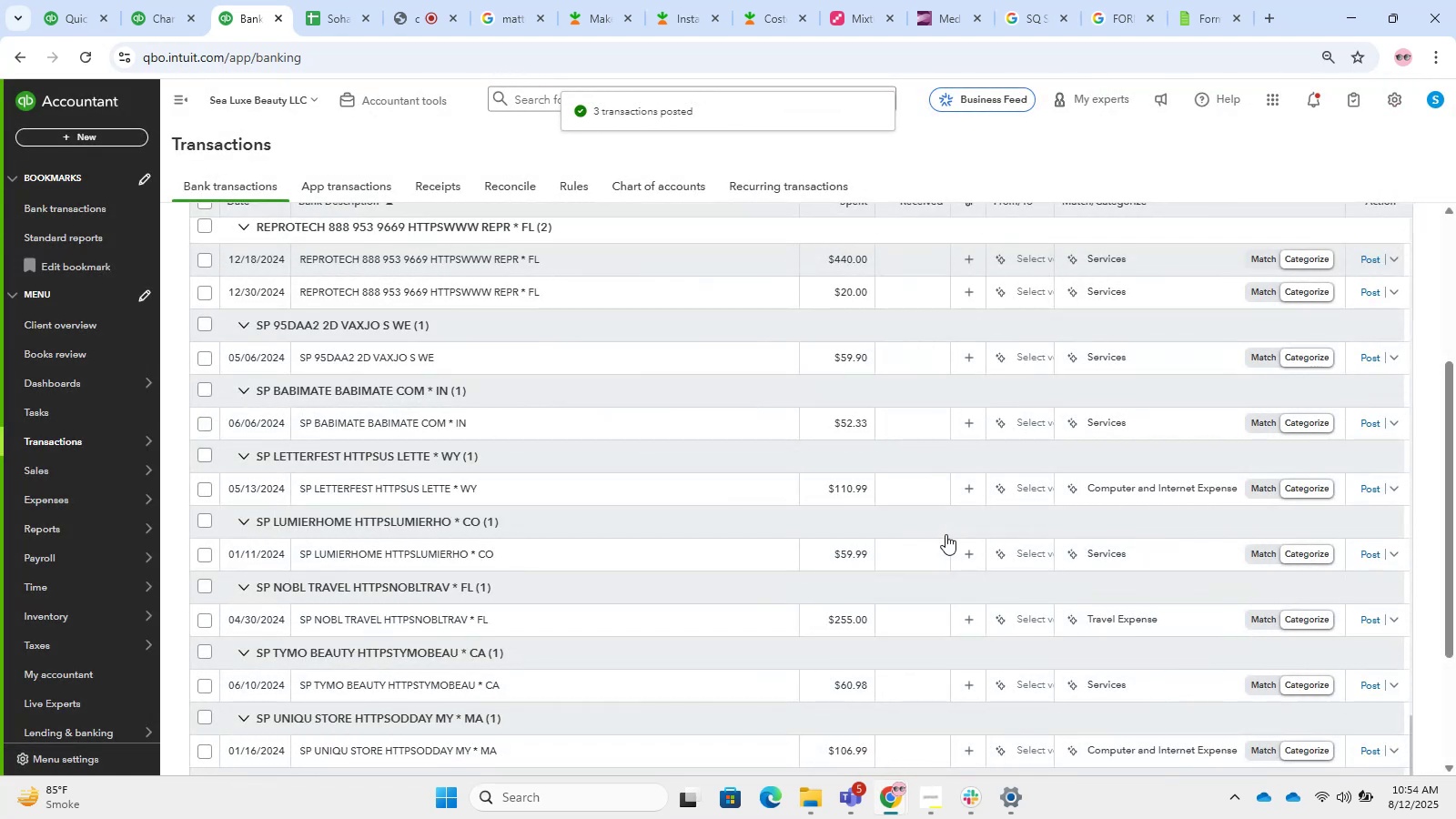 
wait(9.05)
 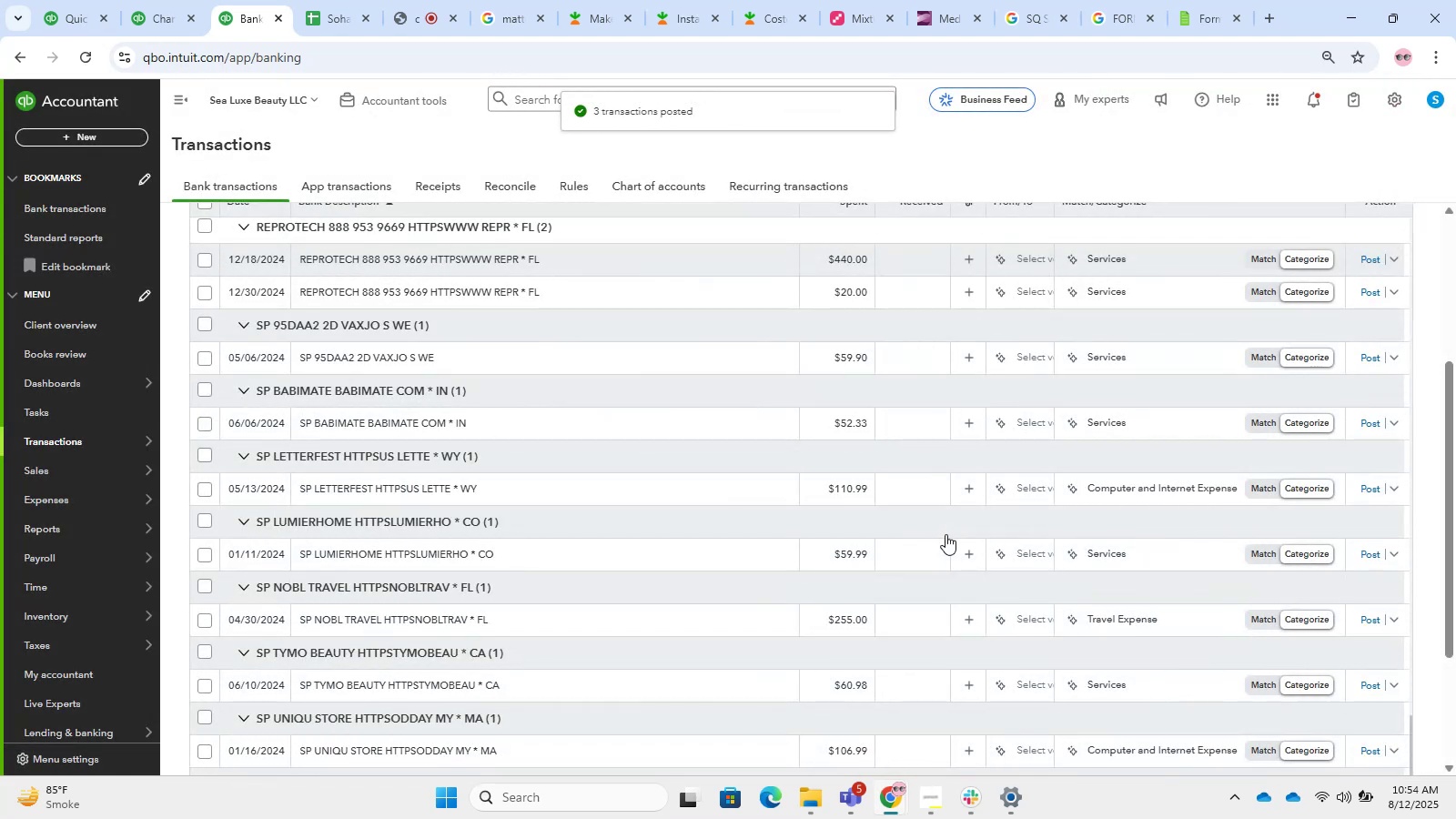 
scroll: coordinate [531, 548], scroll_direction: up, amount: 11.0
 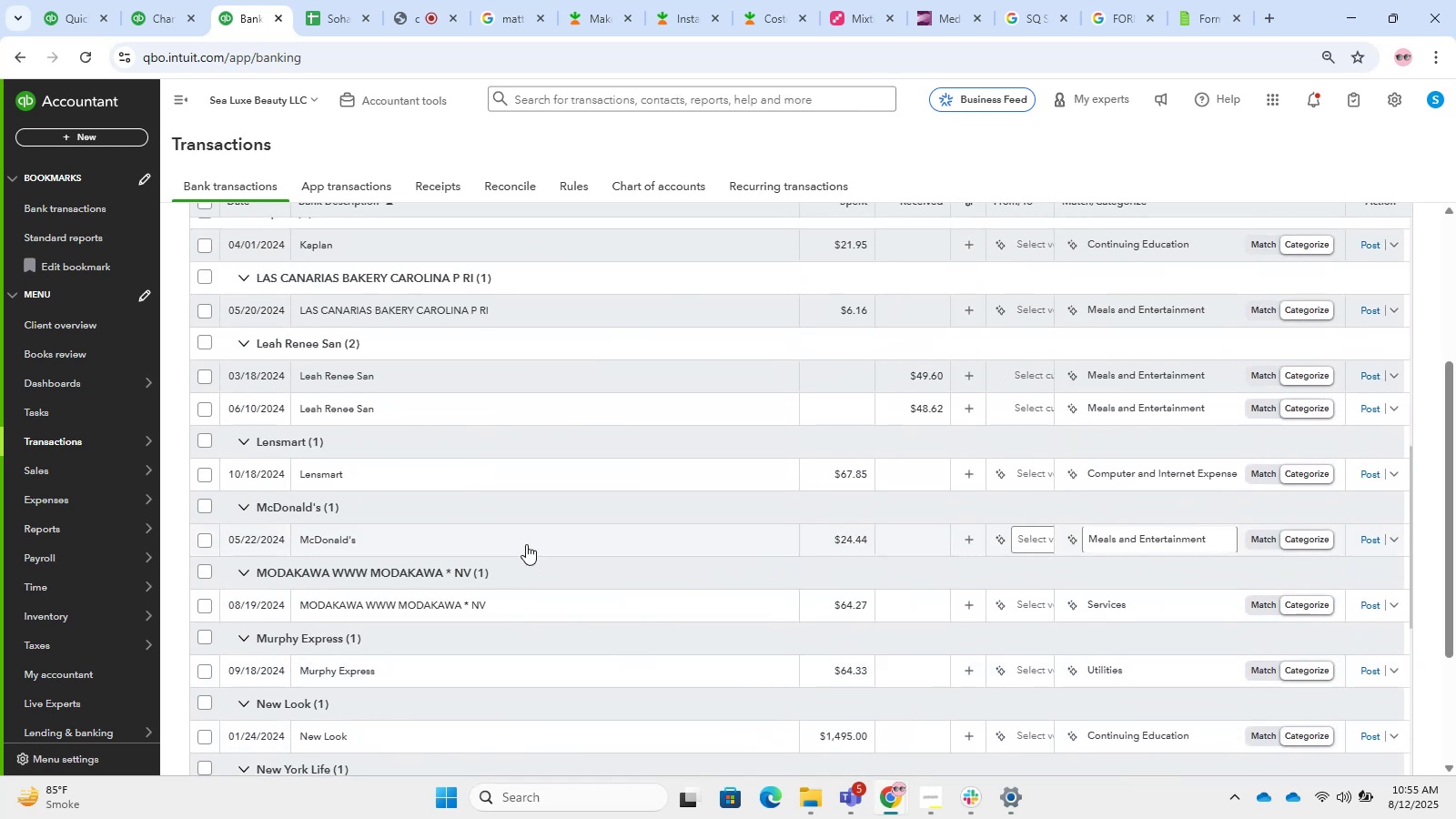 
left_click([521, 543])
 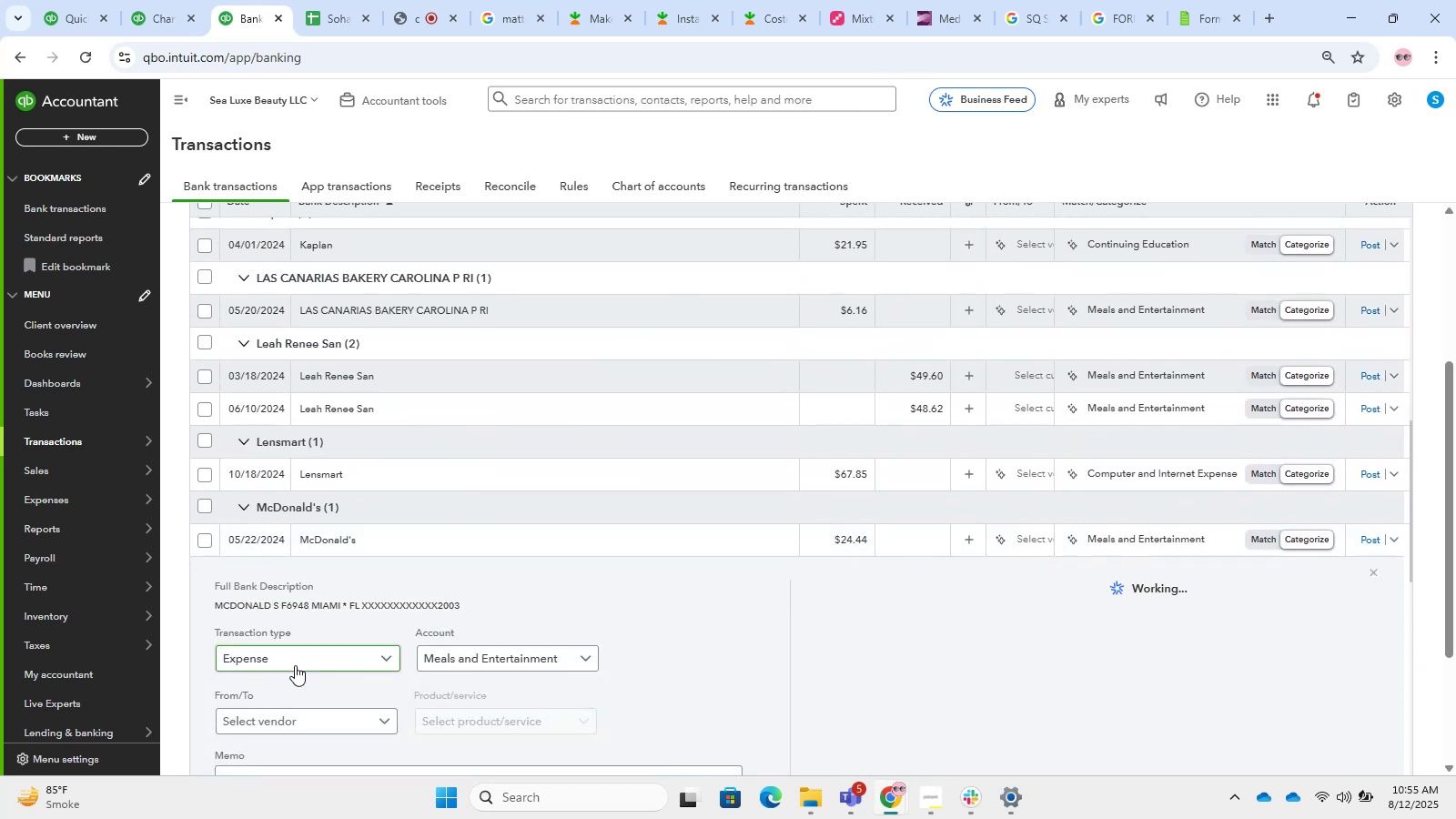 
scroll: coordinate [333, 724], scroll_direction: down, amount: 2.0
 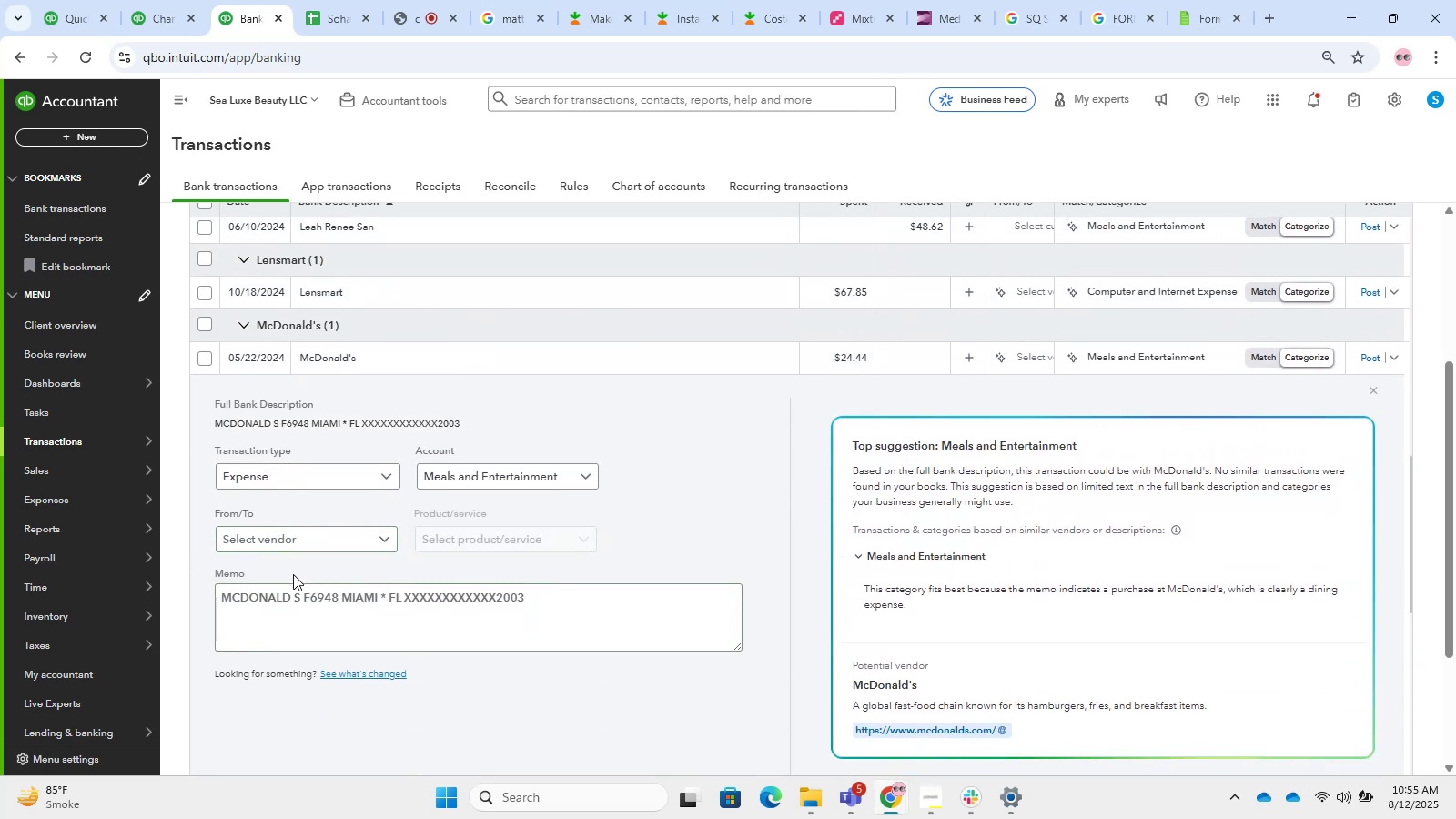 
left_click_drag(start_coordinate=[288, 595], to_coordinate=[135, 564])
 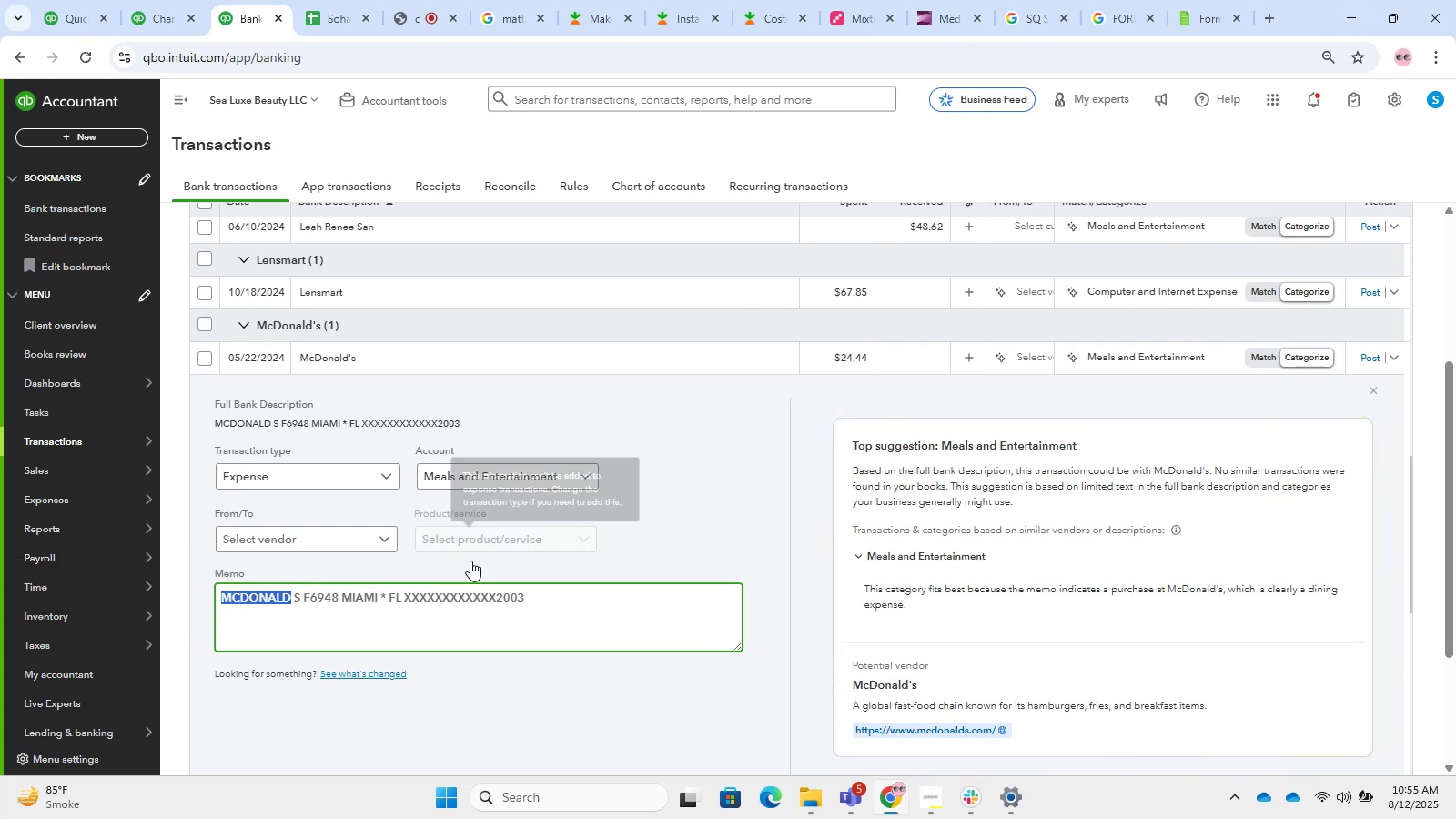 
left_click([300, 534])
 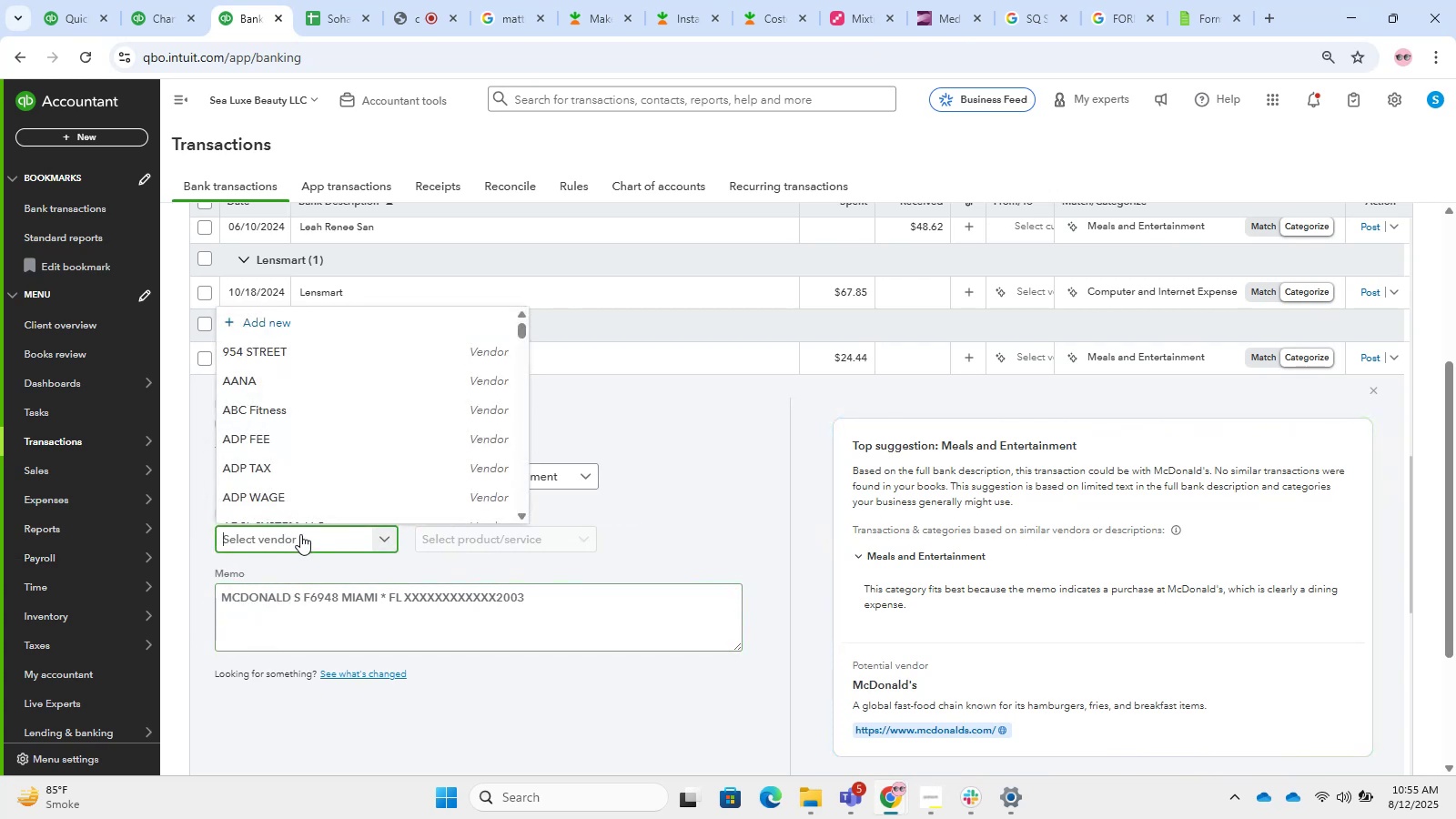 
type(donald)
 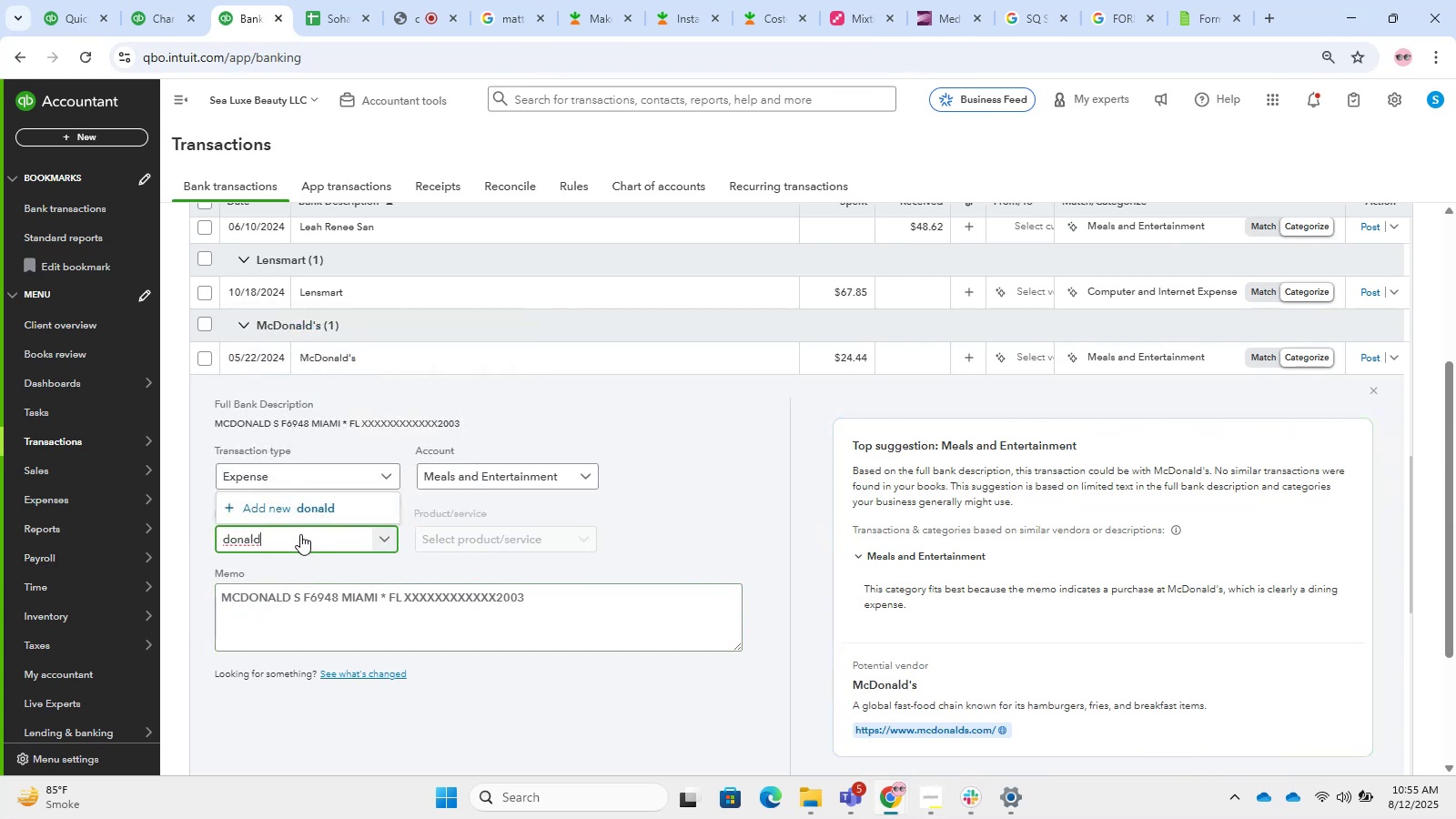 
wait(8.35)
 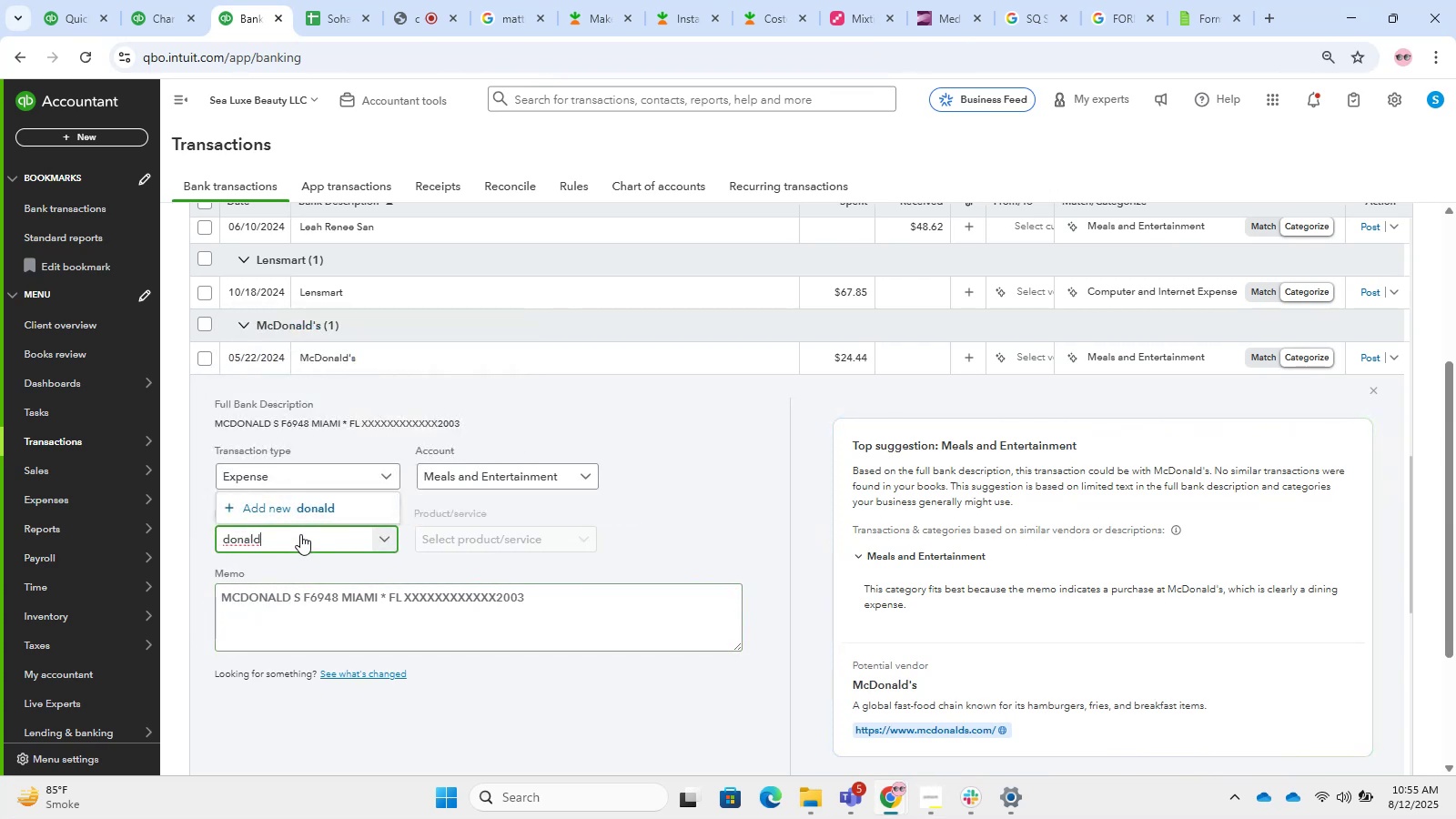 
left_click_drag(start_coordinate=[298, 547], to_coordinate=[197, 532])
 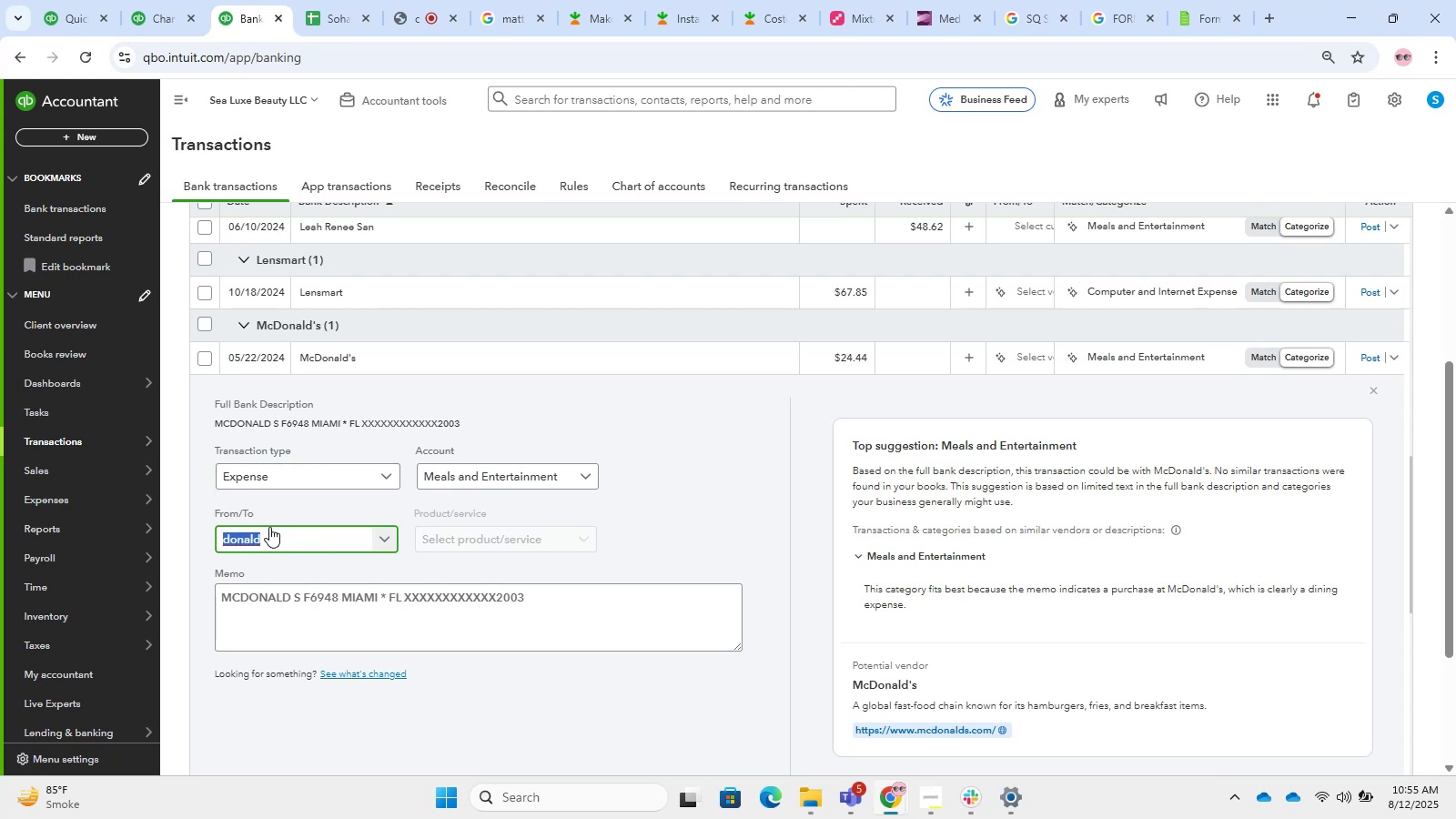 
key(Backspace)
 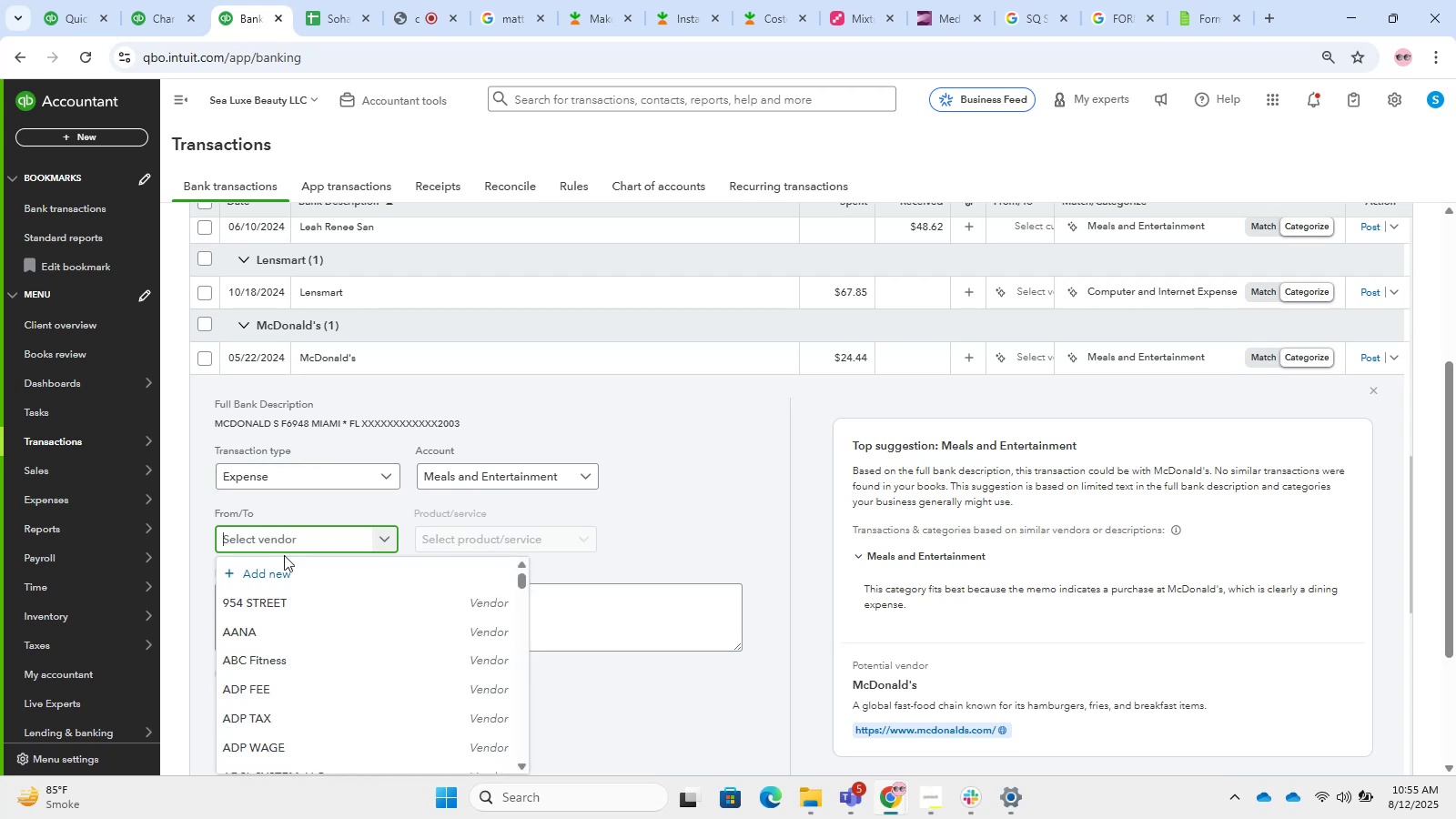 
left_click([294, 571])
 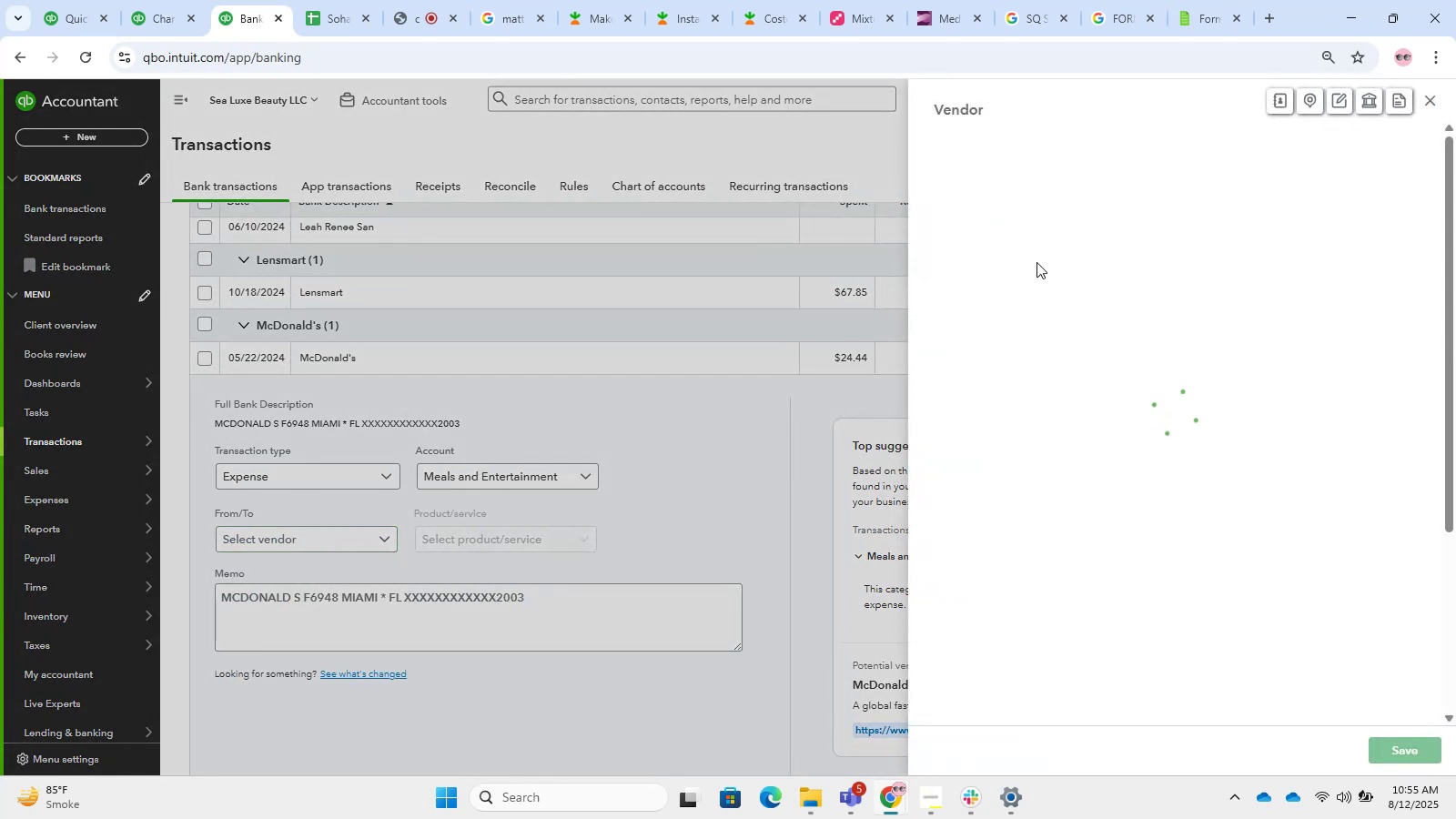 
mouse_move([1092, 244])
 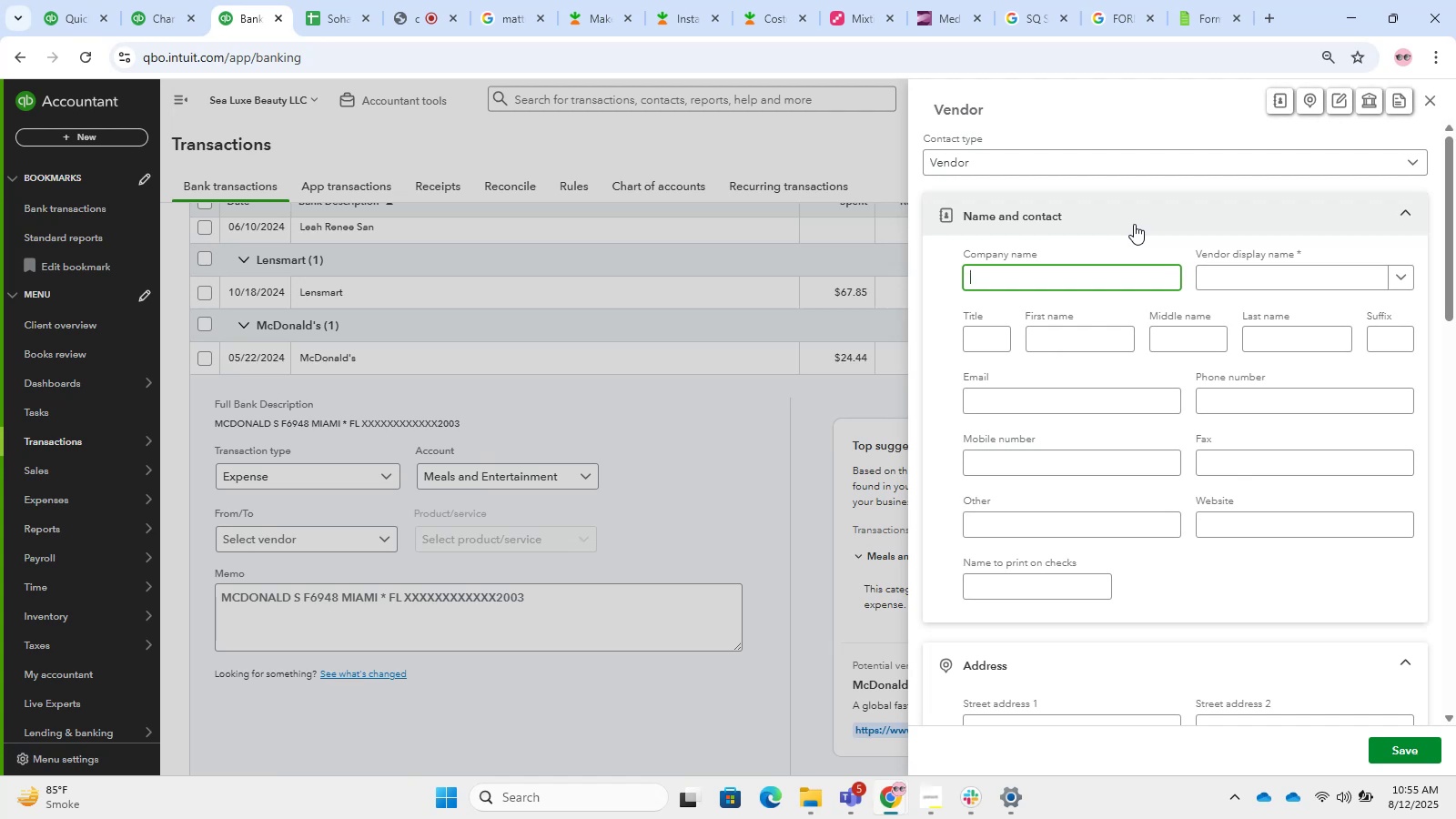 
wait(27.14)
 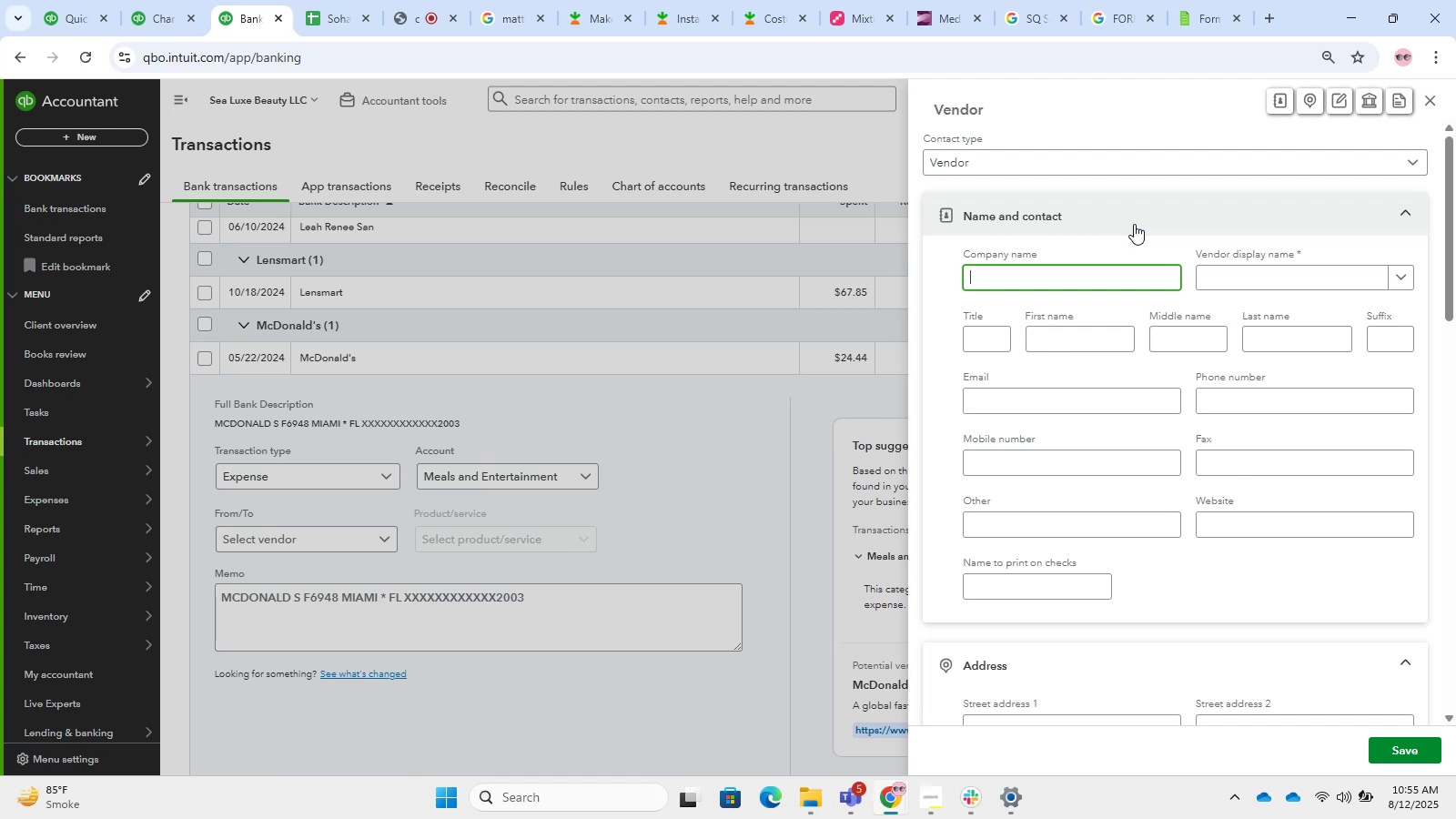 
hold_key(key=ShiftLeft, duration=1.44)
 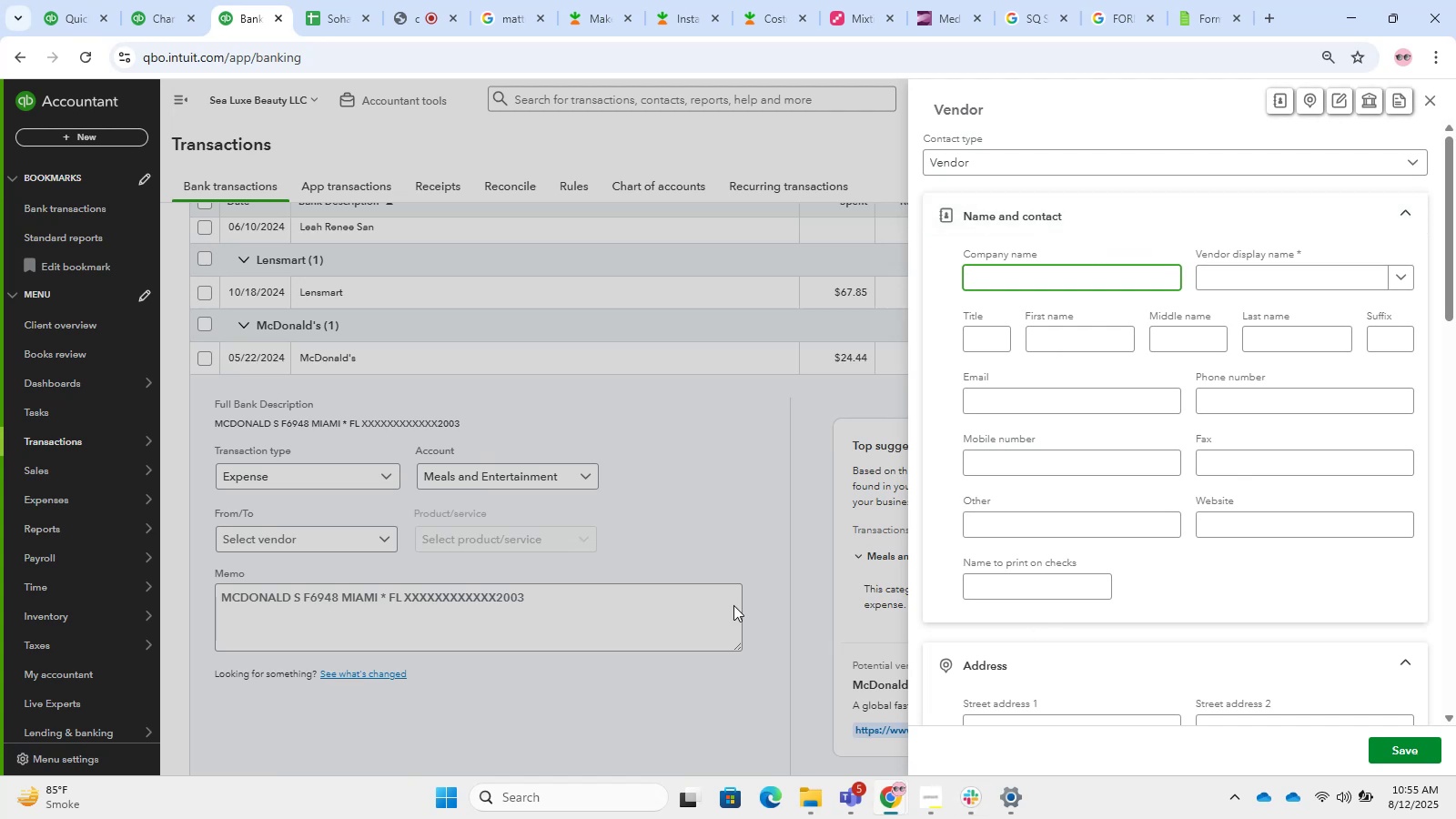 
left_click([541, 572])
 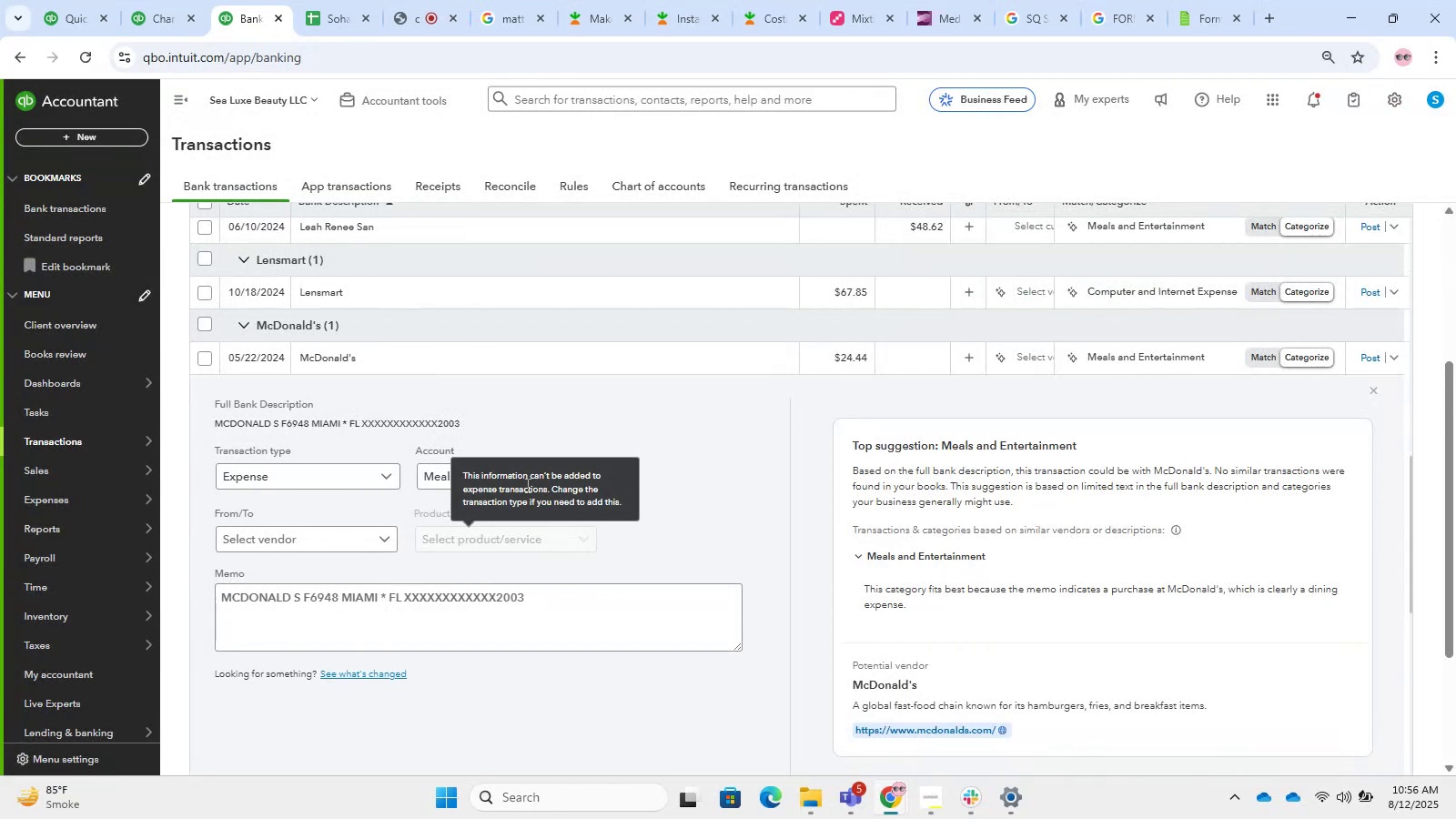 
wait(5.89)
 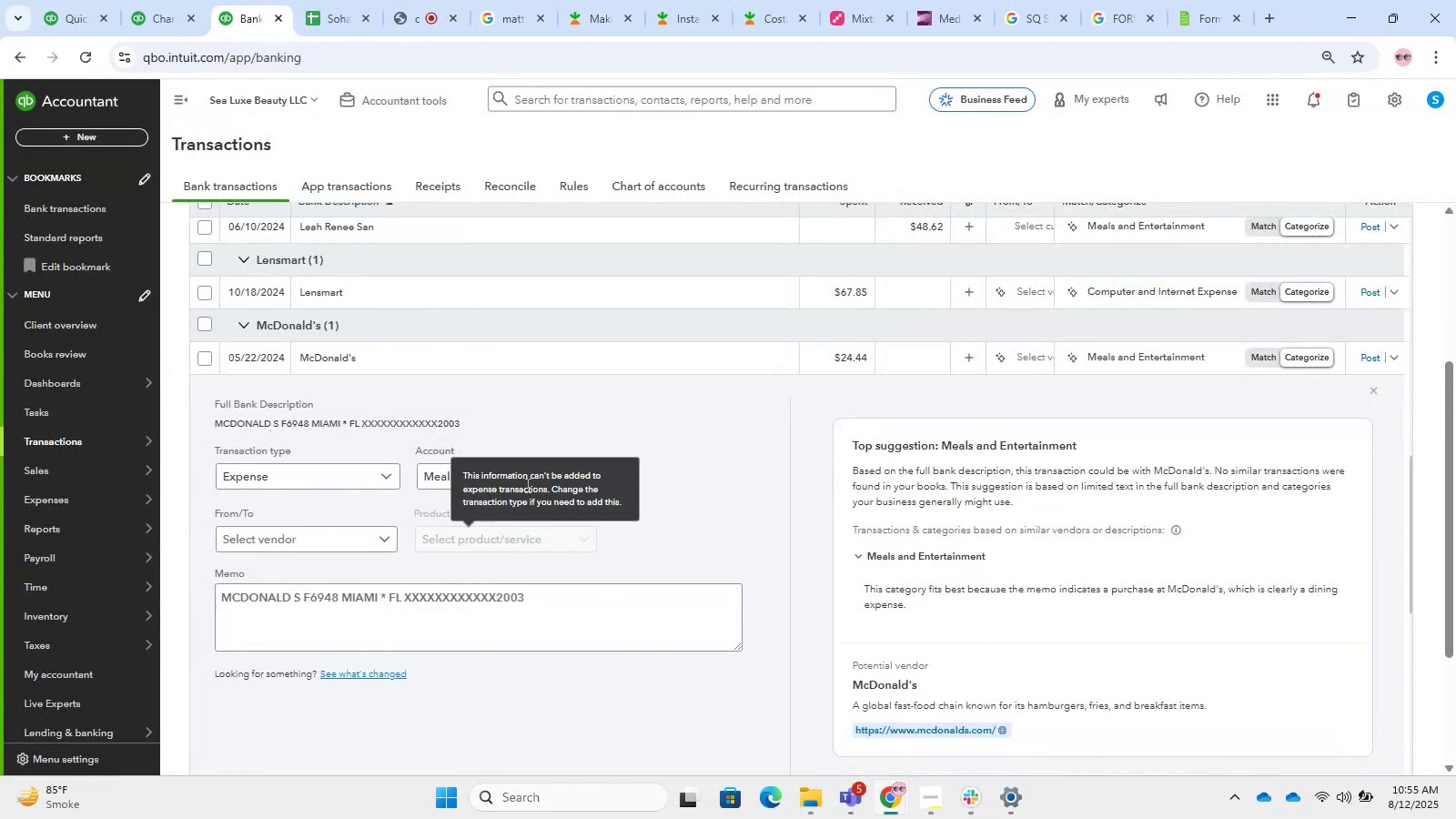 
left_click_drag(start_coordinate=[289, 591], to_coordinate=[168, 580])
 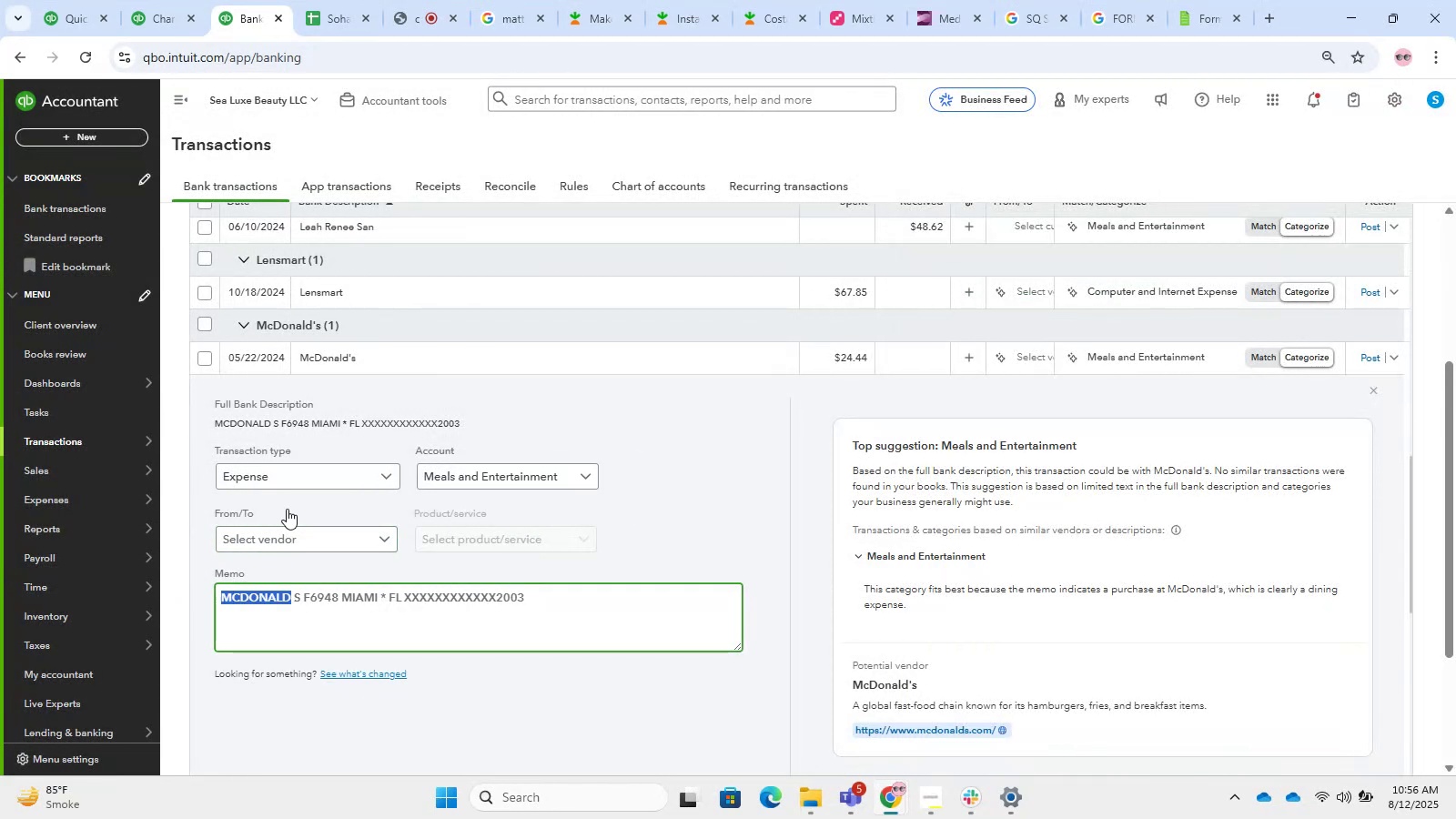 
hold_key(key=ControlLeft, duration=0.59)
 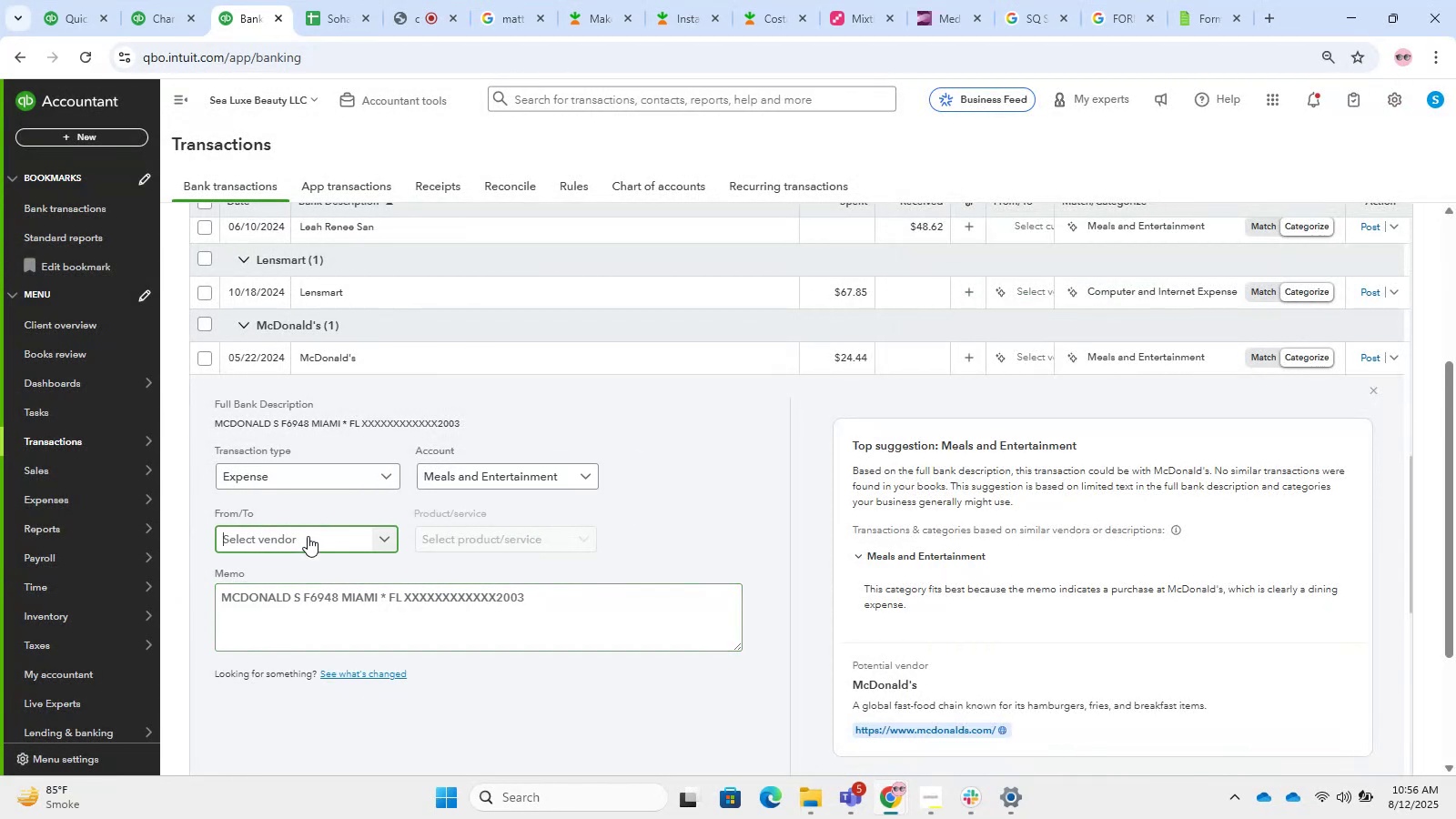 
hold_key(key=C, duration=0.34)
 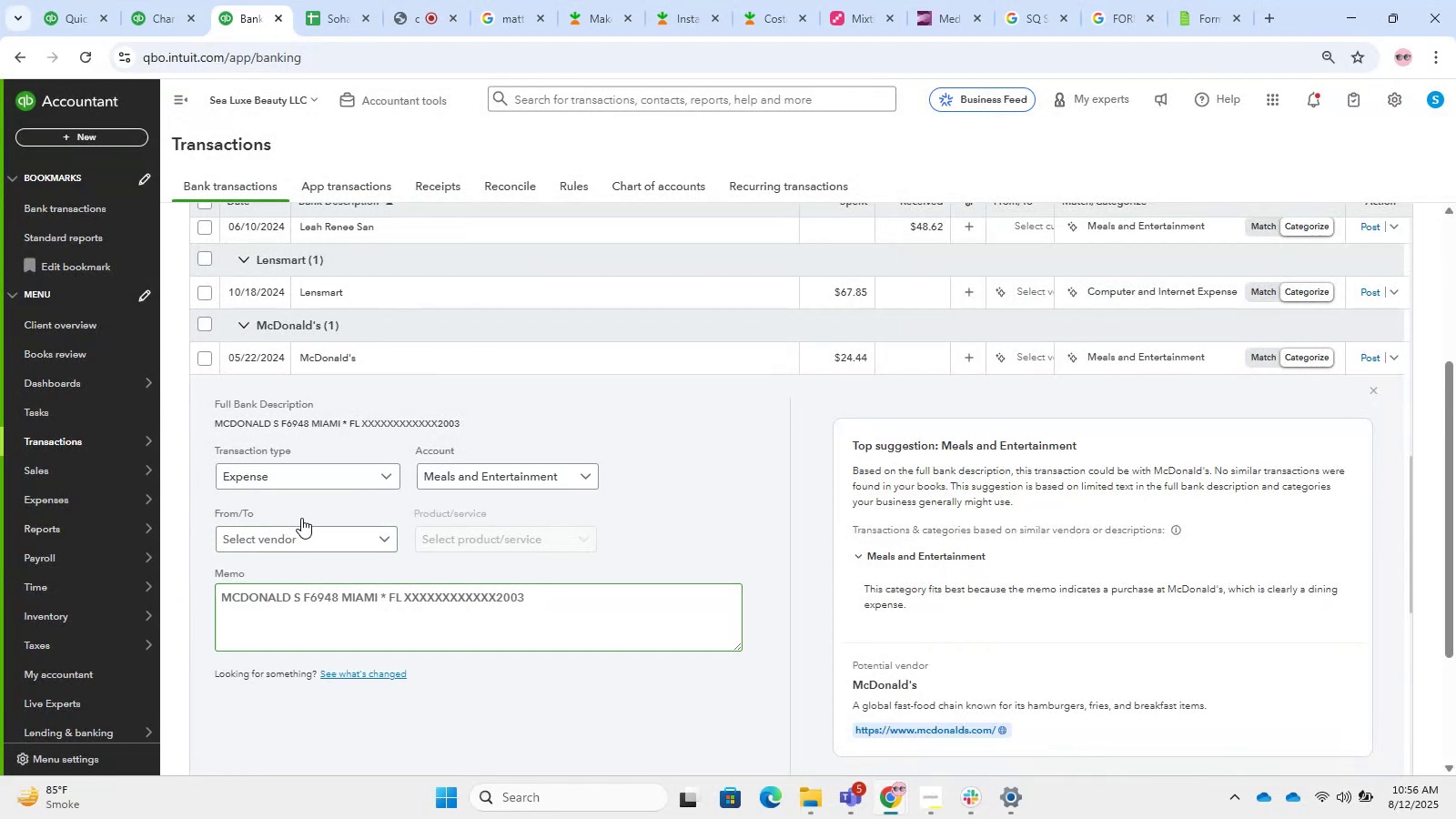 
double_click([308, 536])
 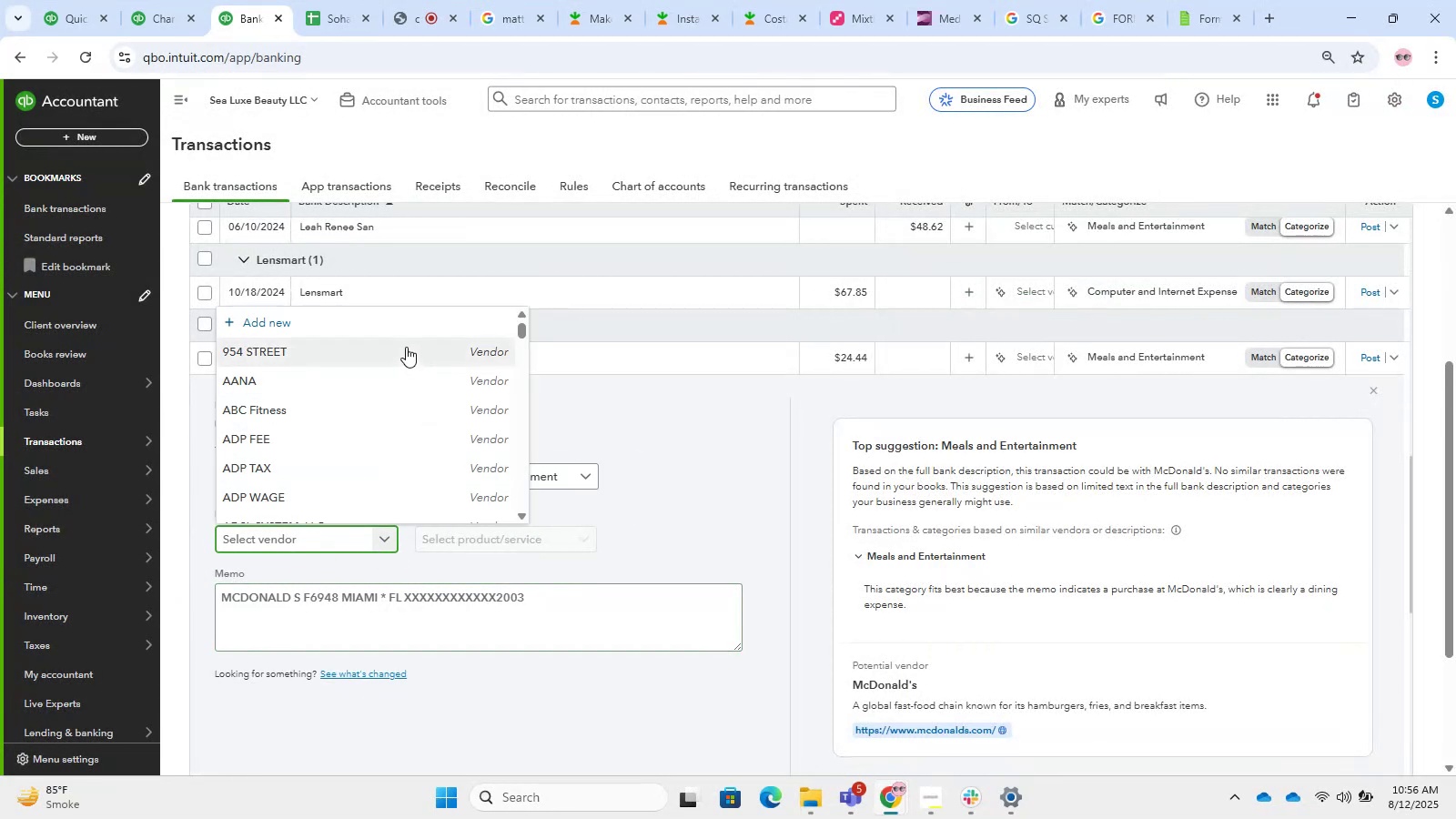 
left_click([390, 327])
 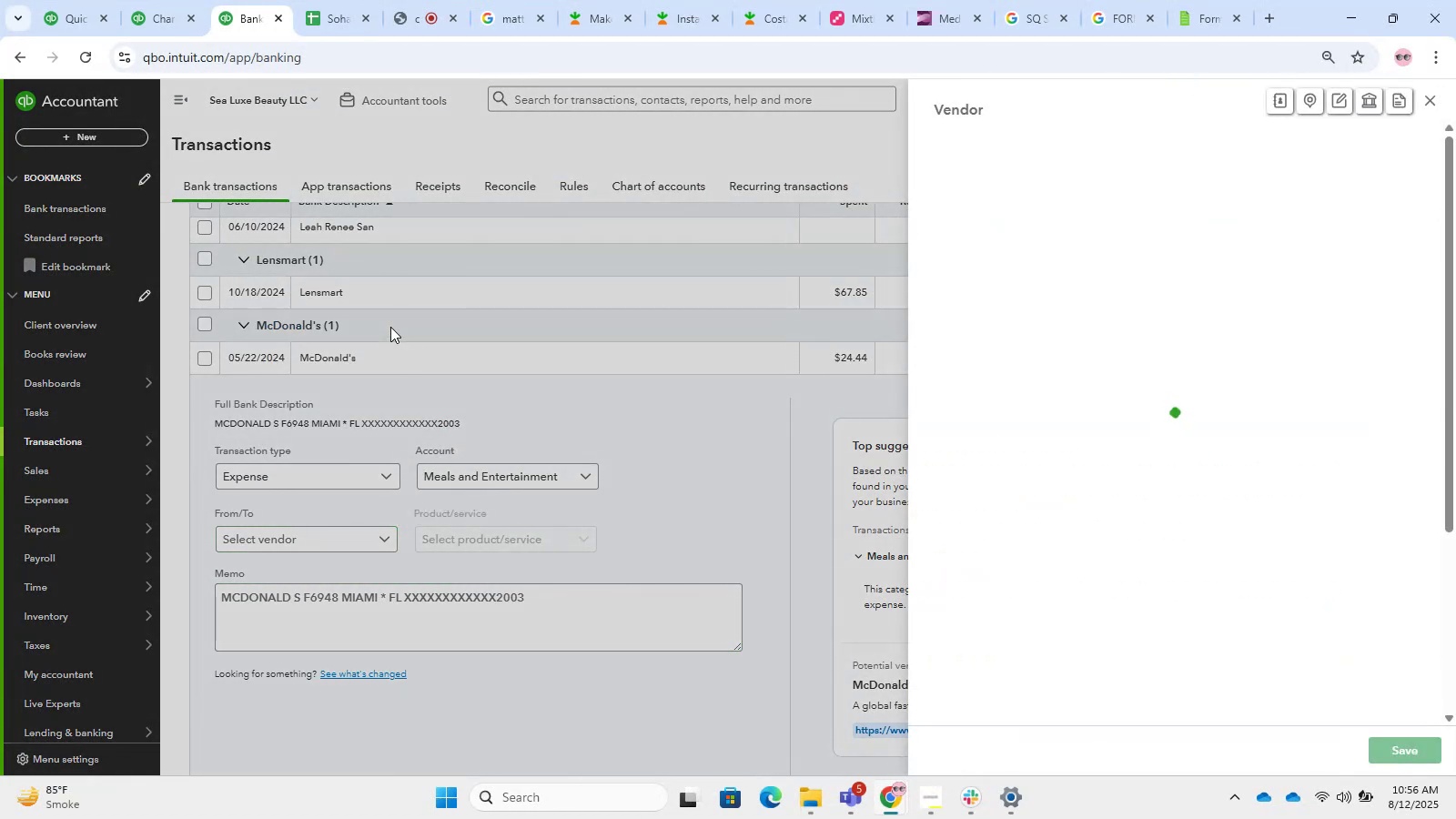 
key(Control+V)
 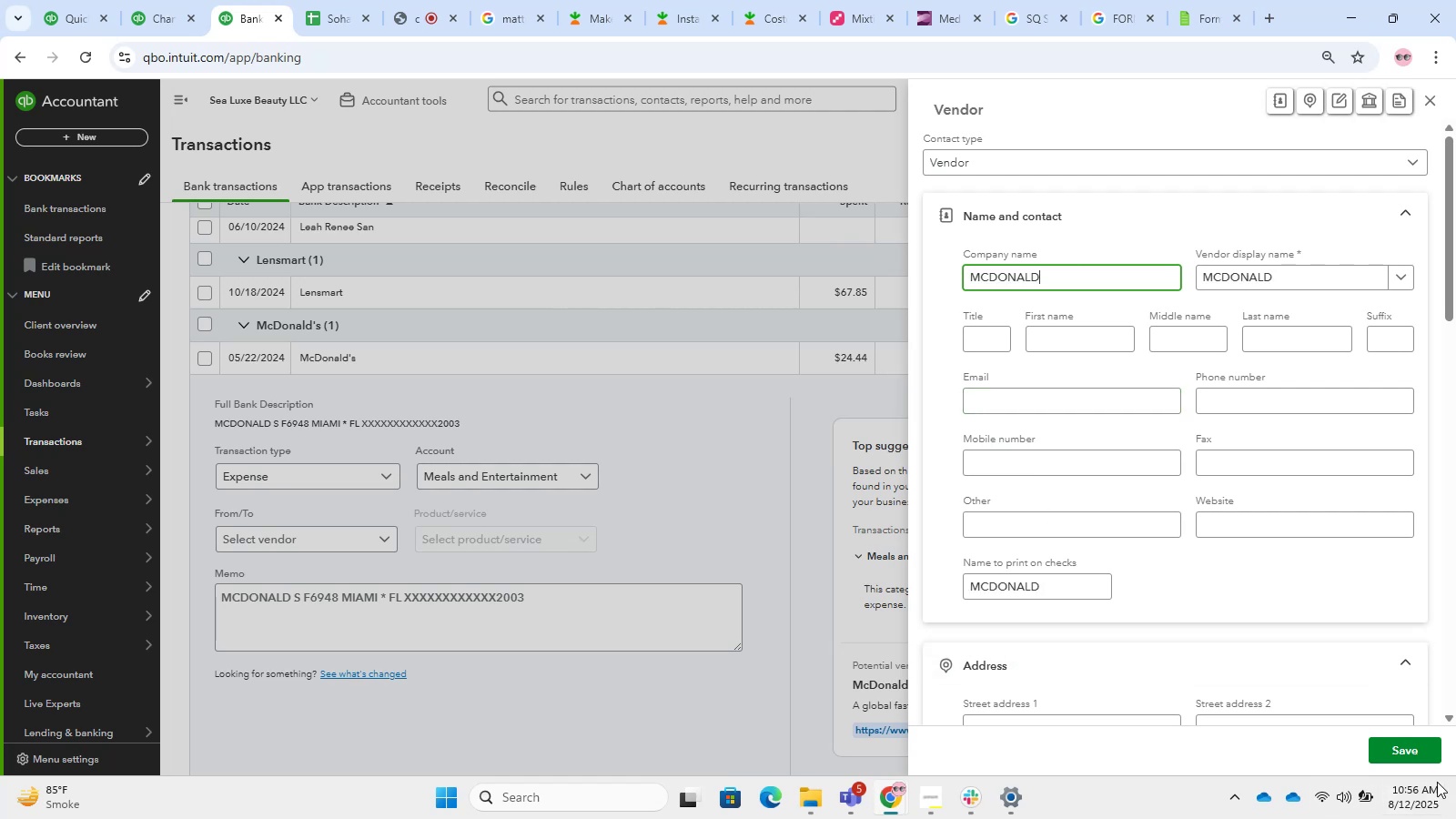 
left_click([1417, 736])
 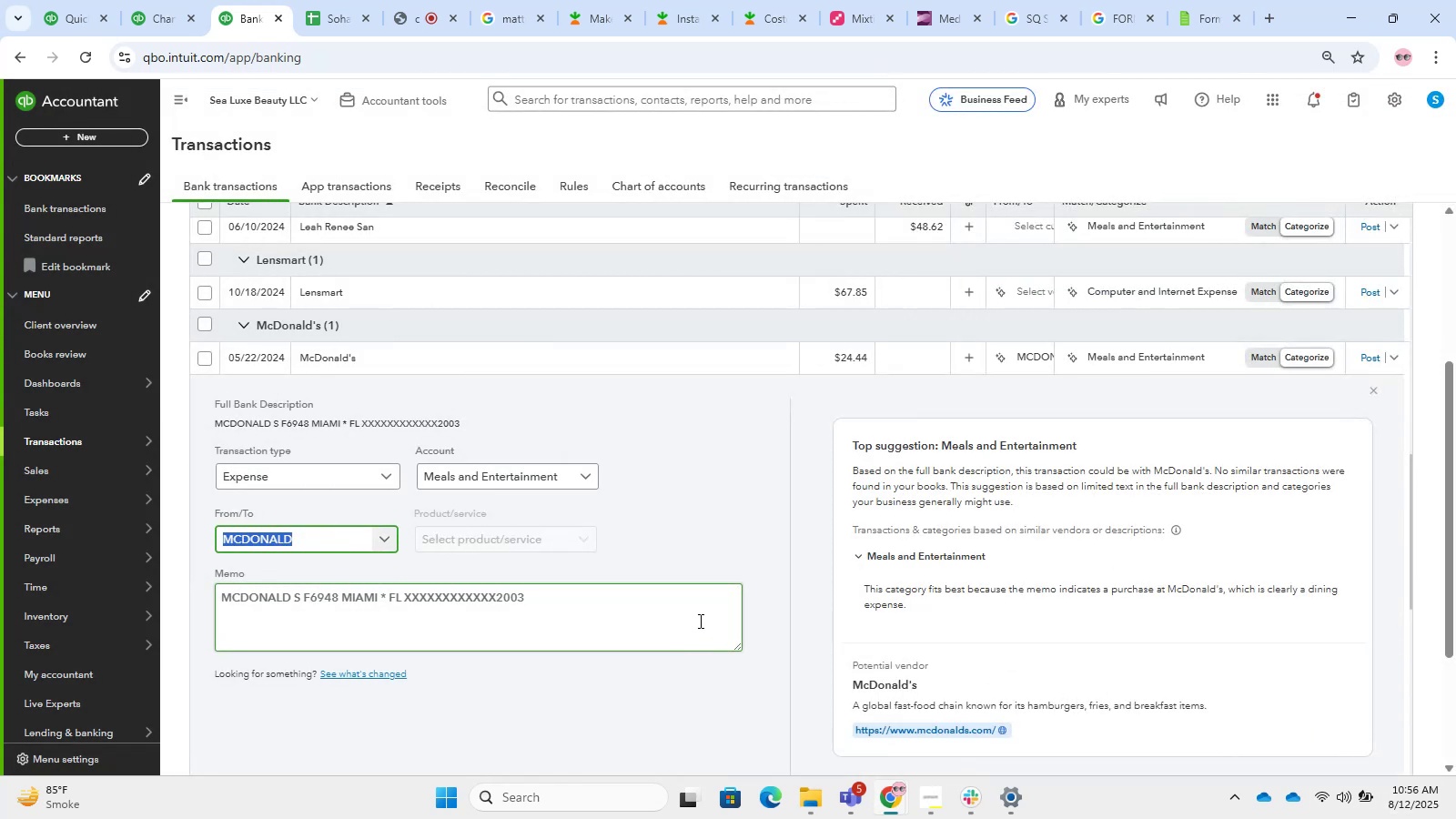 
wait(13.23)
 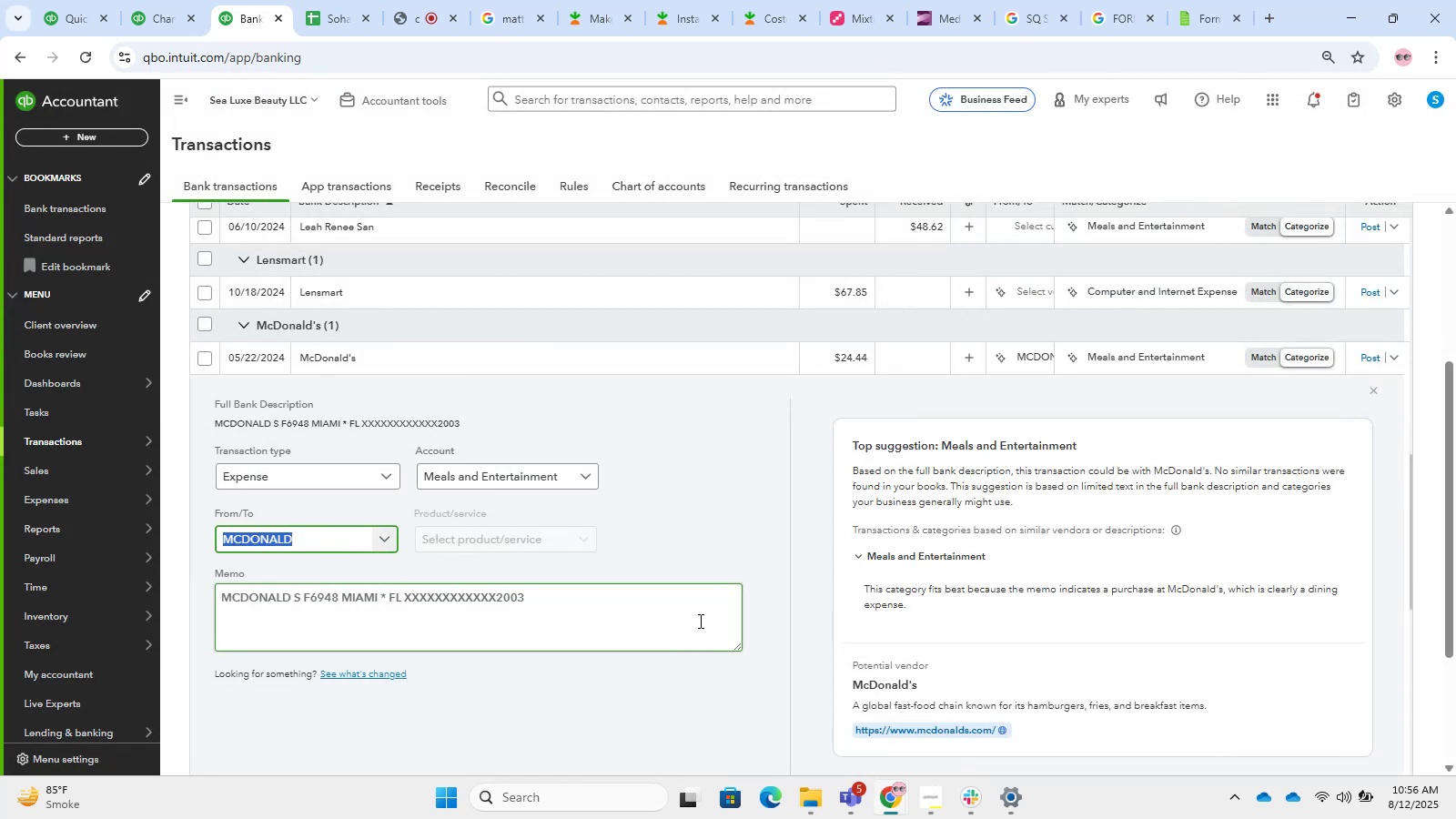 
left_click([1368, 366])
 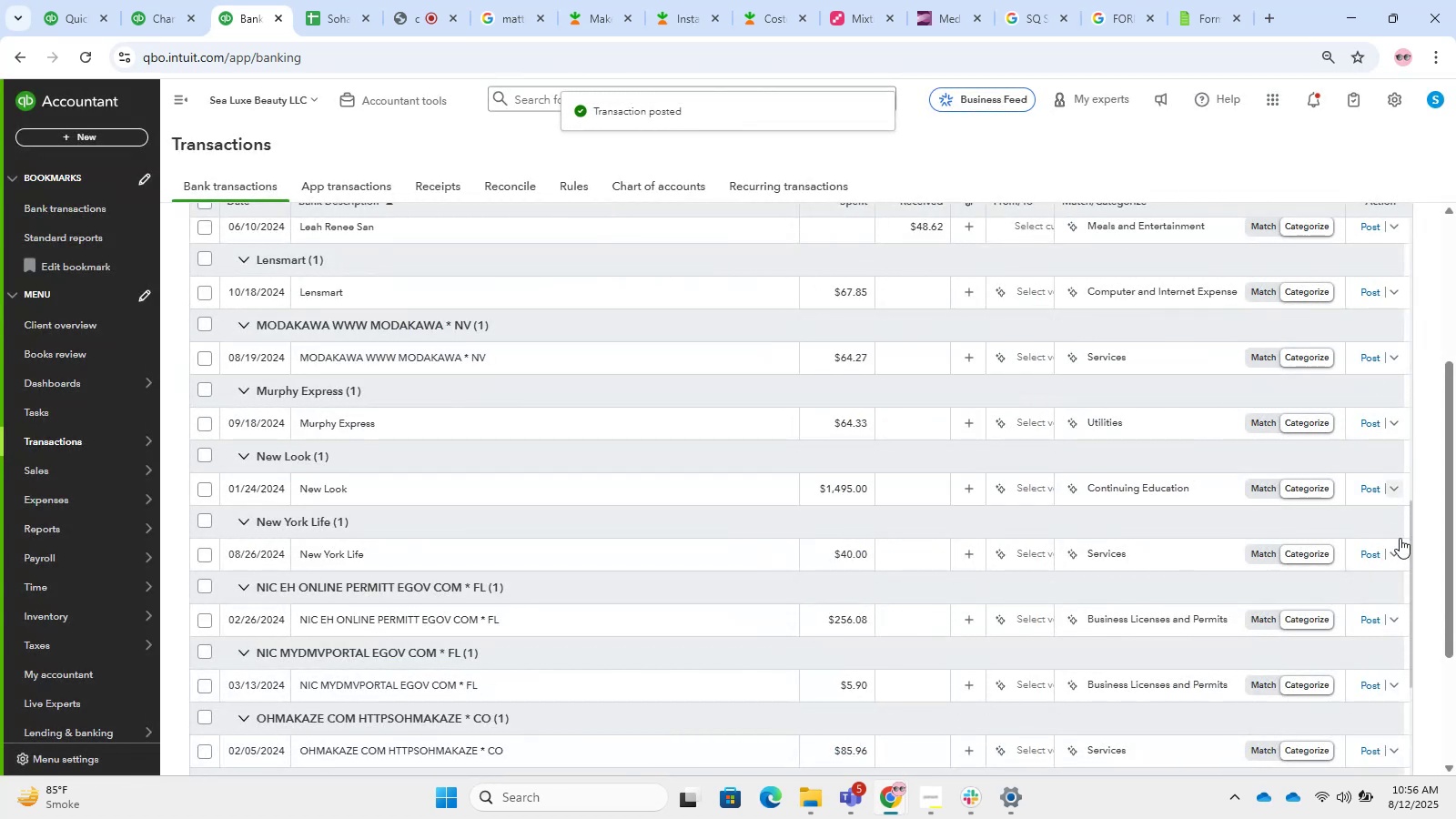 
wait(7.7)
 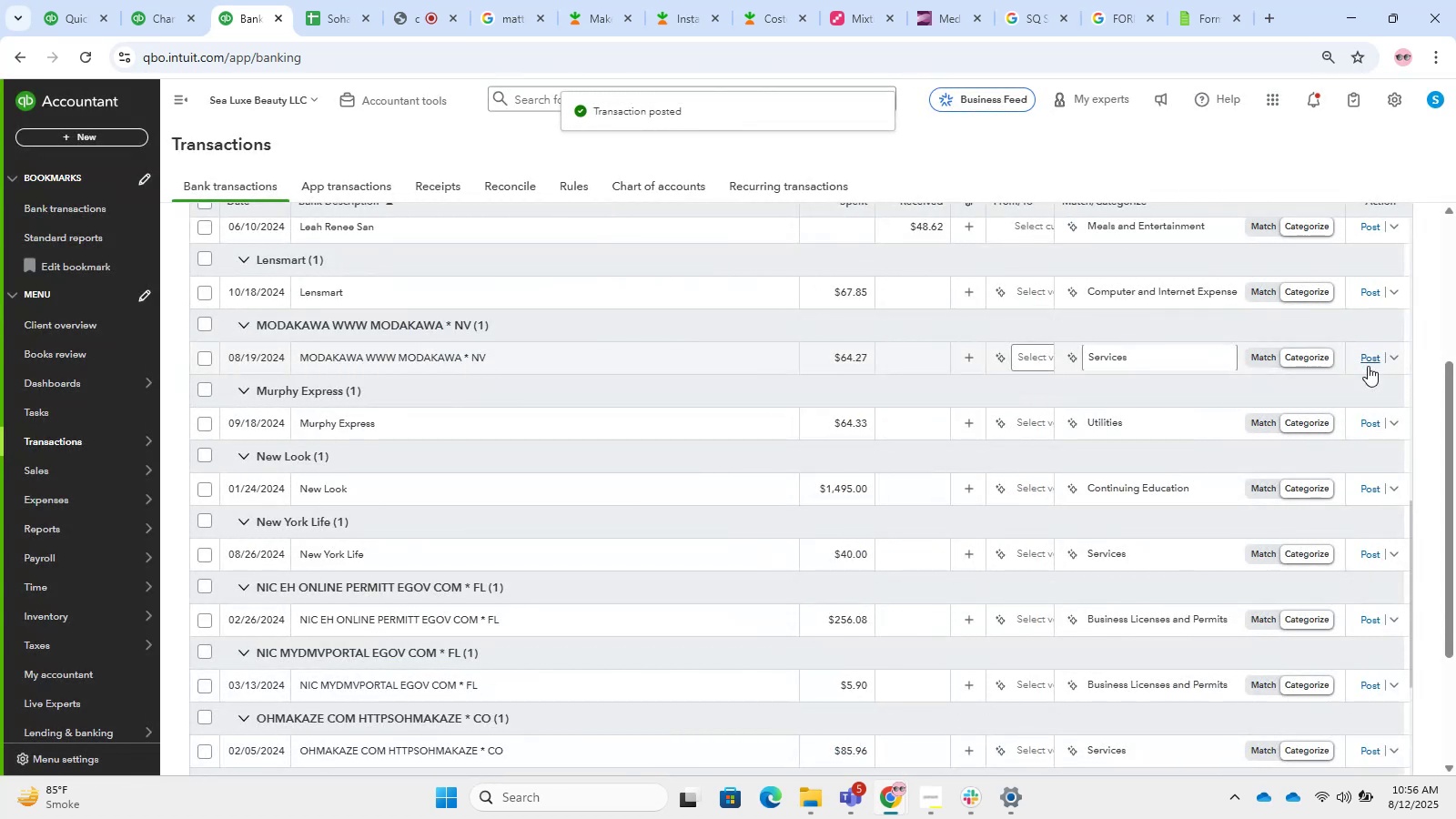 
scroll: coordinate [599, 583], scroll_direction: up, amount: 2.0
 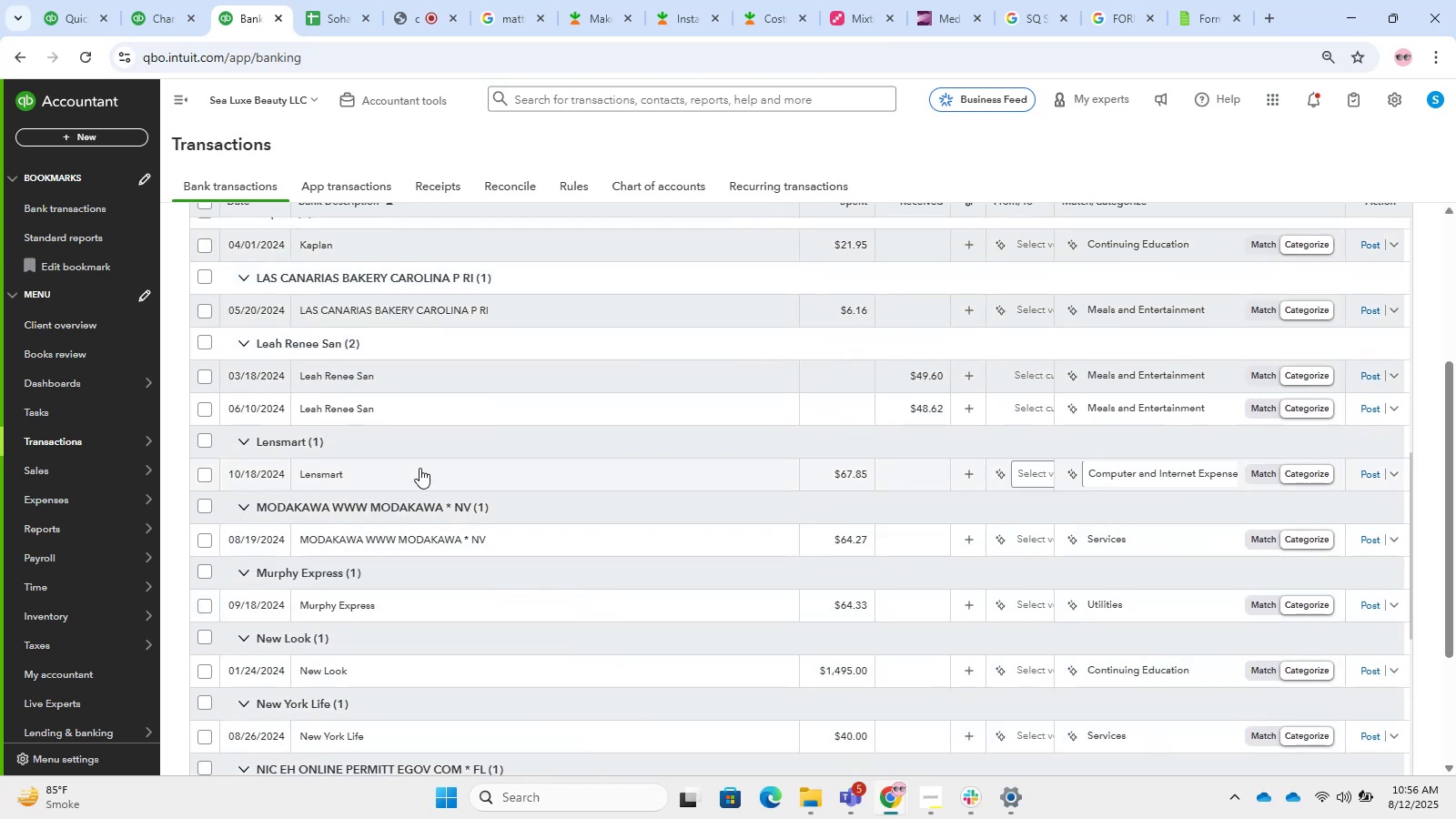 
left_click([450, 464])
 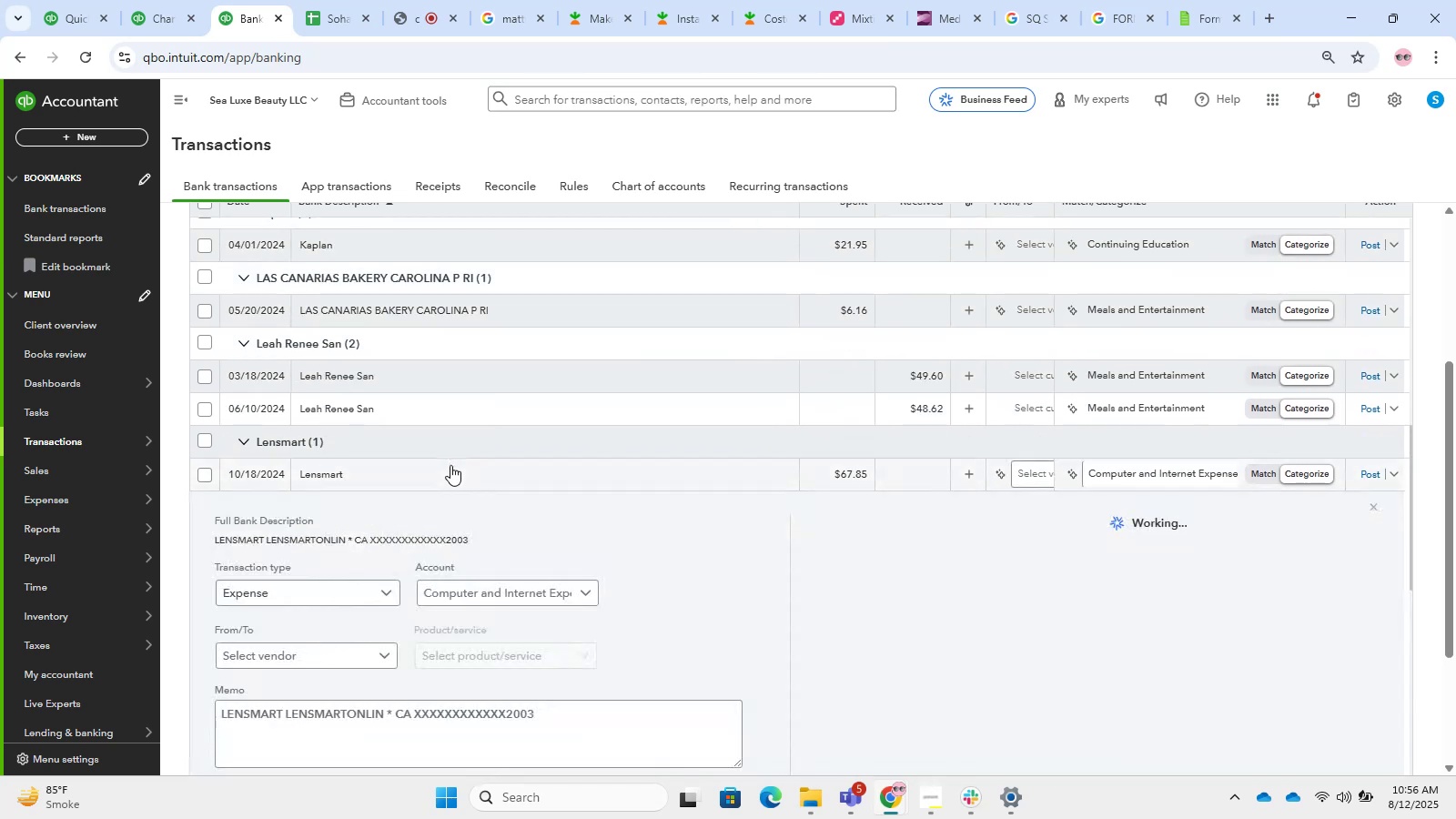 
scroll: coordinate [487, 475], scroll_direction: down, amount: 1.0
 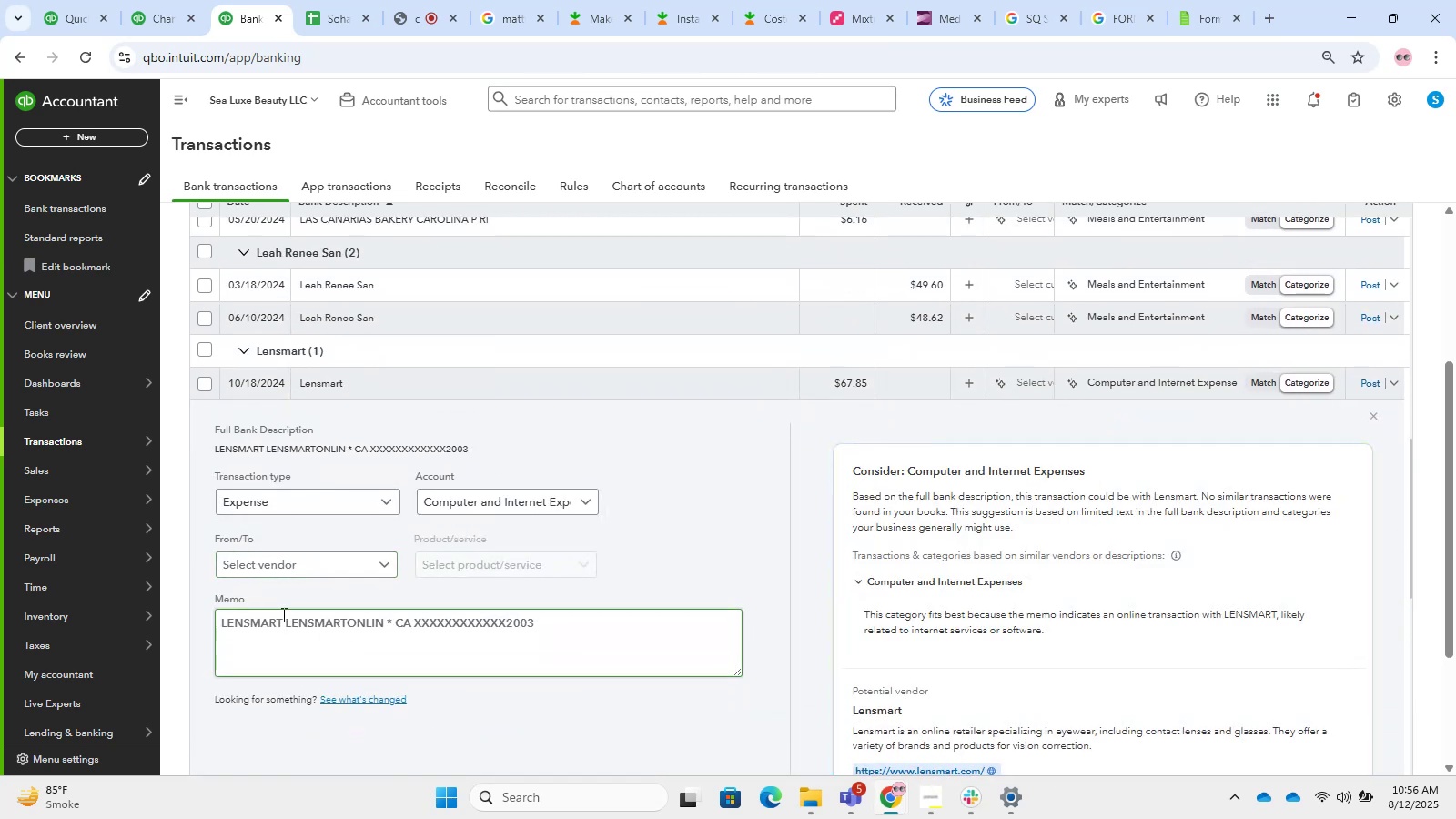 
left_click_drag(start_coordinate=[282, 617], to_coordinate=[142, 613])
 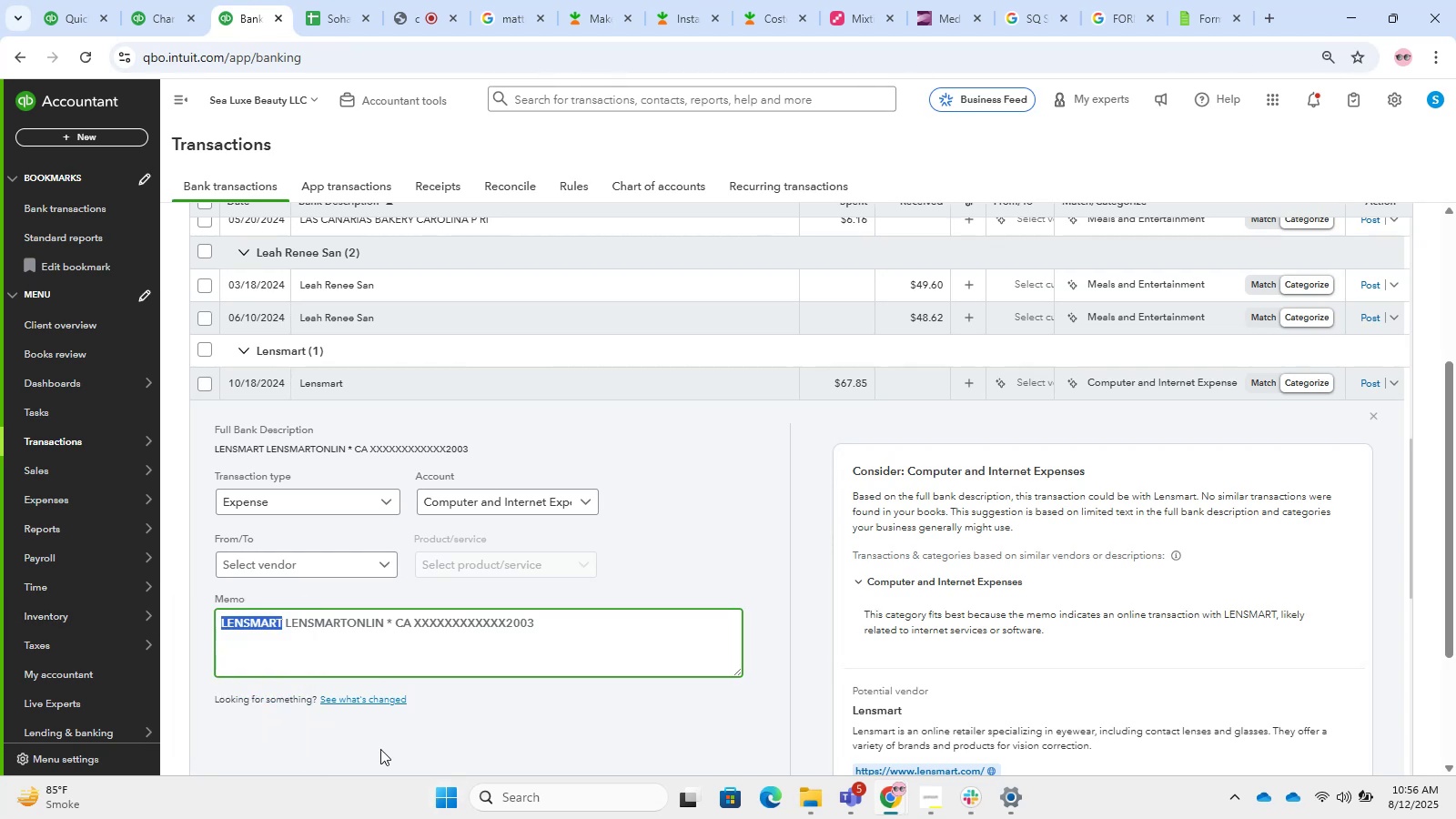 
key(Control+C)
 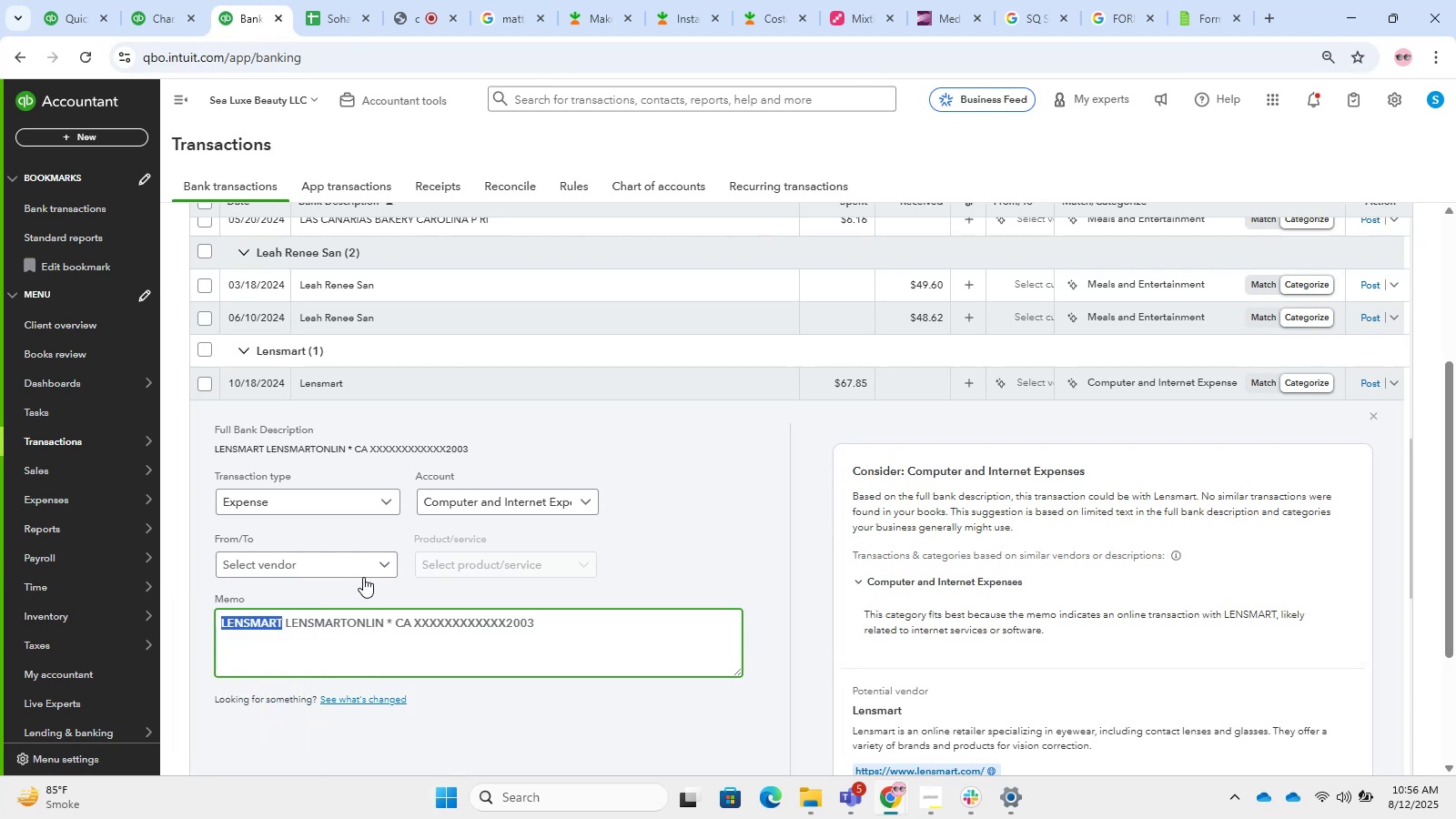 
left_click([358, 573])
 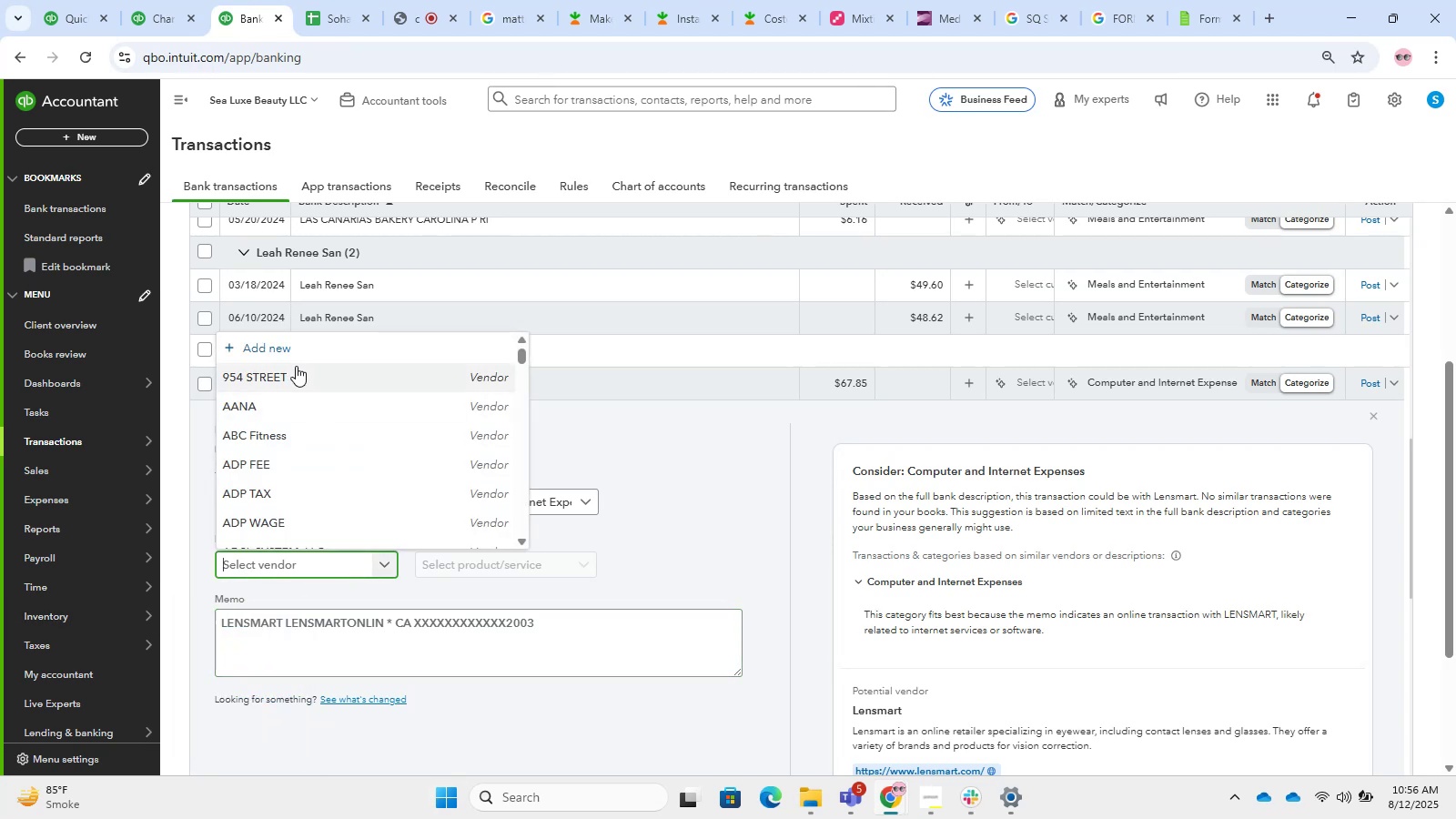 
left_click([281, 352])
 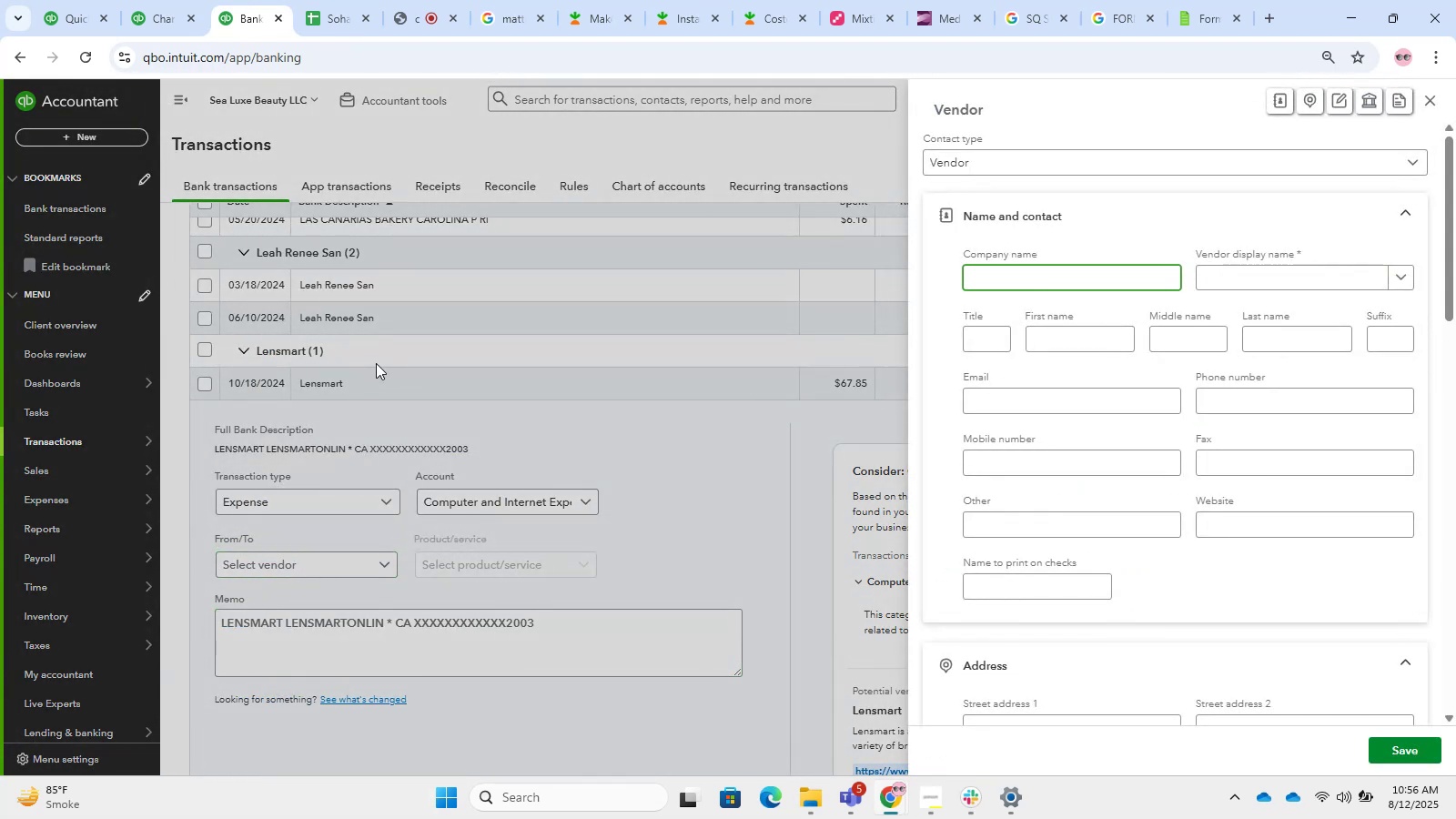 
key(Control+V)
 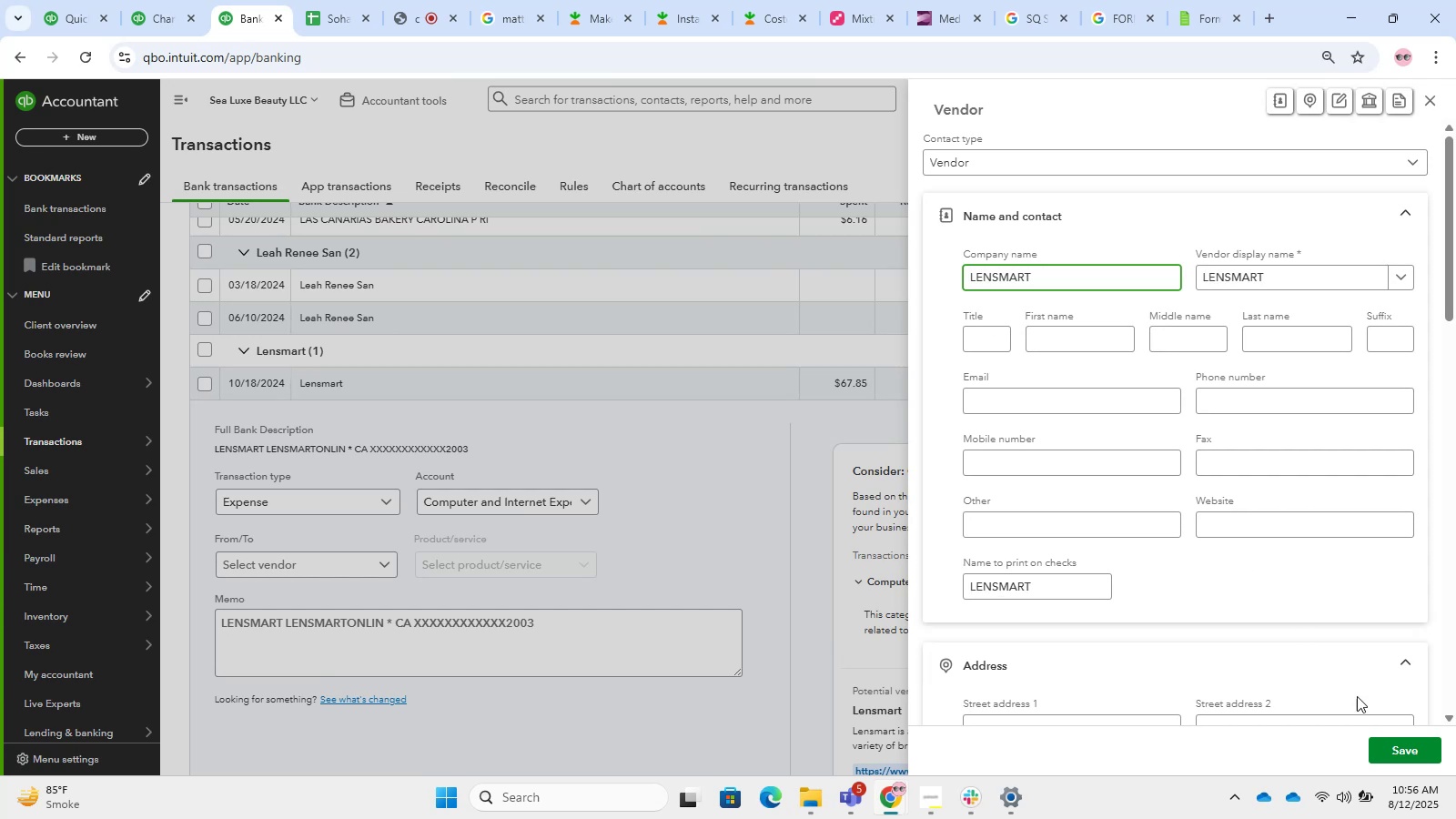 
left_click([1415, 762])
 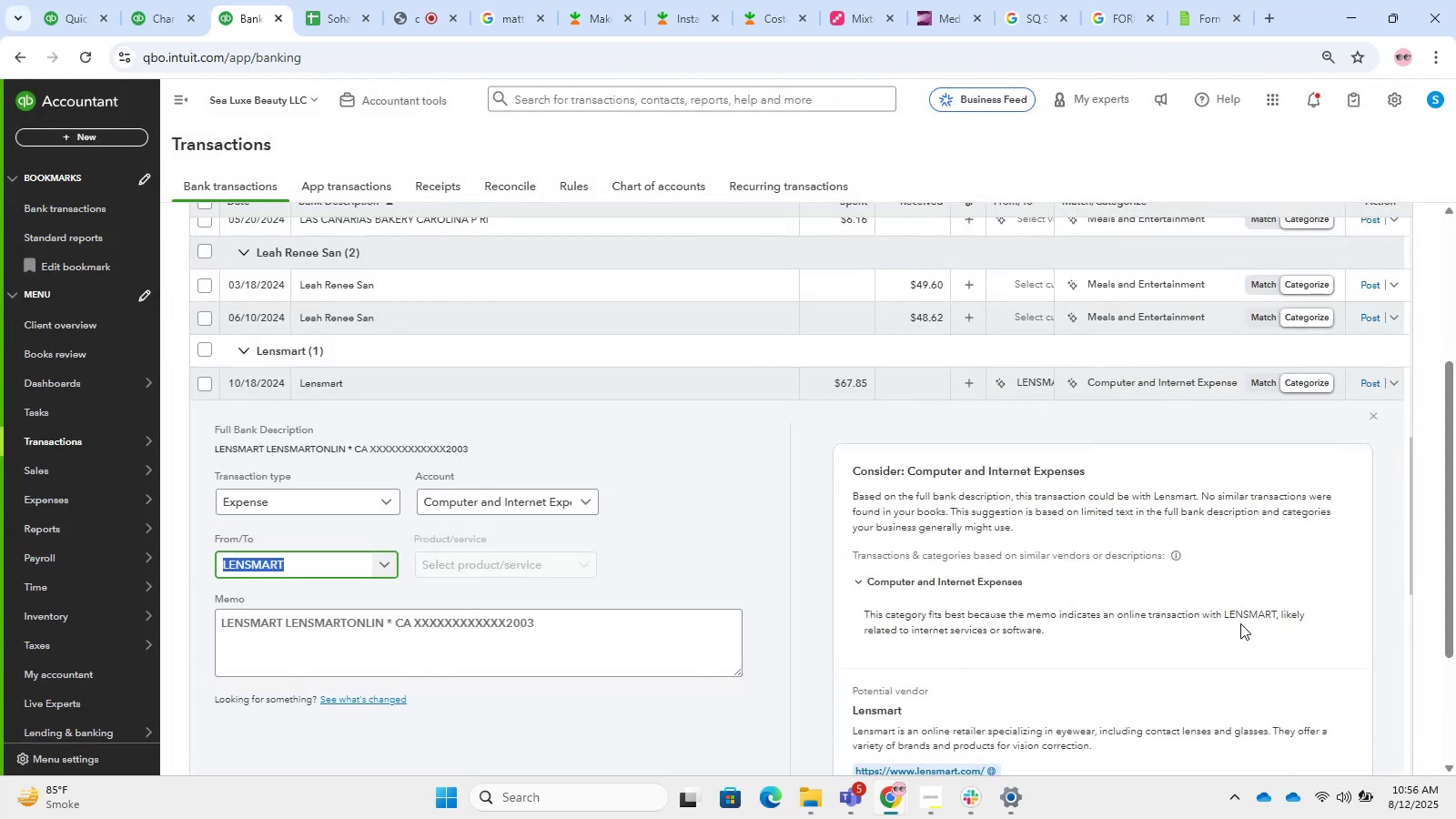 
wait(9.69)
 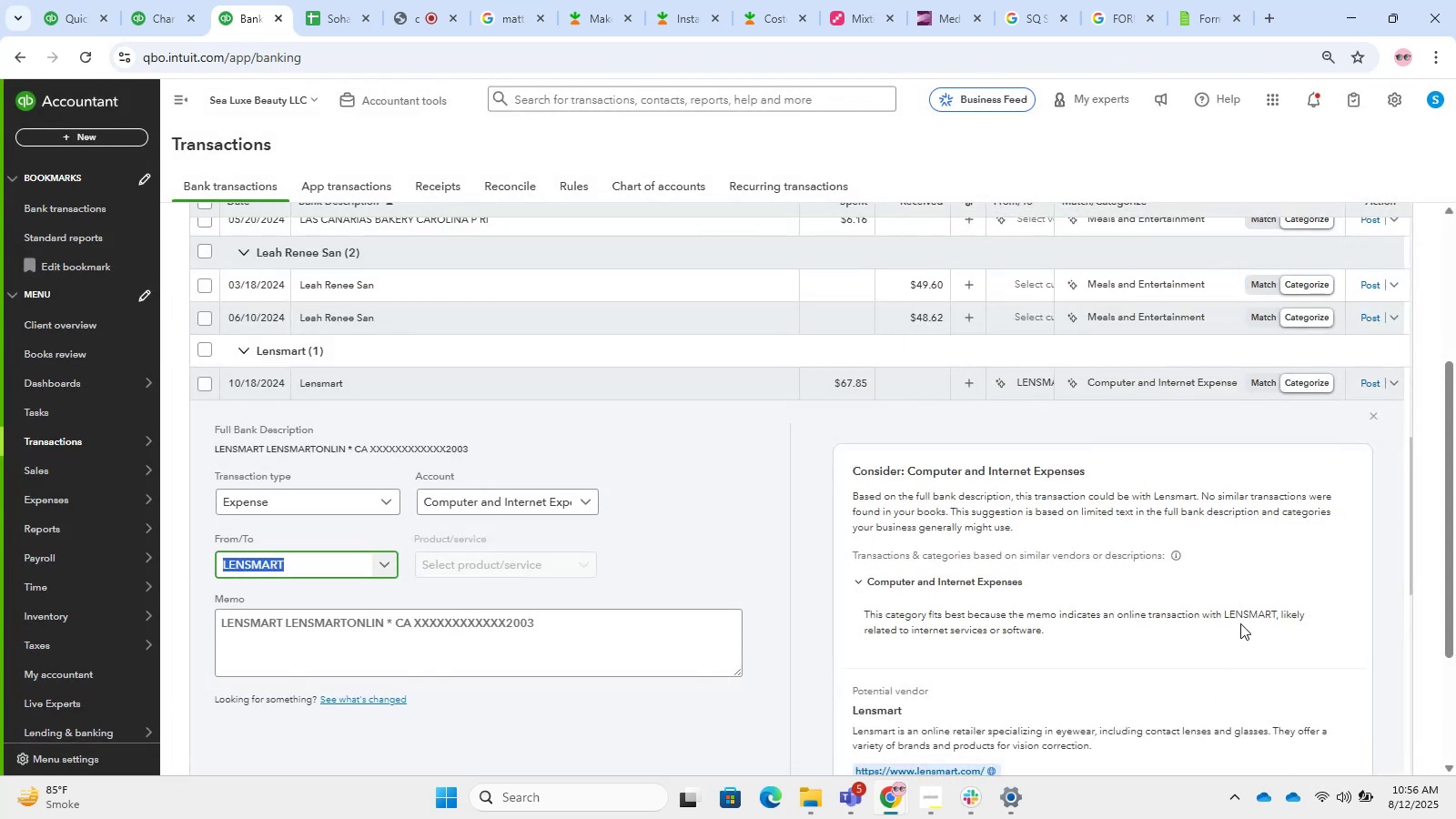 
mouse_move([606, 12])
 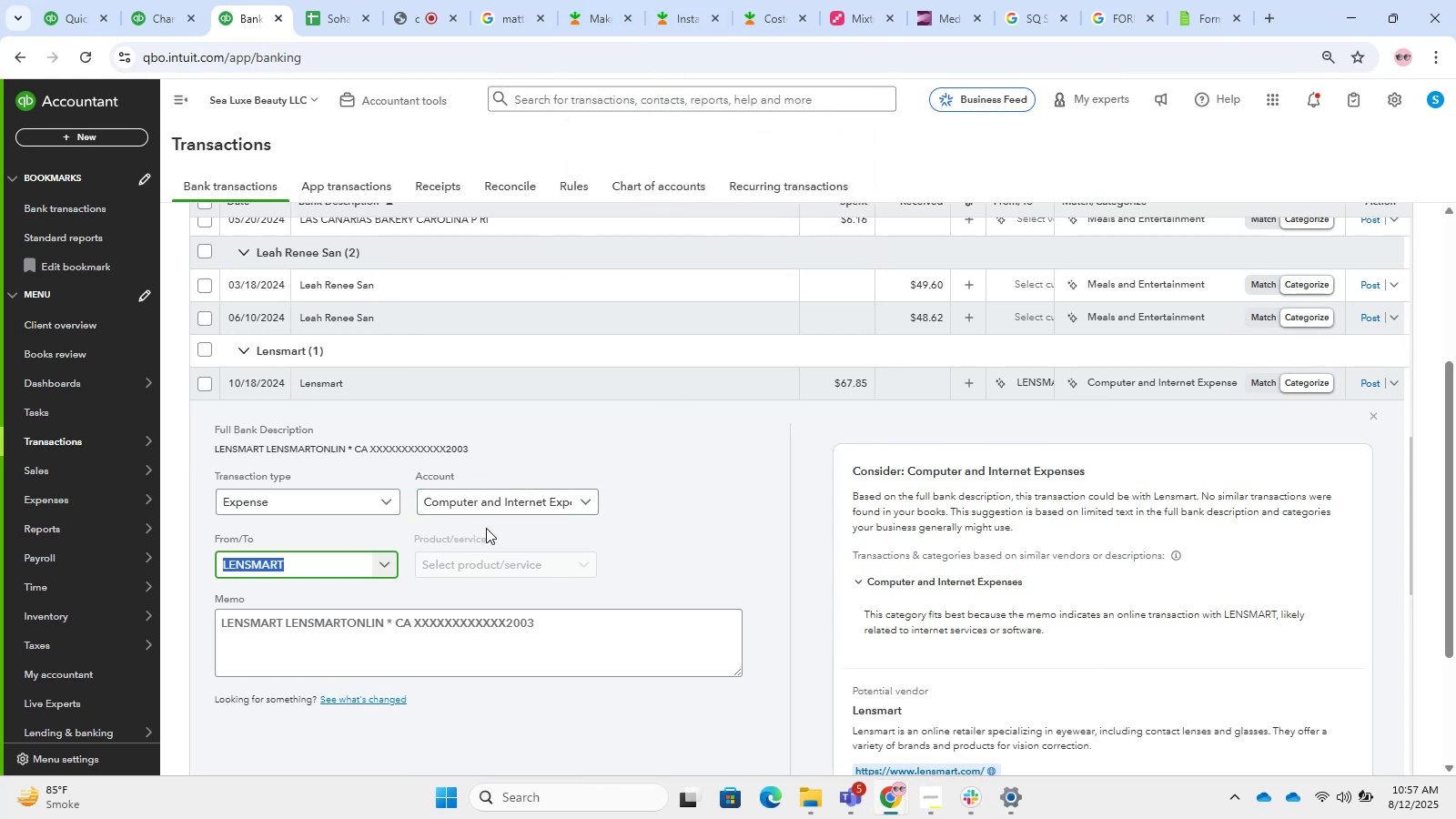 
wait(7.7)
 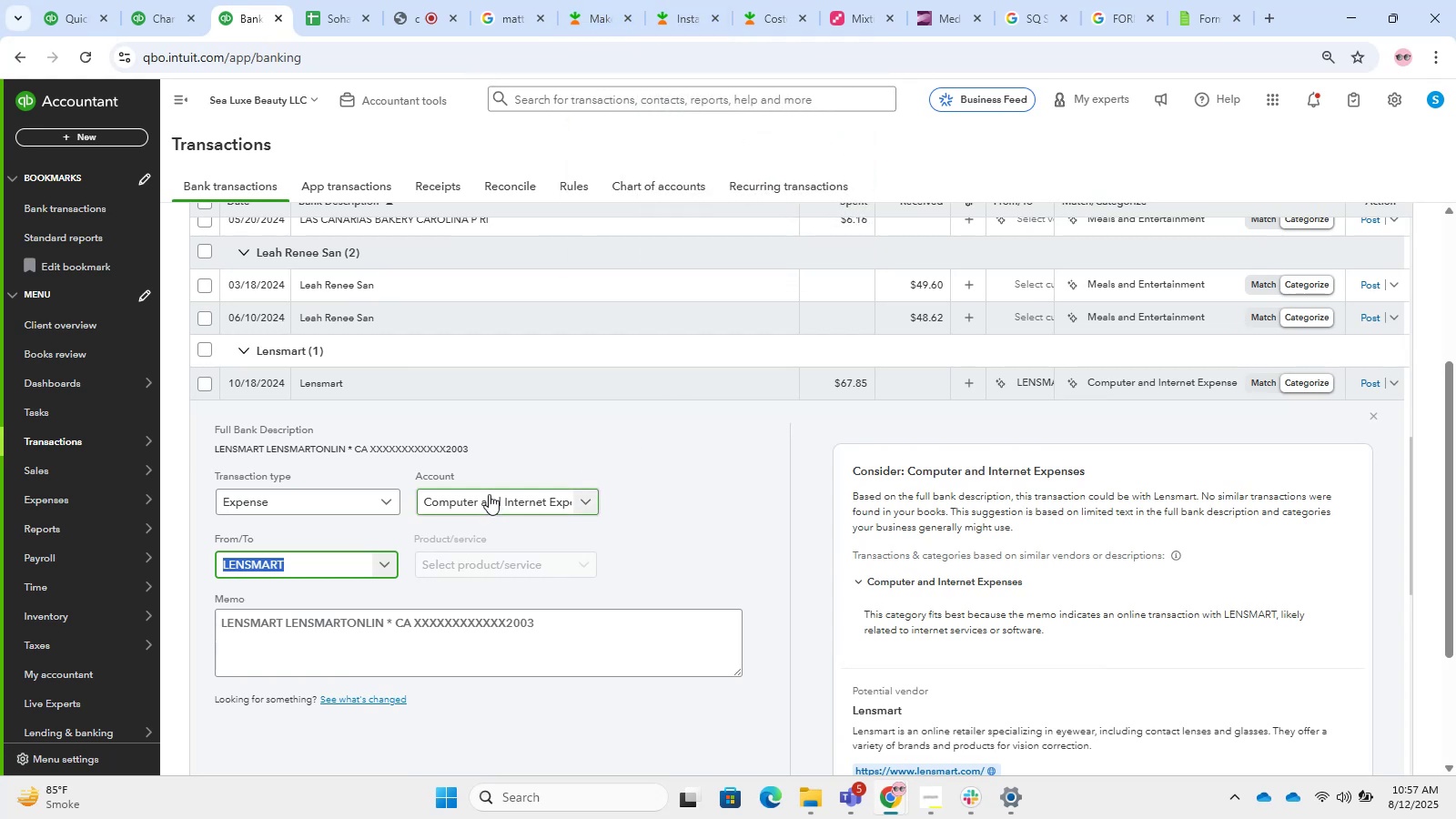 
left_click([460, 497])
 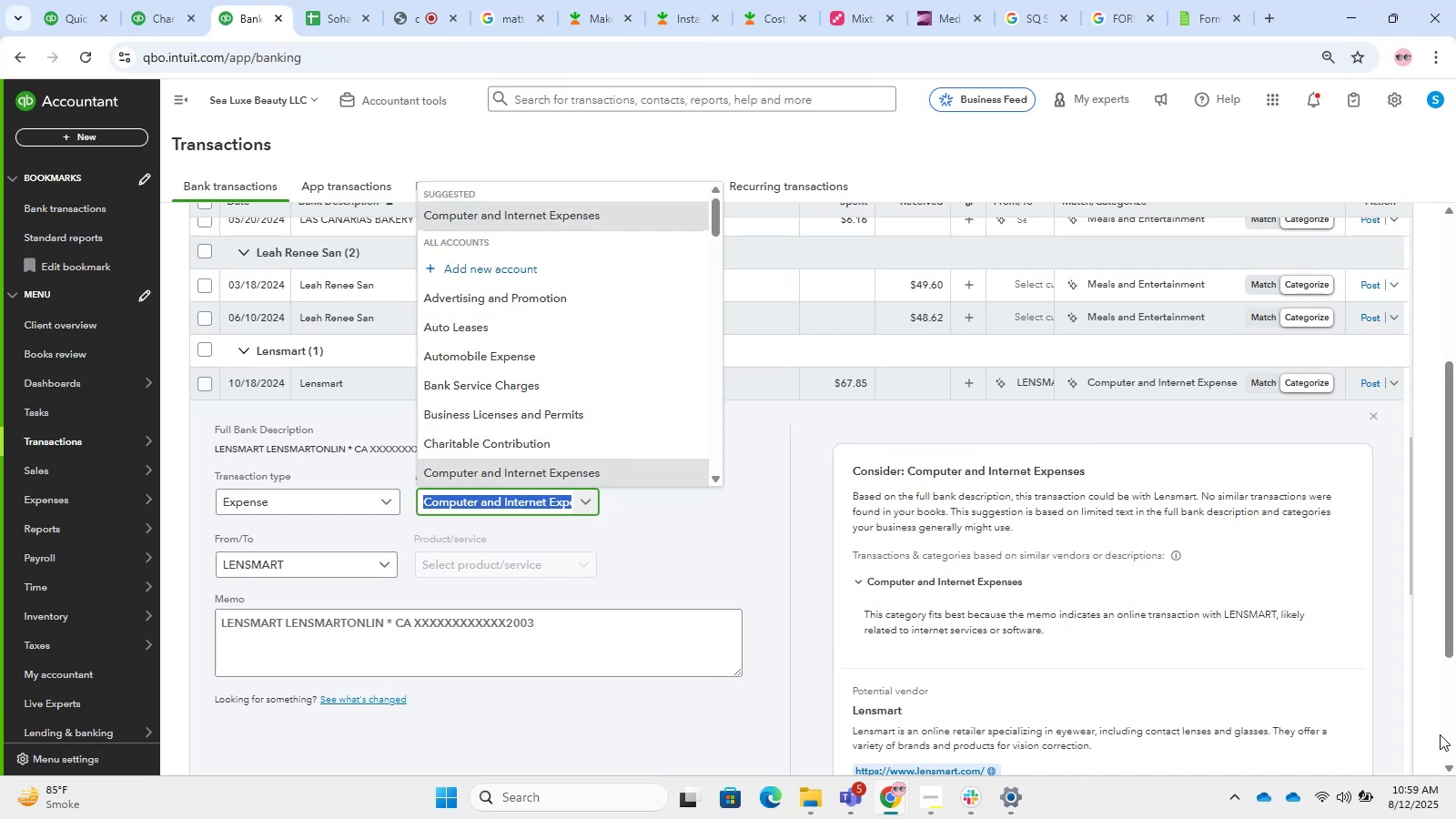 
wait(144.66)
 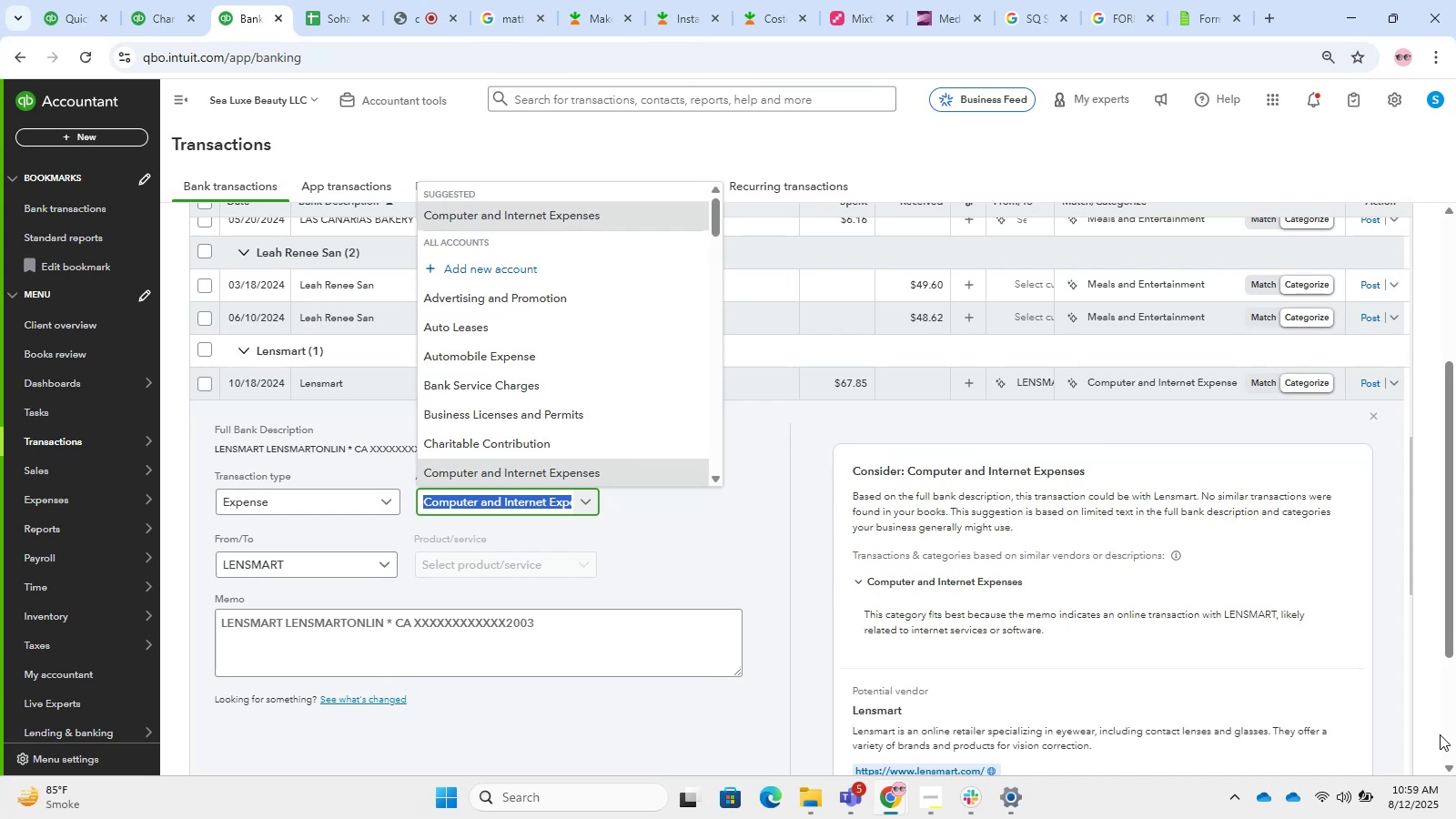 
left_click([409, 0])
 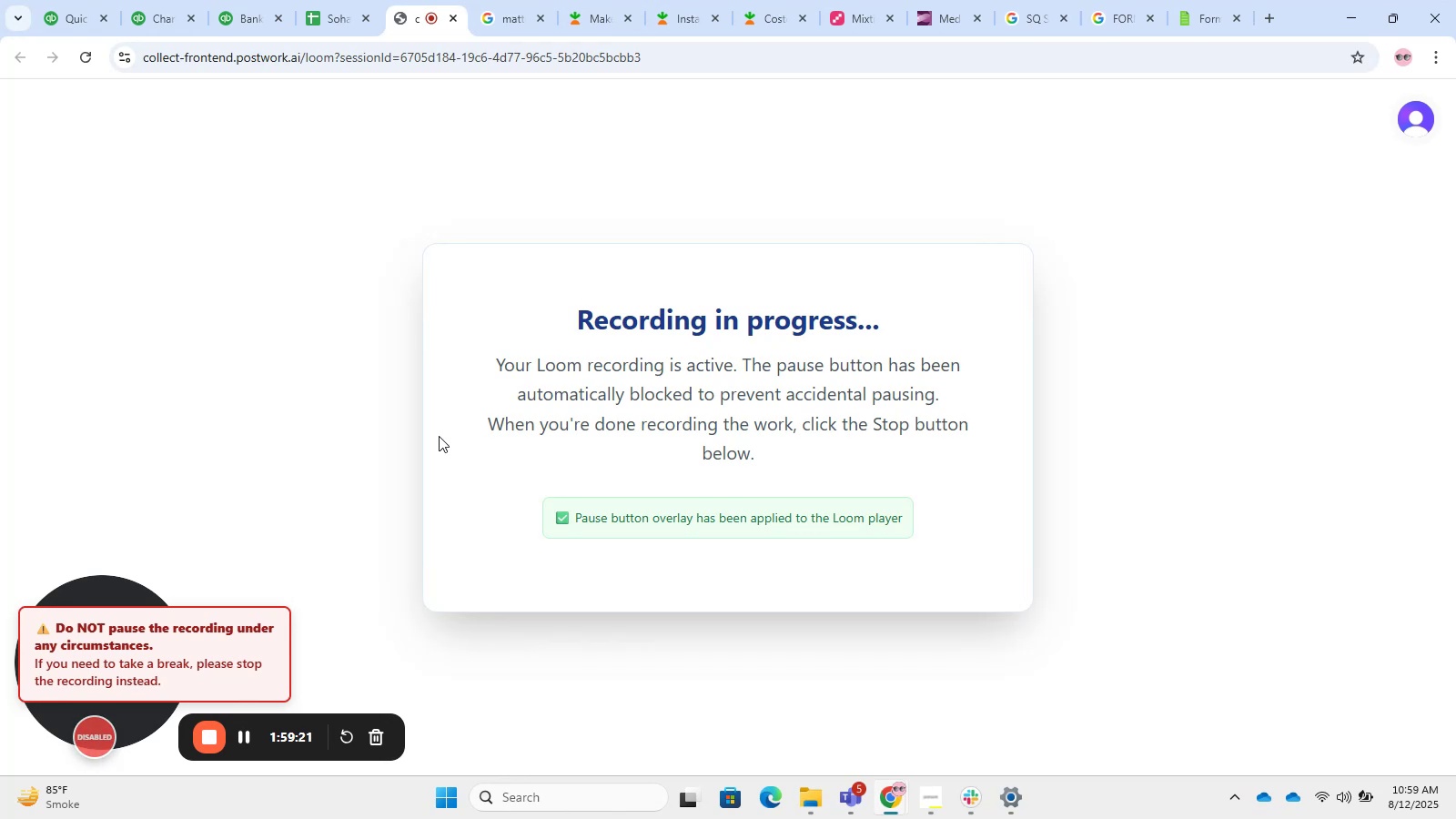 
wait(21.71)
 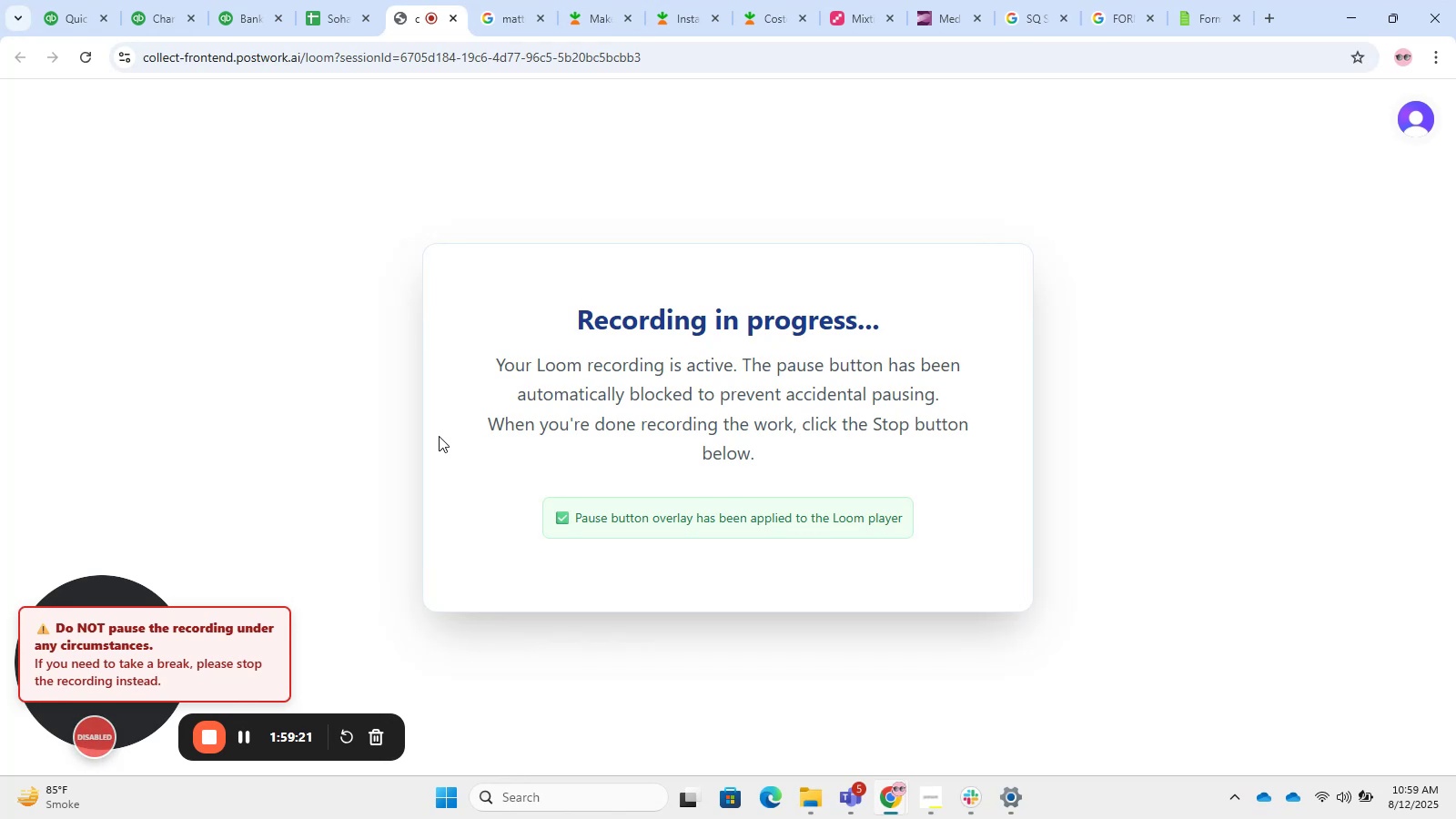 
left_click([117, 0])
 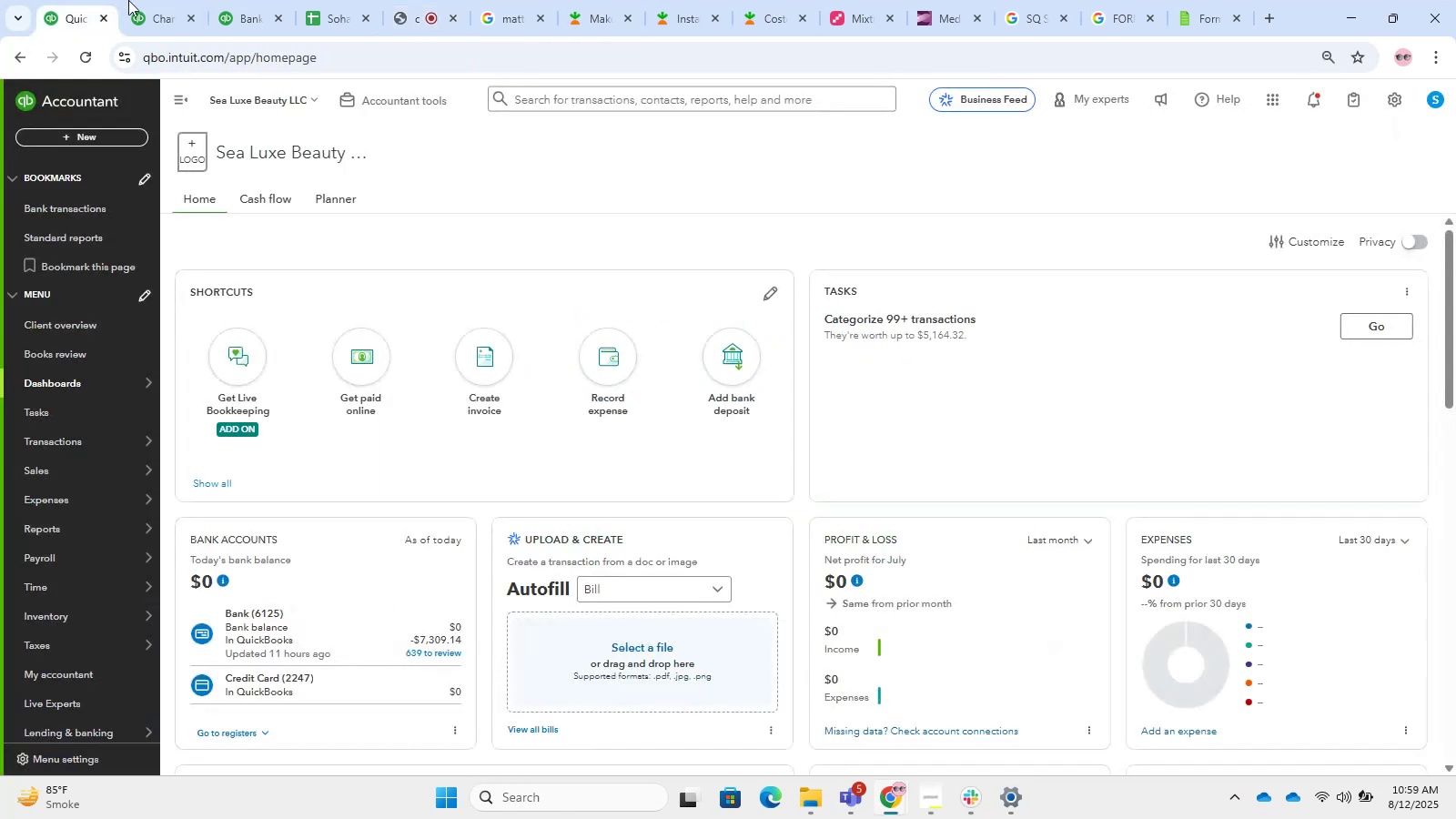 
left_click_drag(start_coordinate=[185, 0], to_coordinate=[190, 0])
 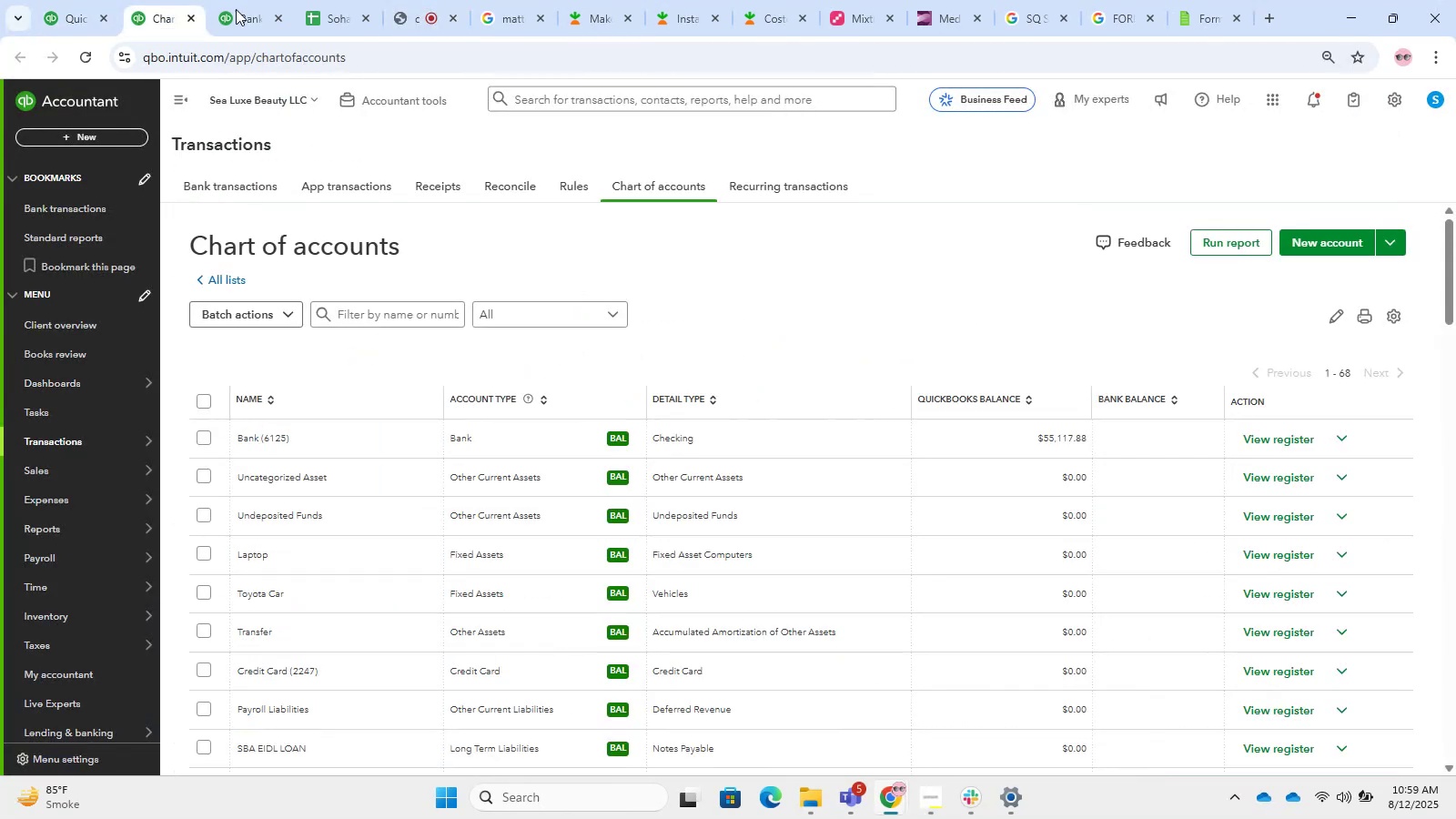 
triple_click([261, 20])
 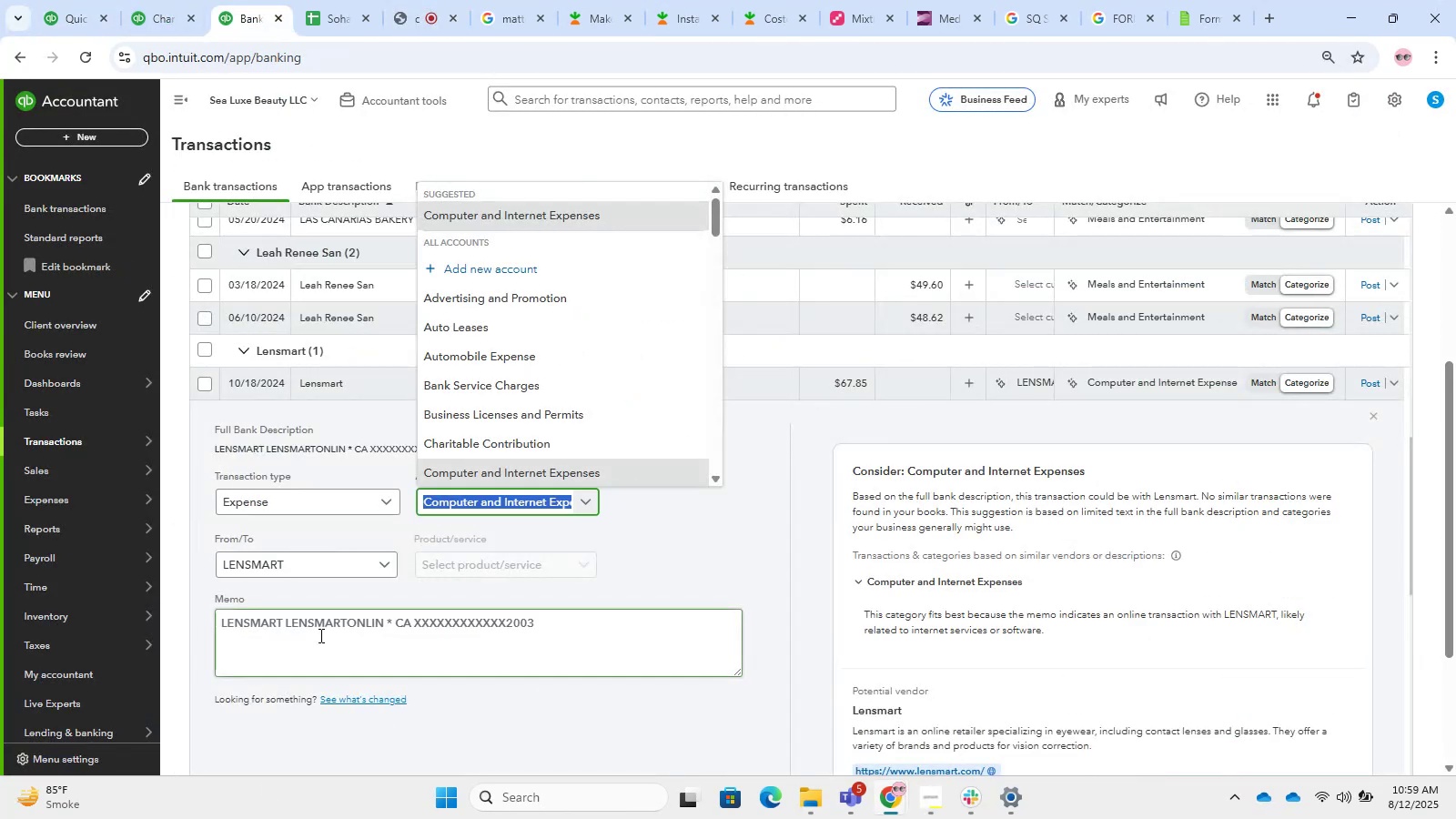 
left_click_drag(start_coordinate=[280, 625], to_coordinate=[154, 617])
 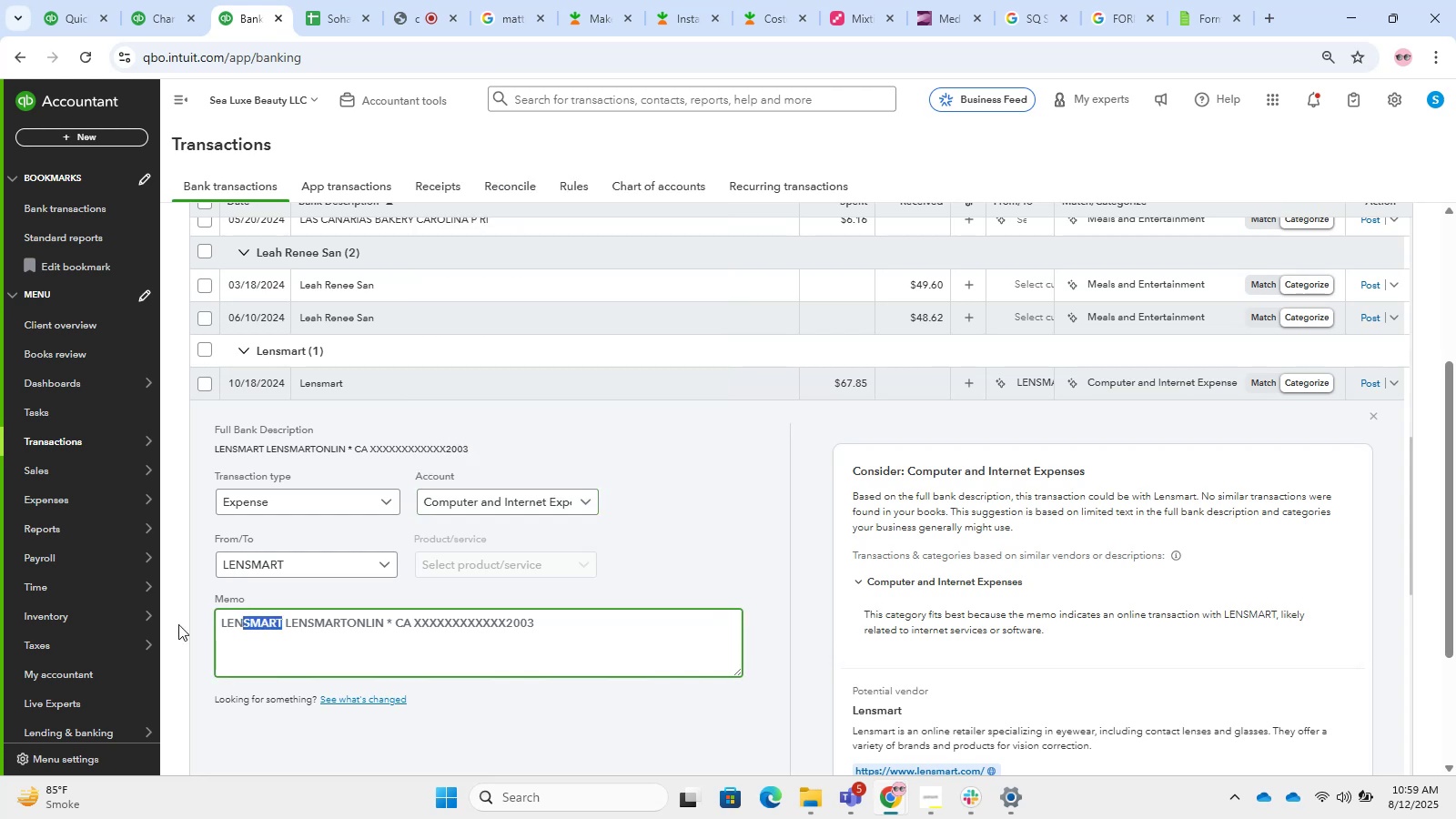 
key(Control+C)
 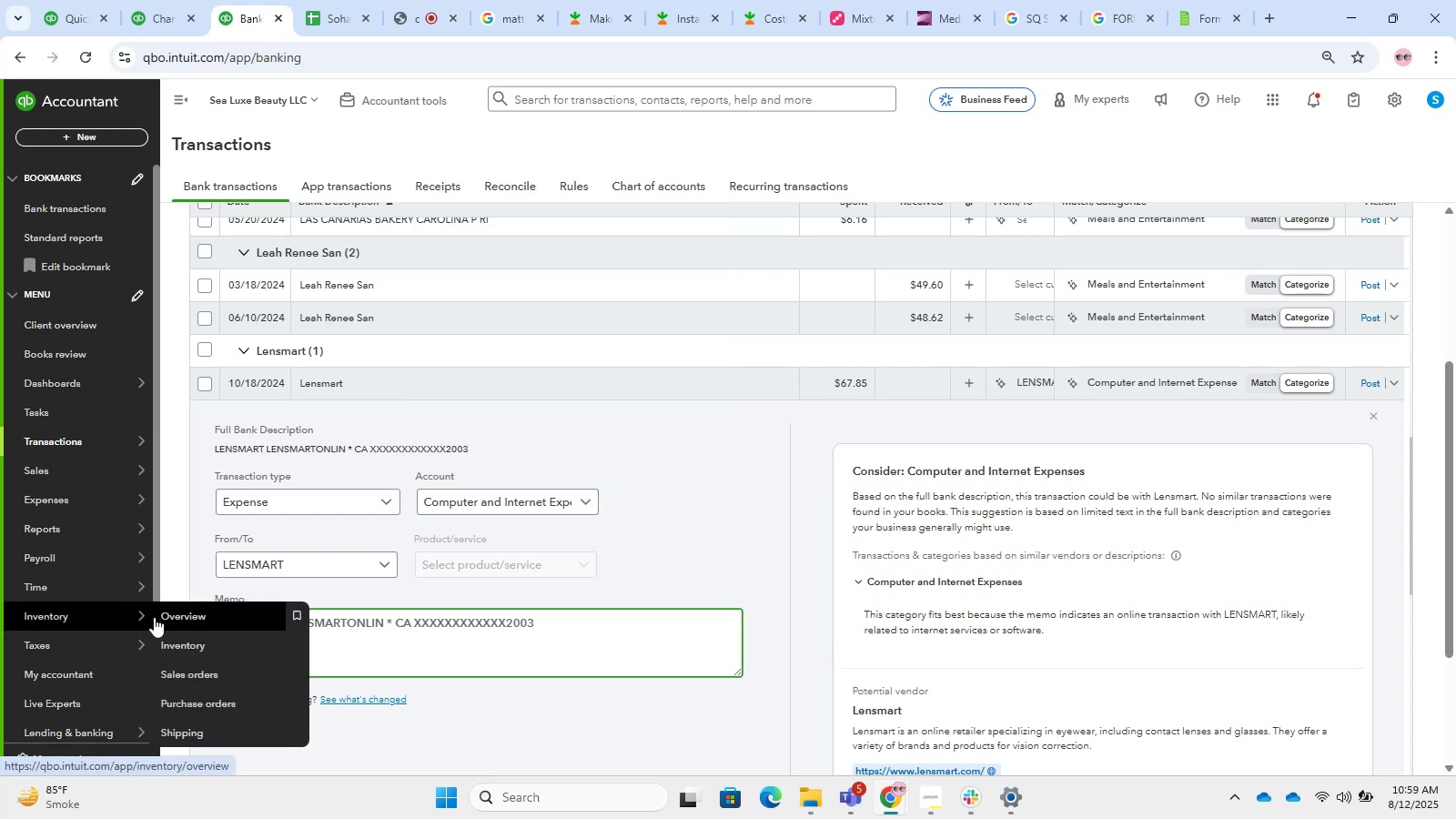 
key(Control+C)
 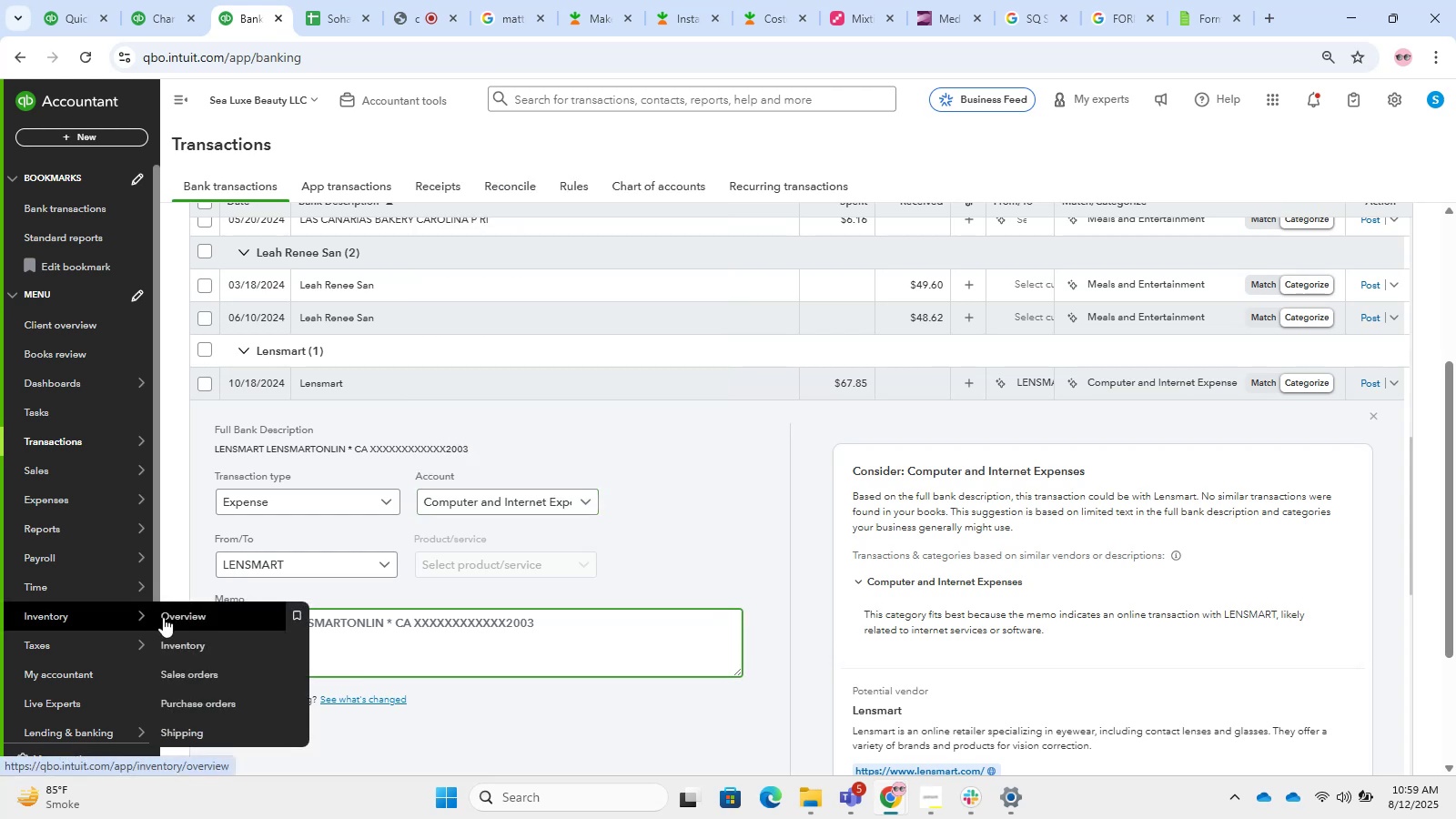 
key(Control+T)
 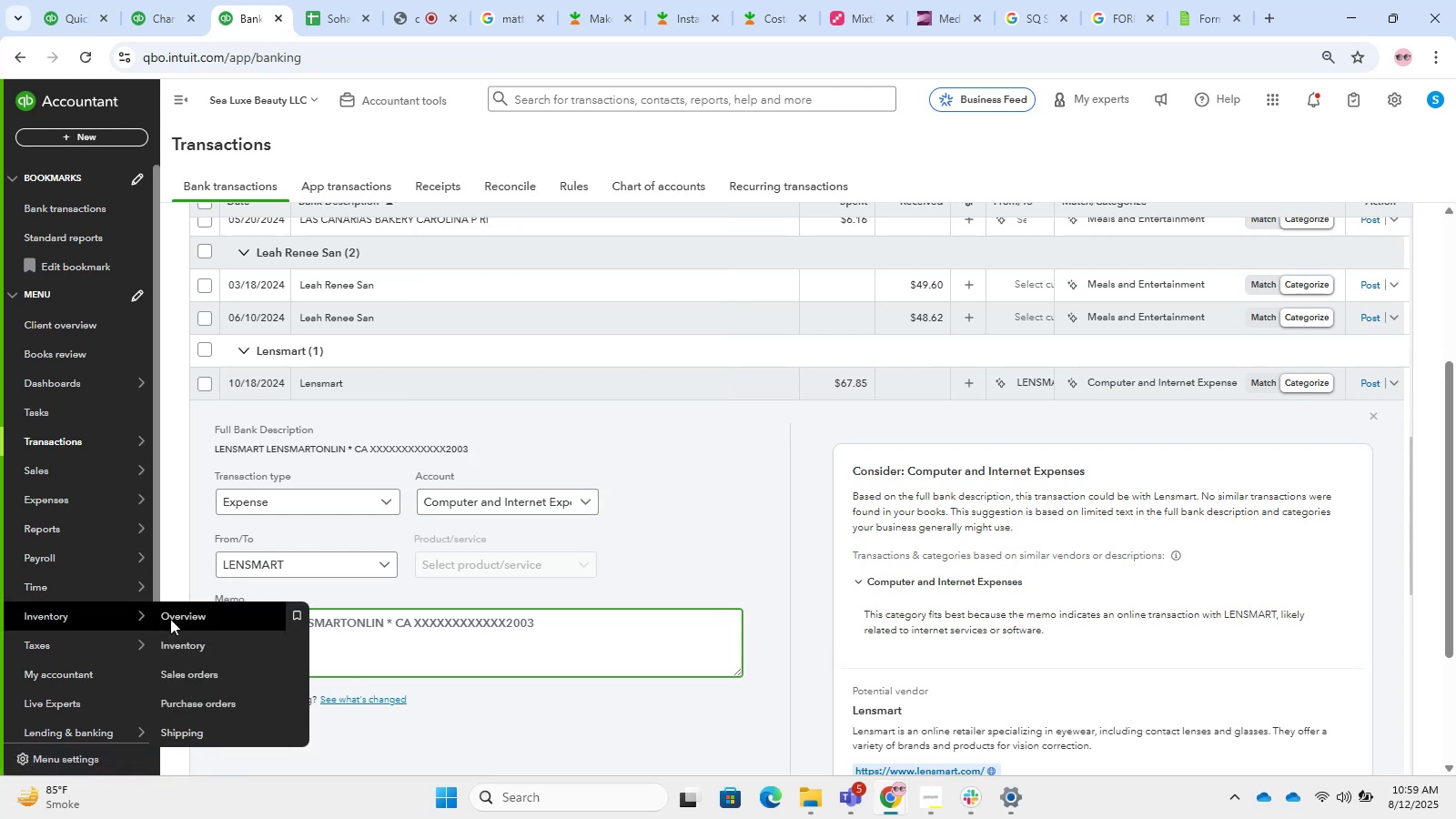 
key(Control+V)
 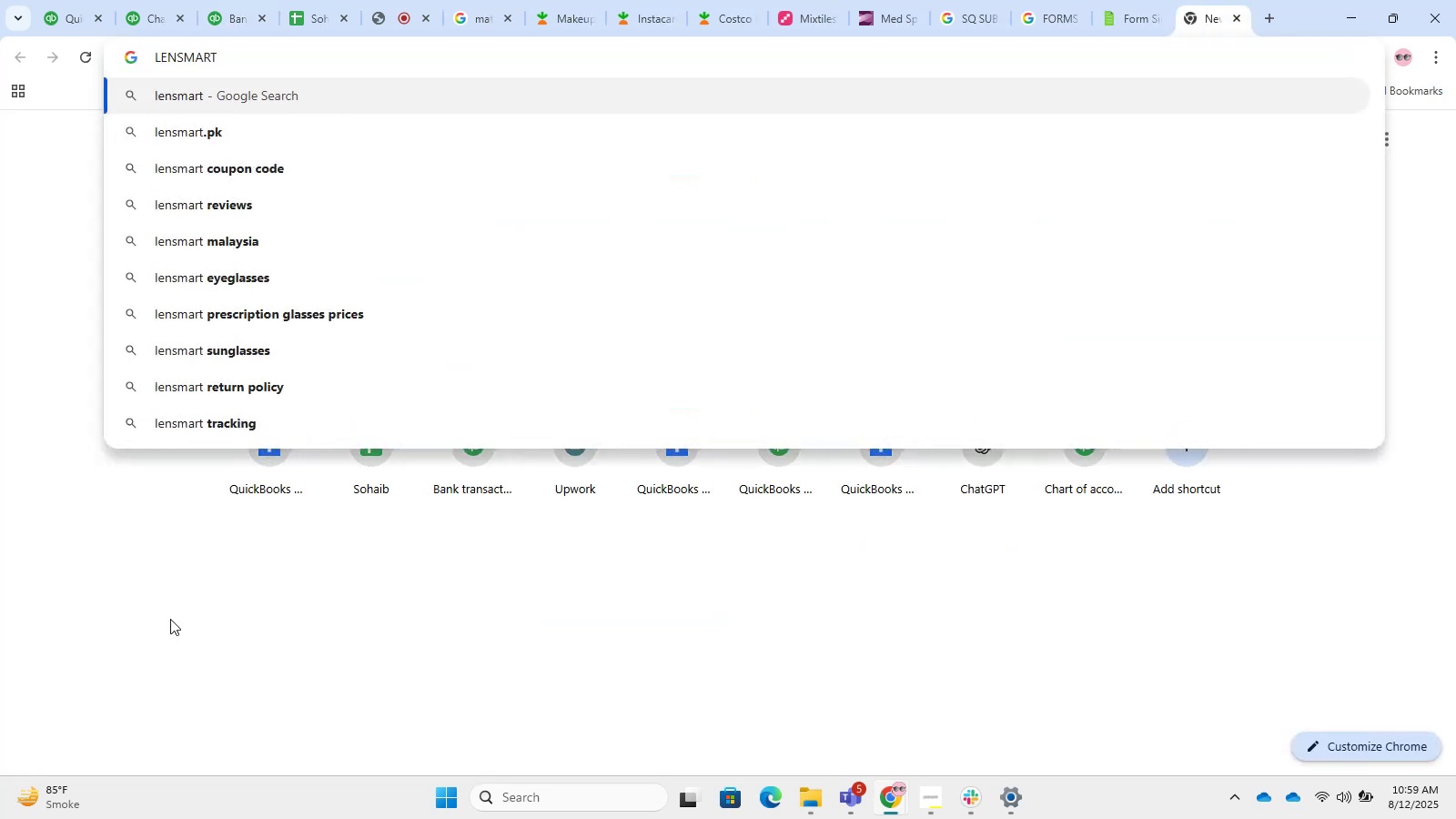 
key(NumpadEnter)
 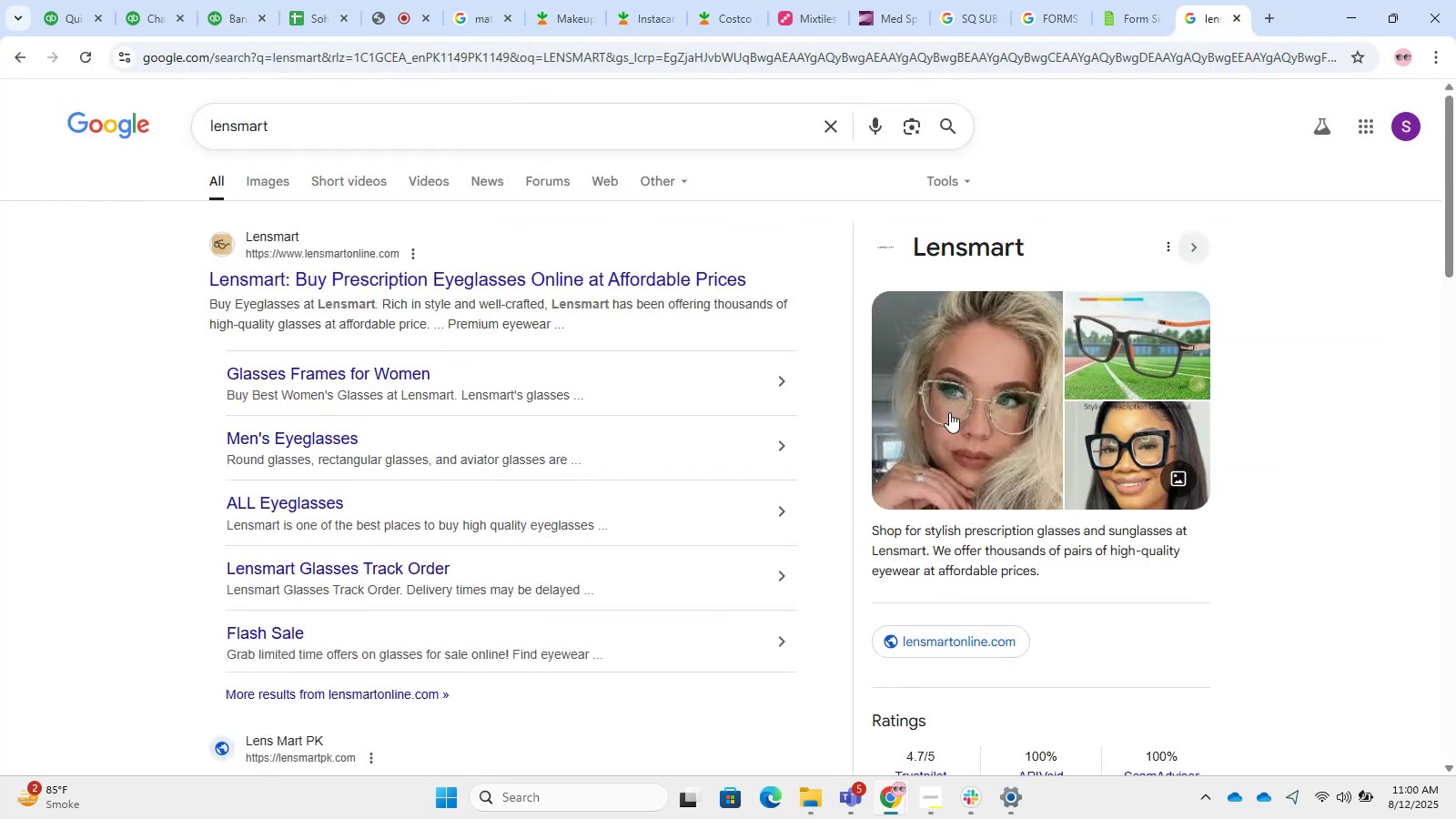 
wait(6.77)
 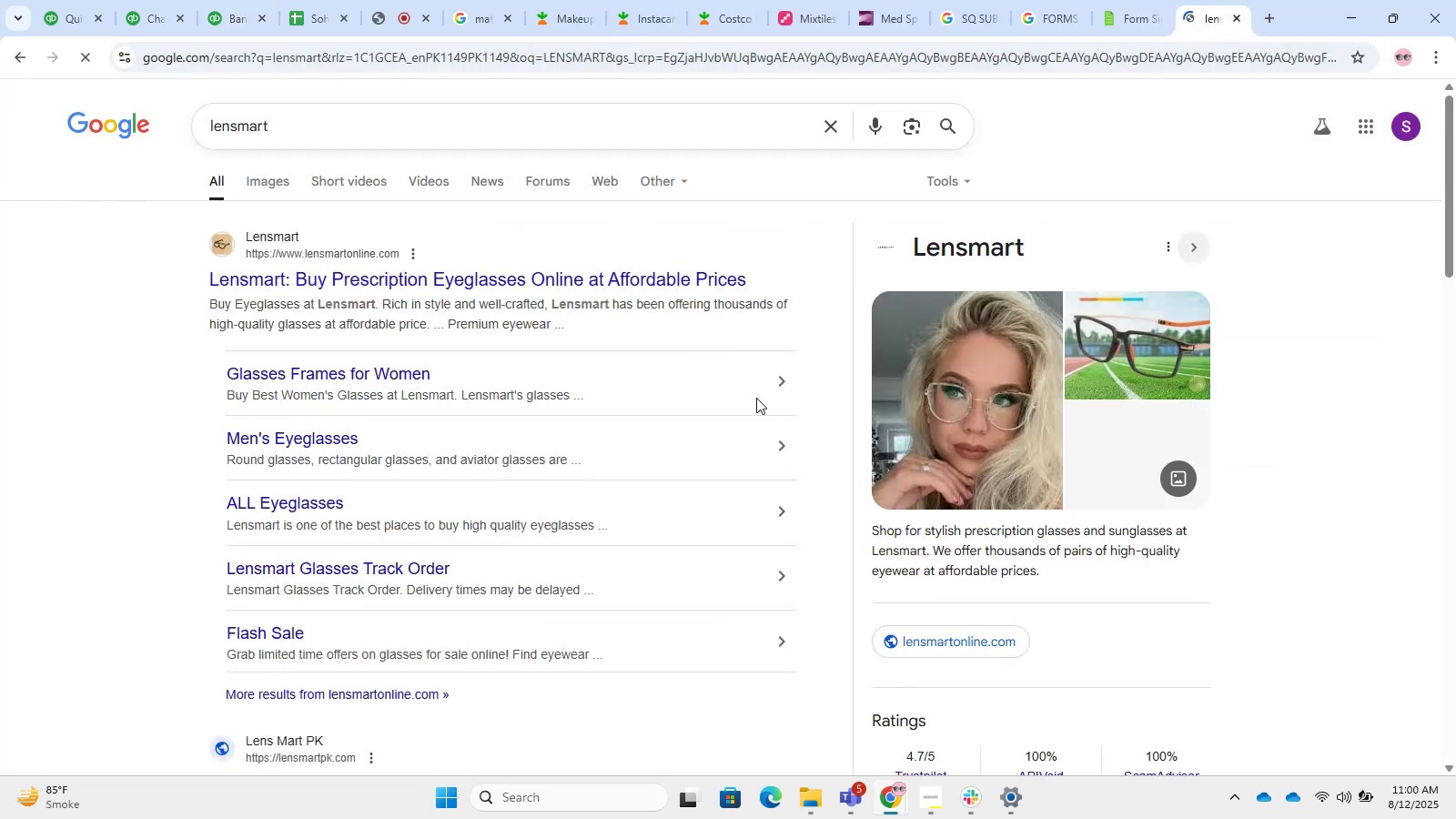 
left_click([1345, 370])
 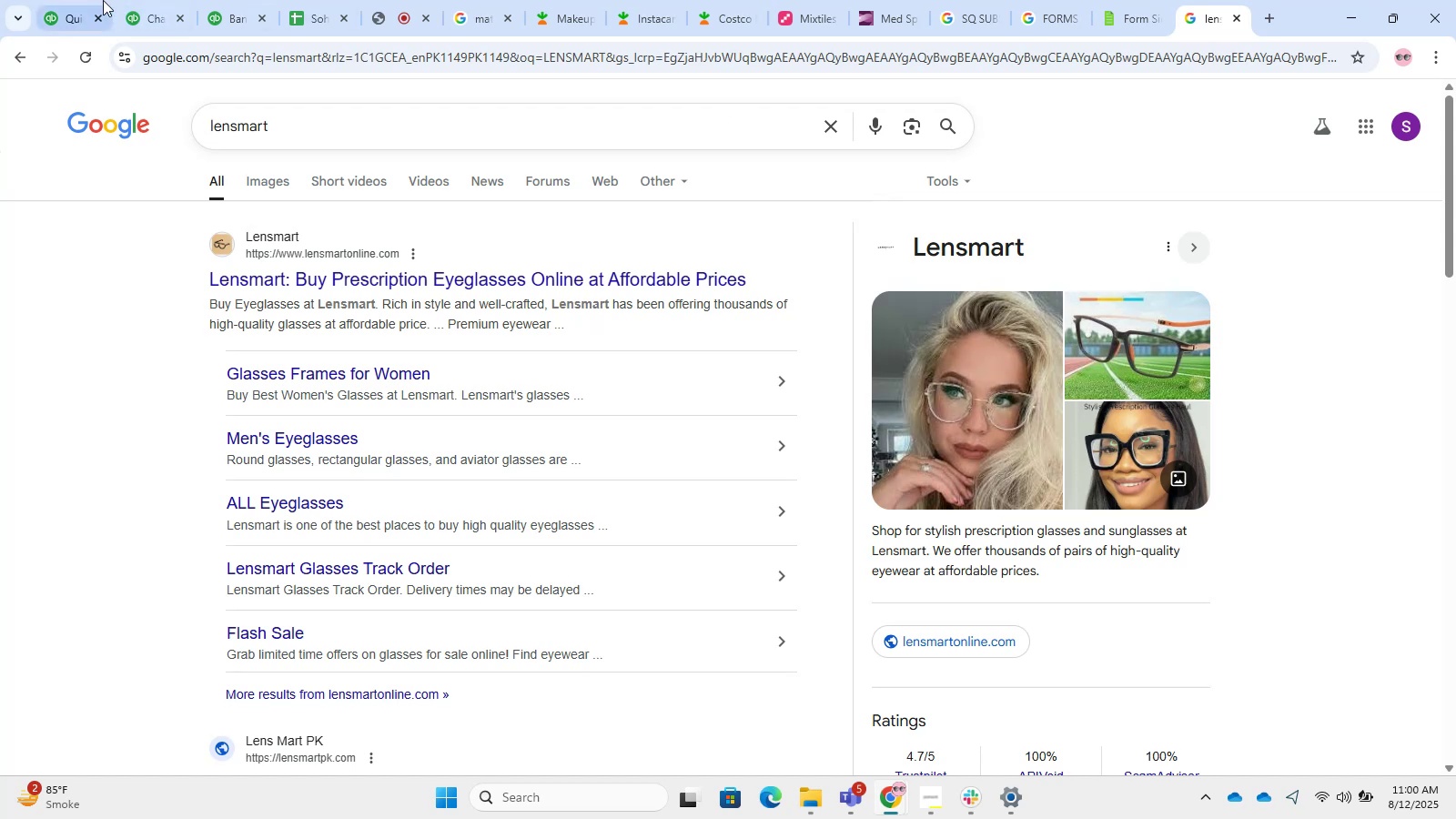 
double_click([148, 0])
 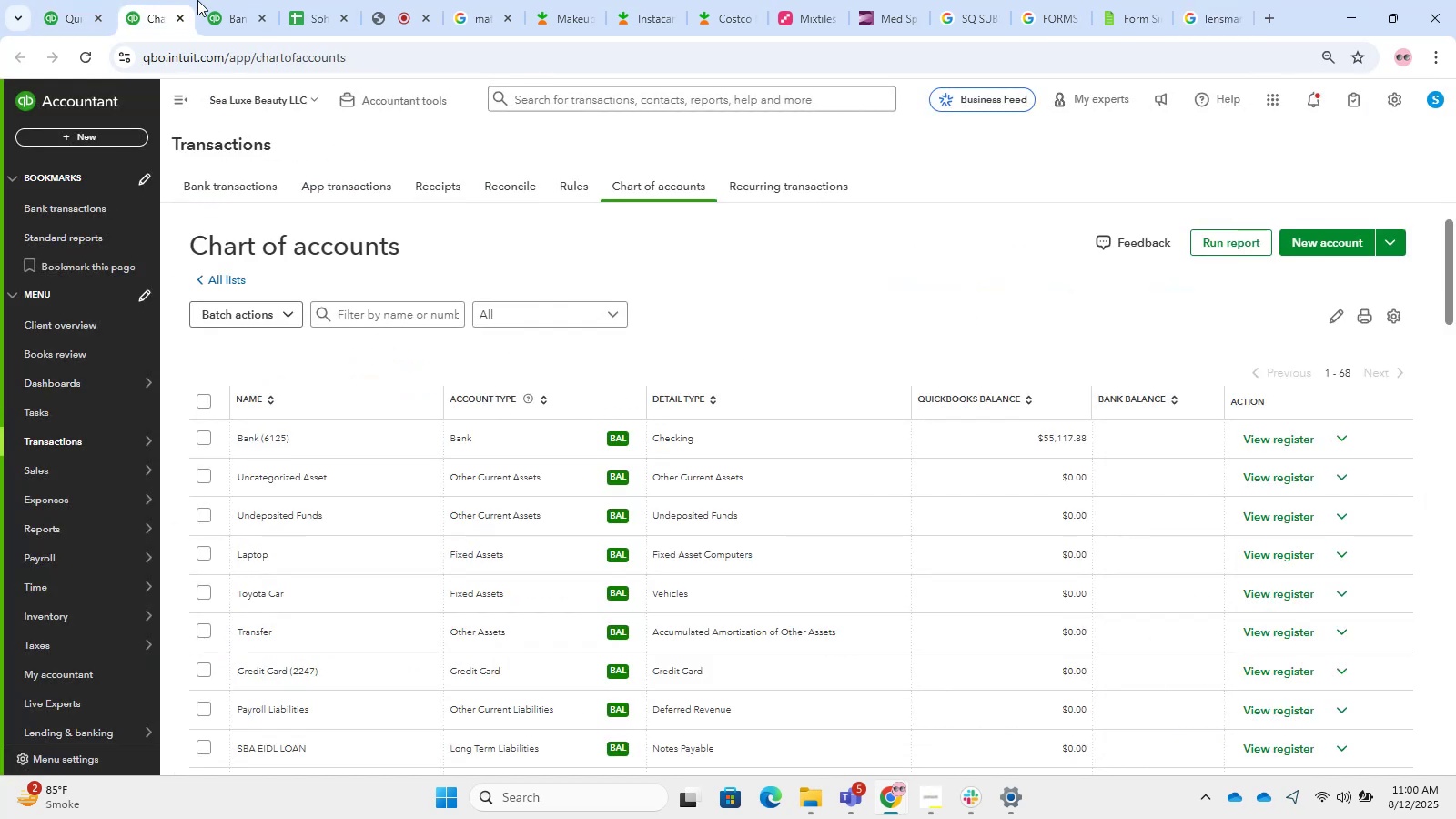 
triple_click([214, 0])
 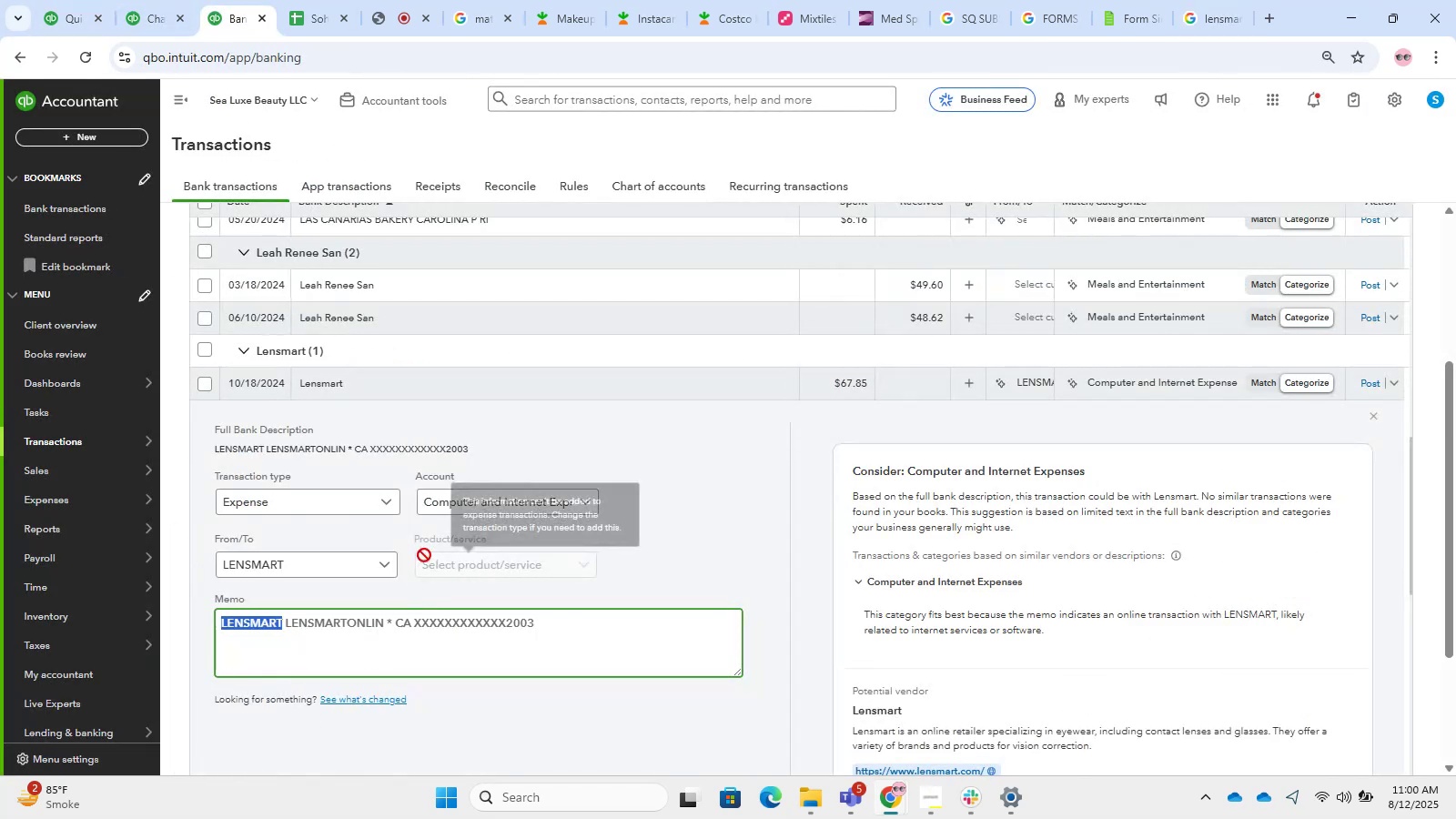 
left_click([359, 558])
 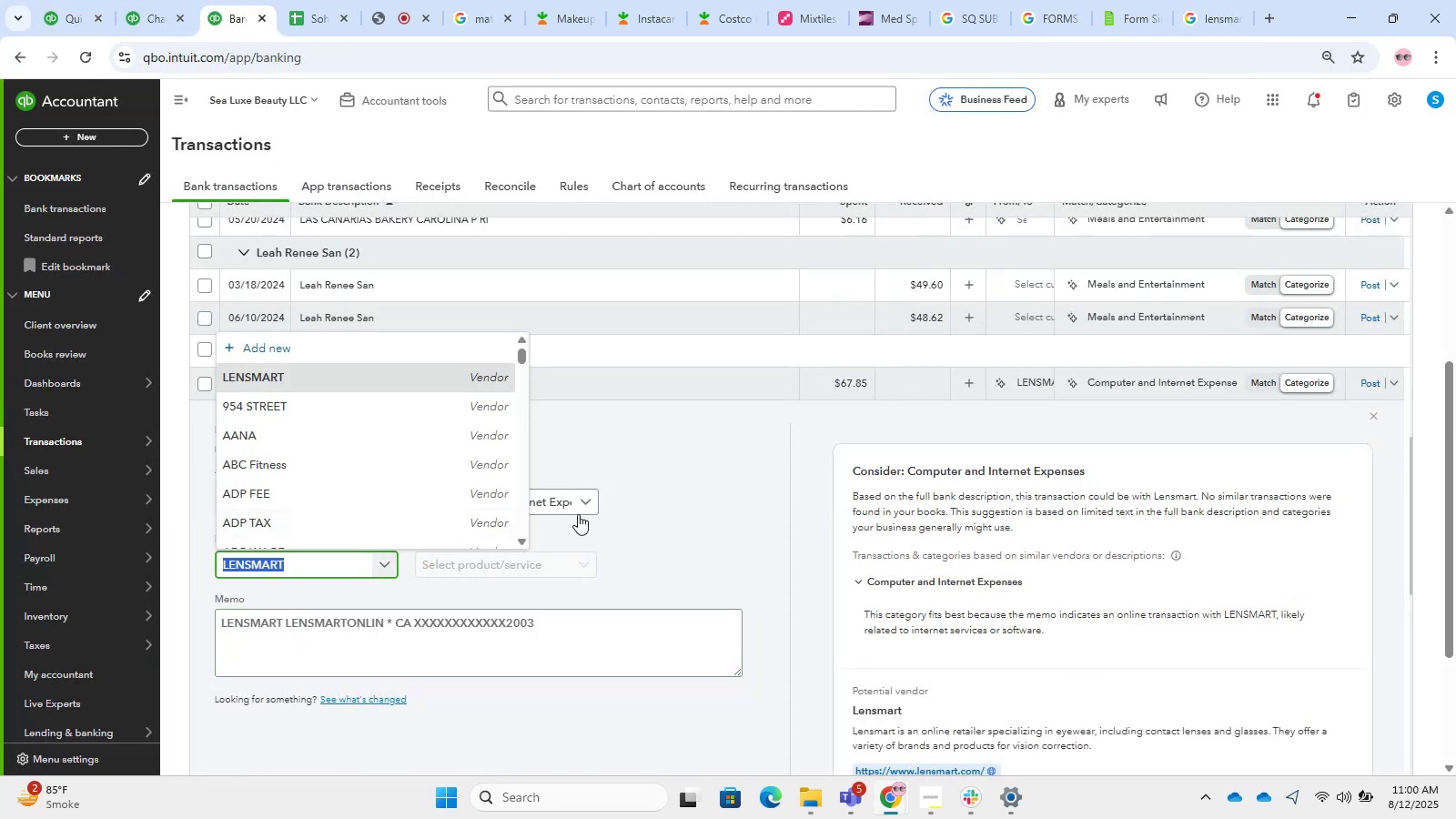 
double_click([568, 511])
 